 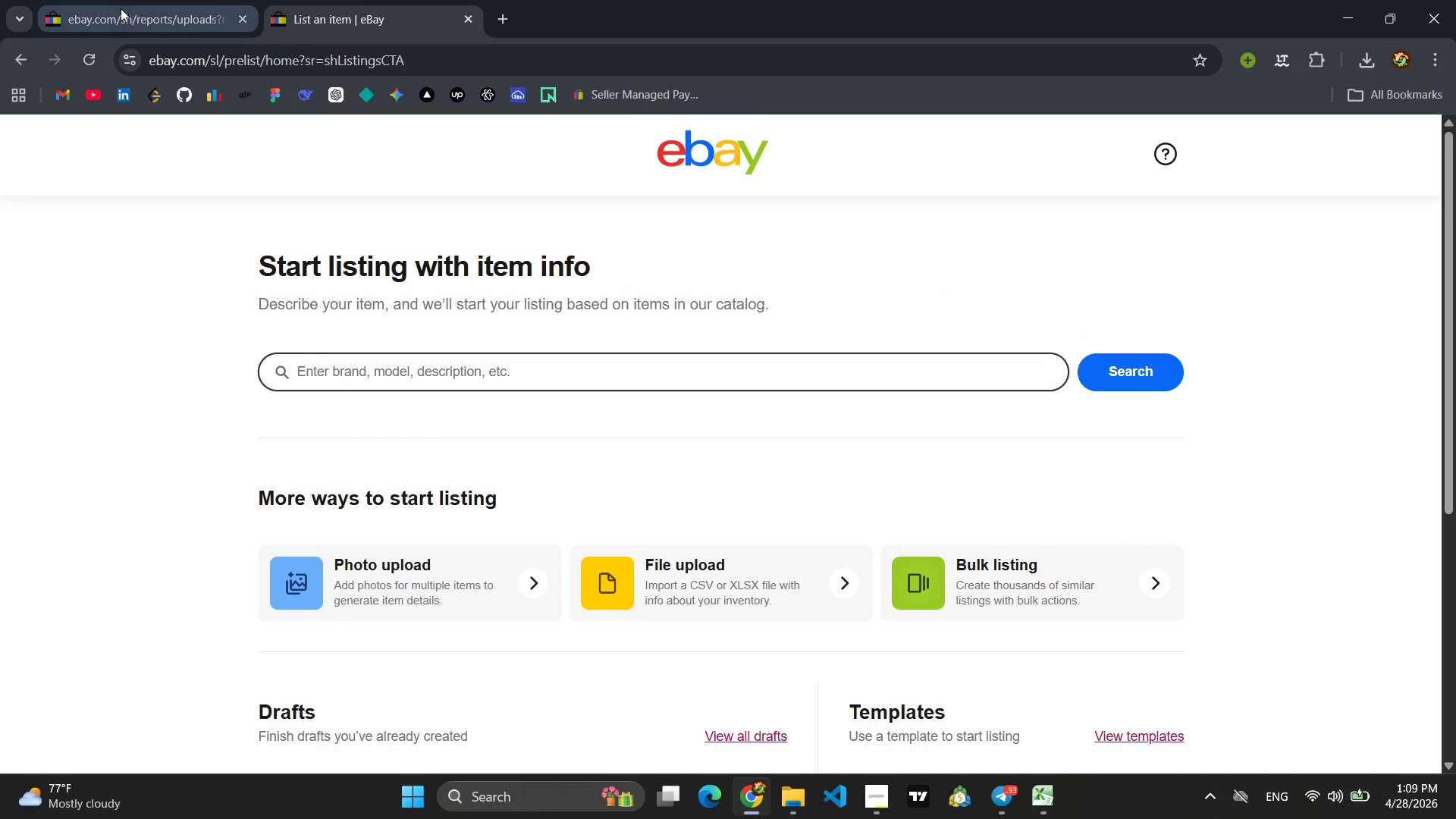 
left_click([340, 2])
 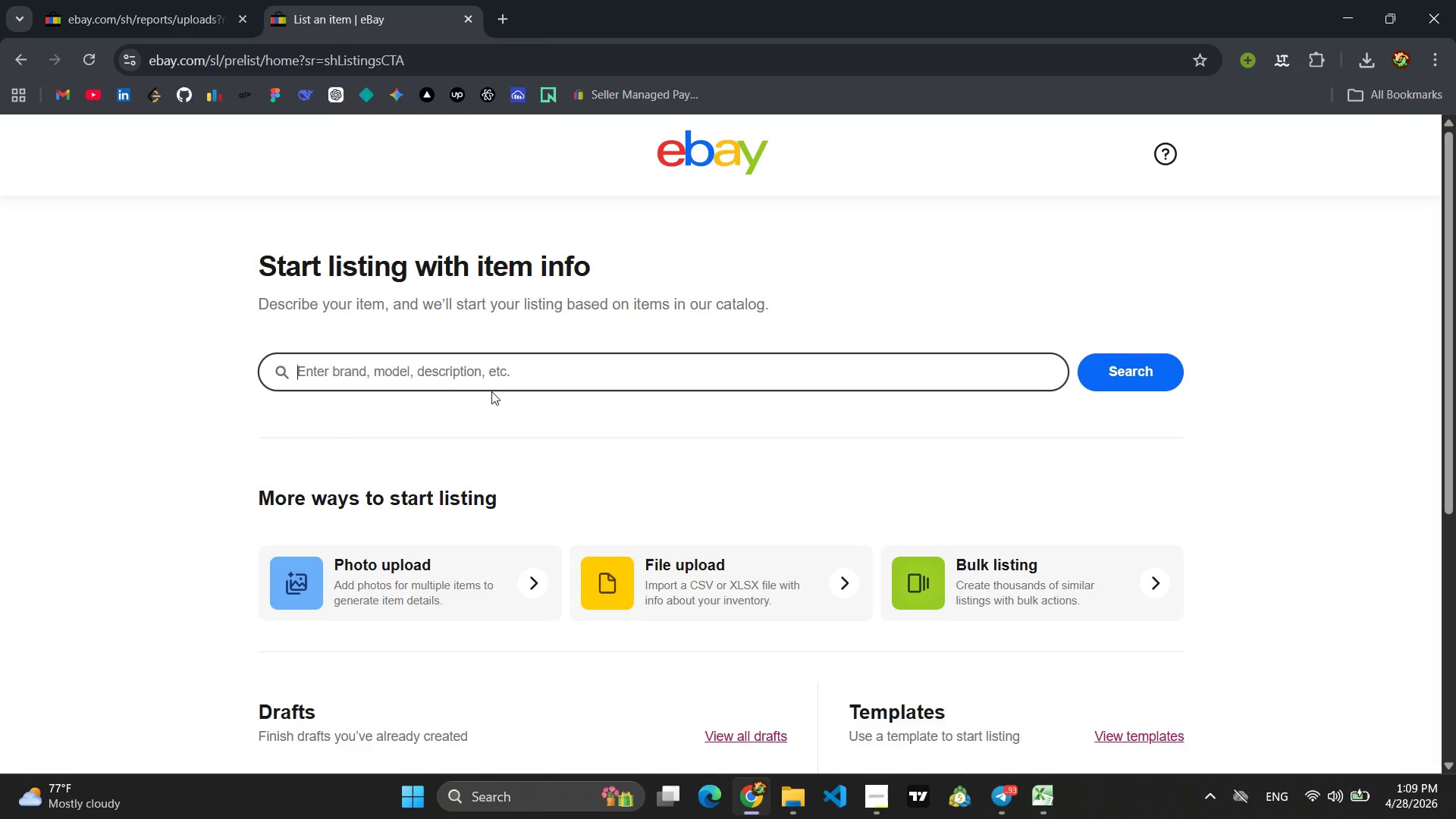 
wait(15.42)
 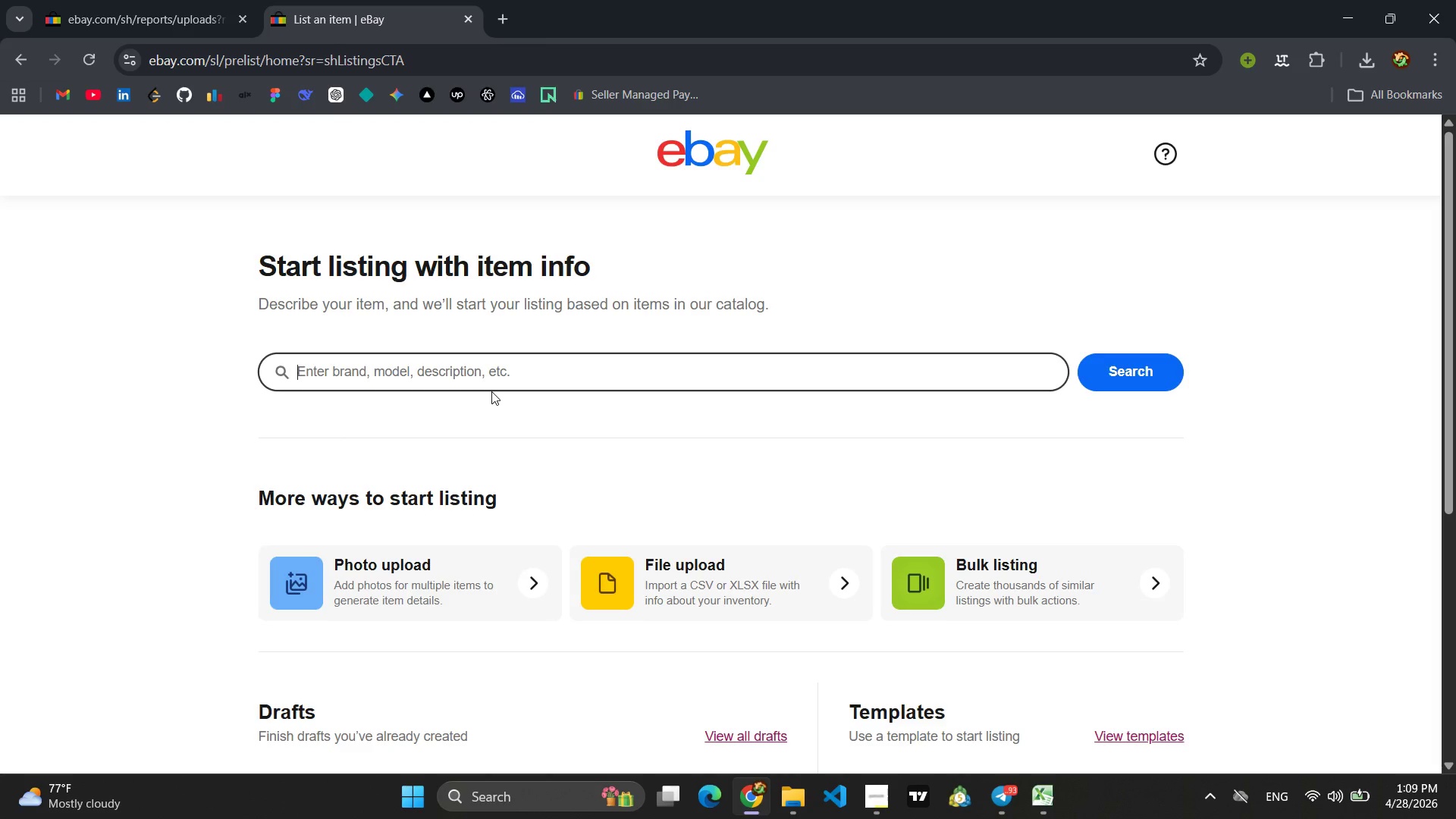 
left_click([956, 734])
 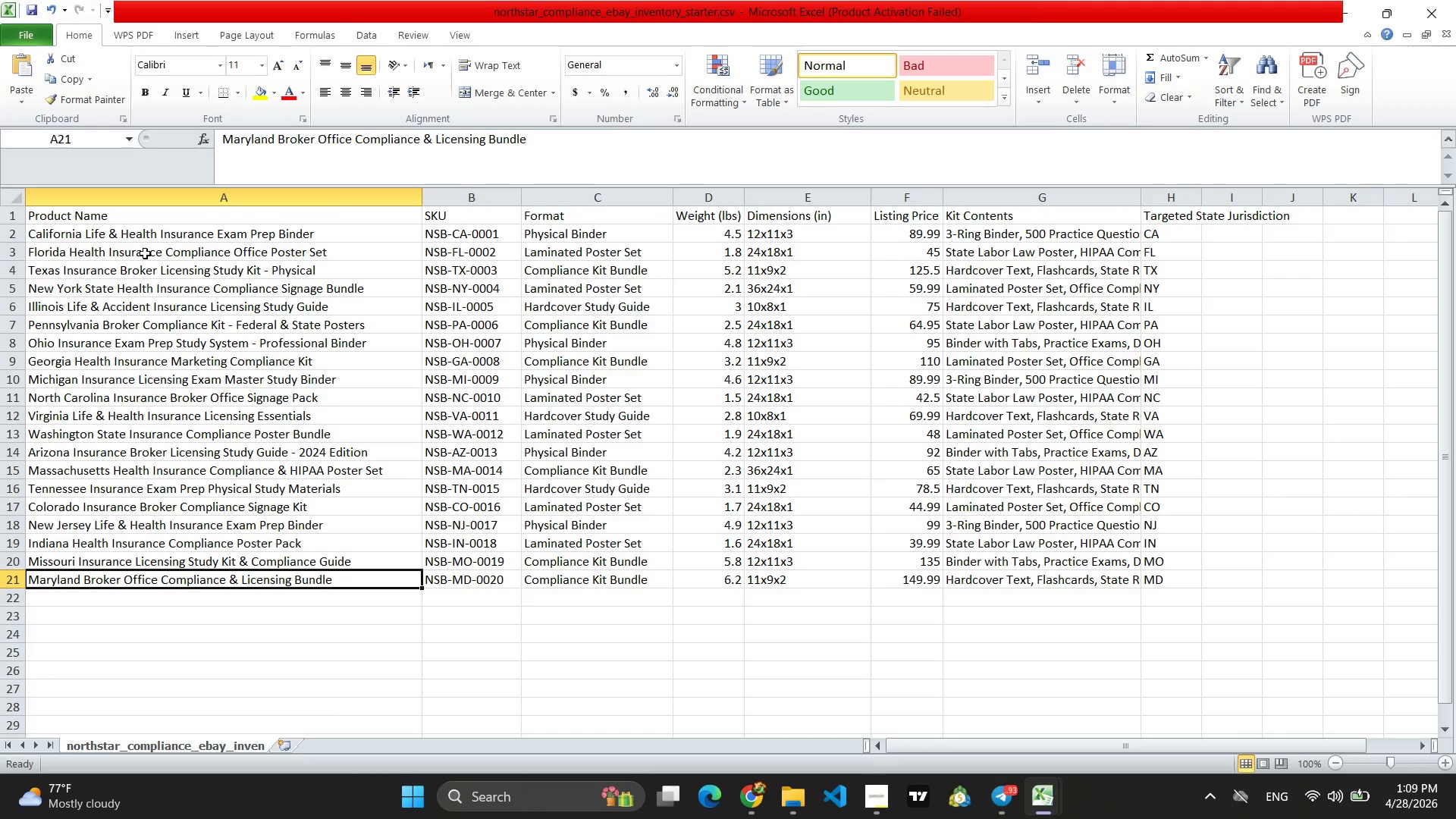 
wait(5.06)
 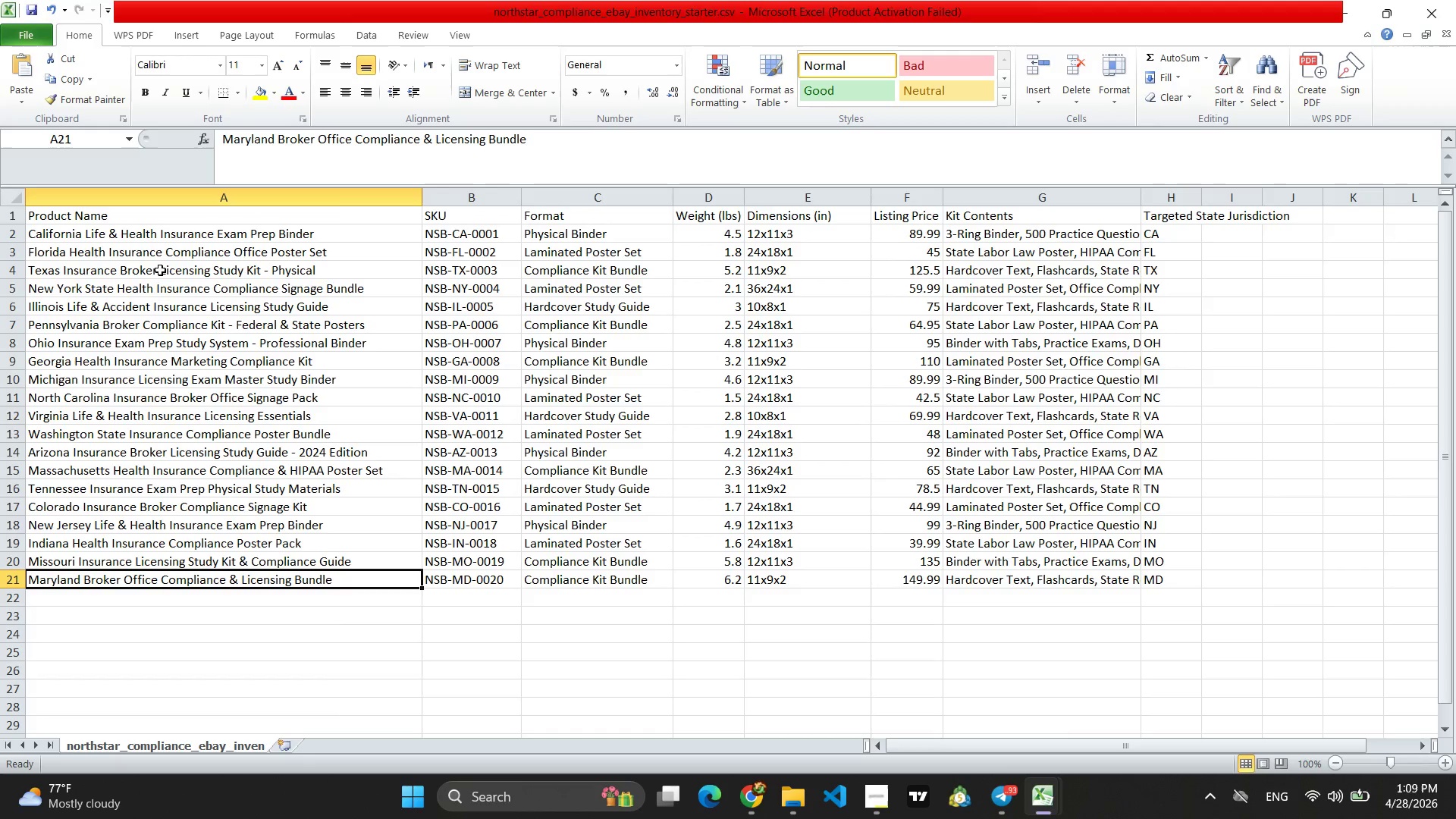 
double_click([144, 253])
 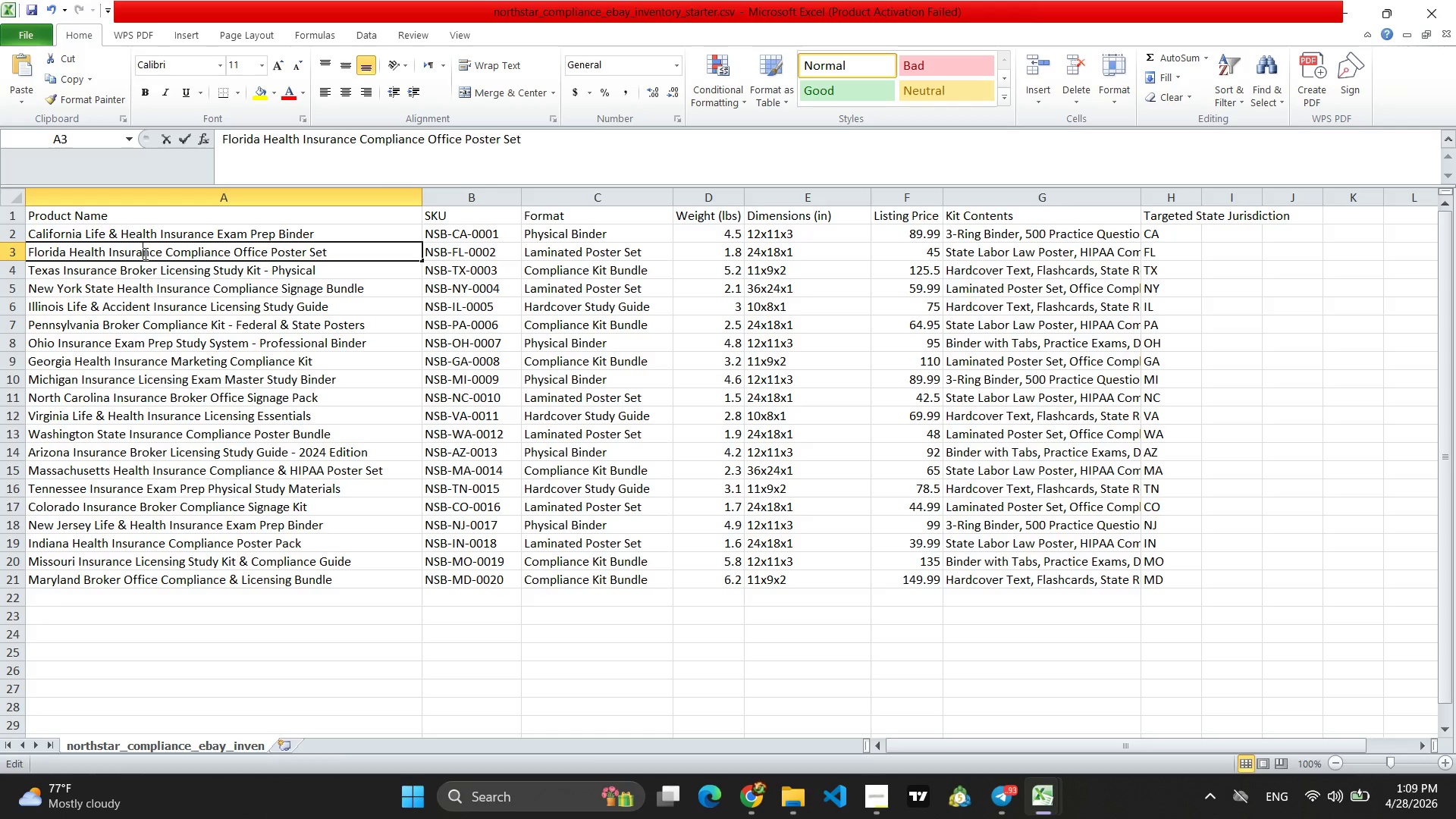 
triple_click([144, 253])
 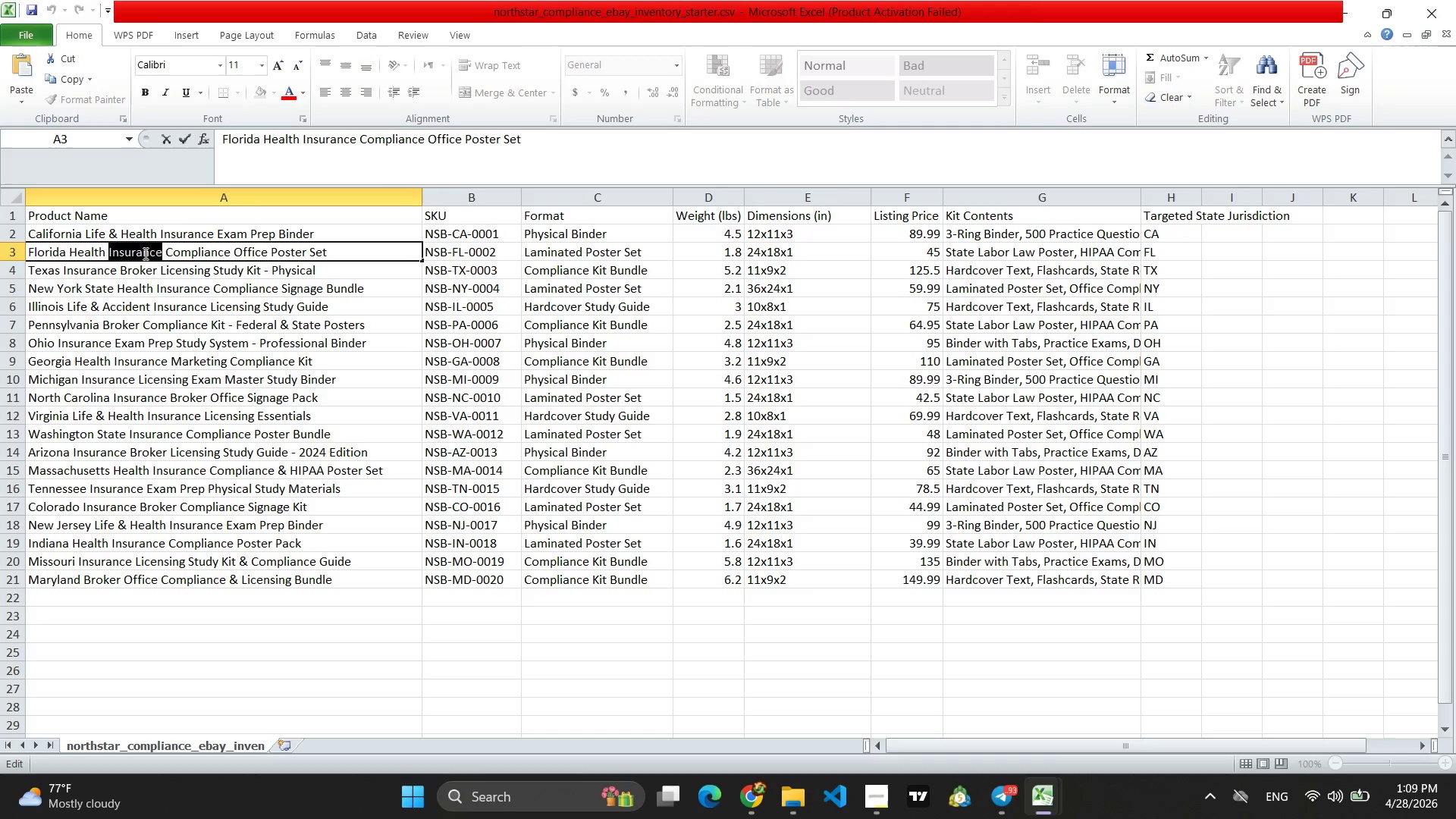 
triple_click([144, 253])
 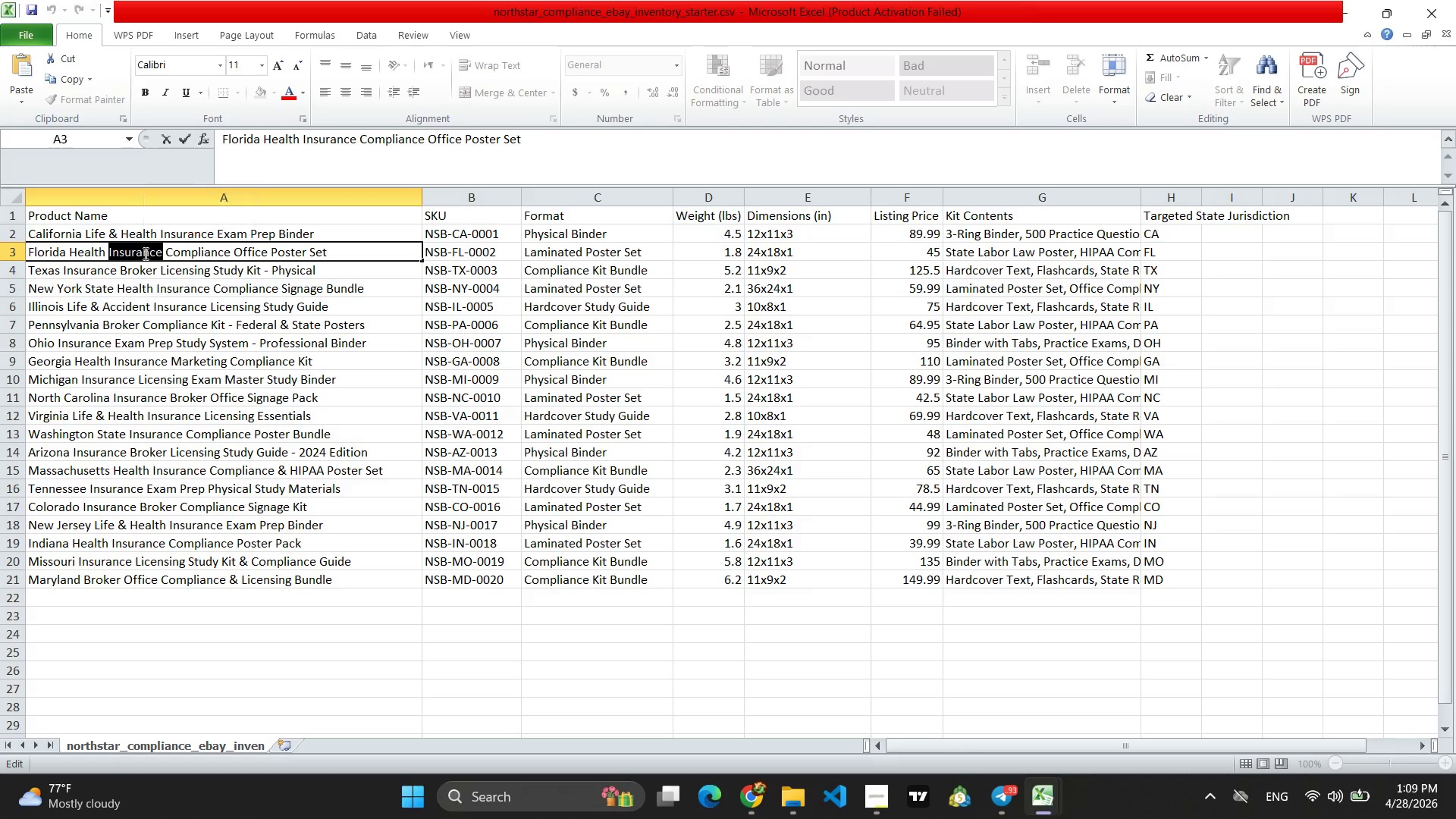 
triple_click([144, 253])
 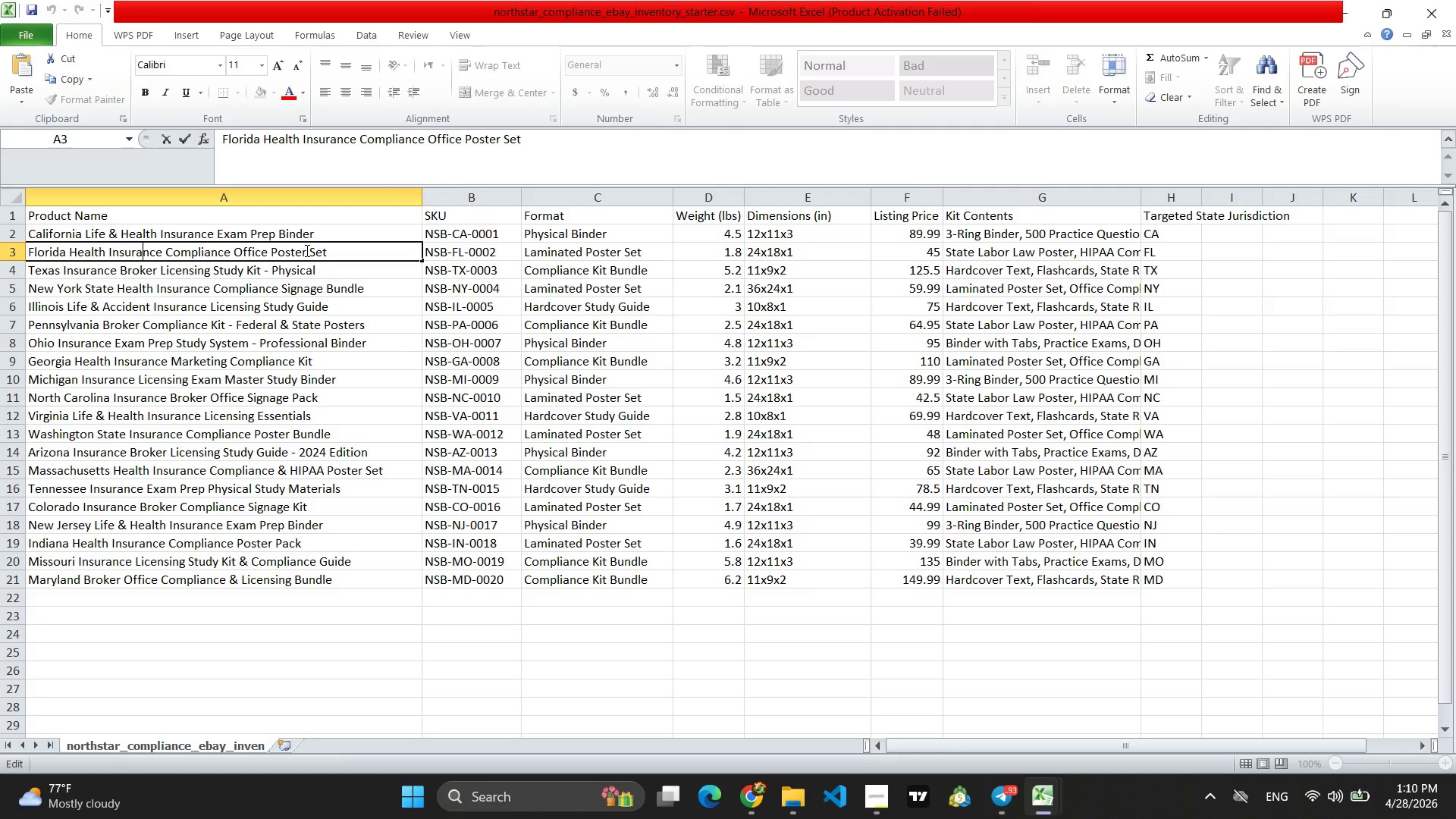 
wait(11.31)
 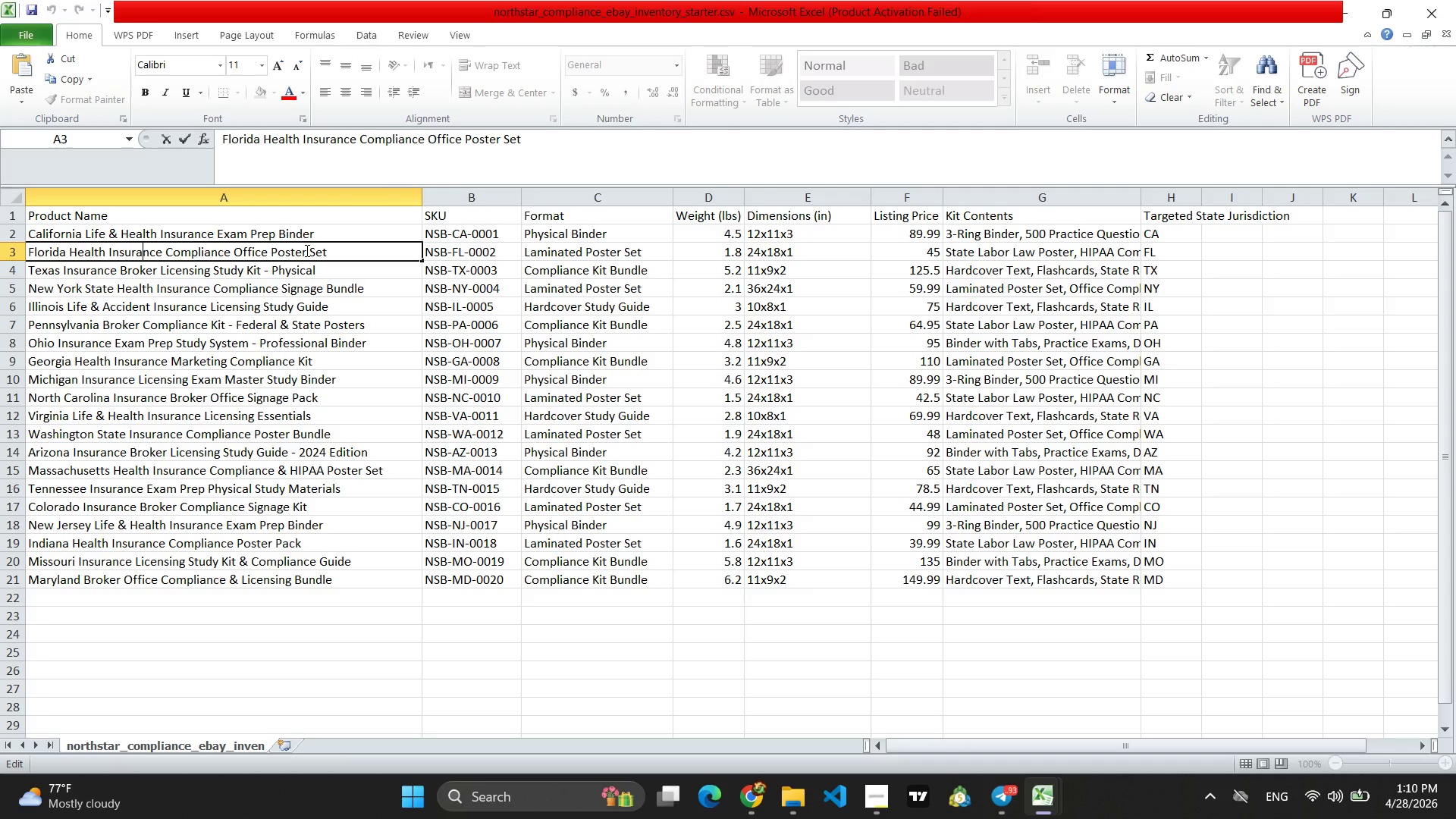 
double_click([315, 234])
 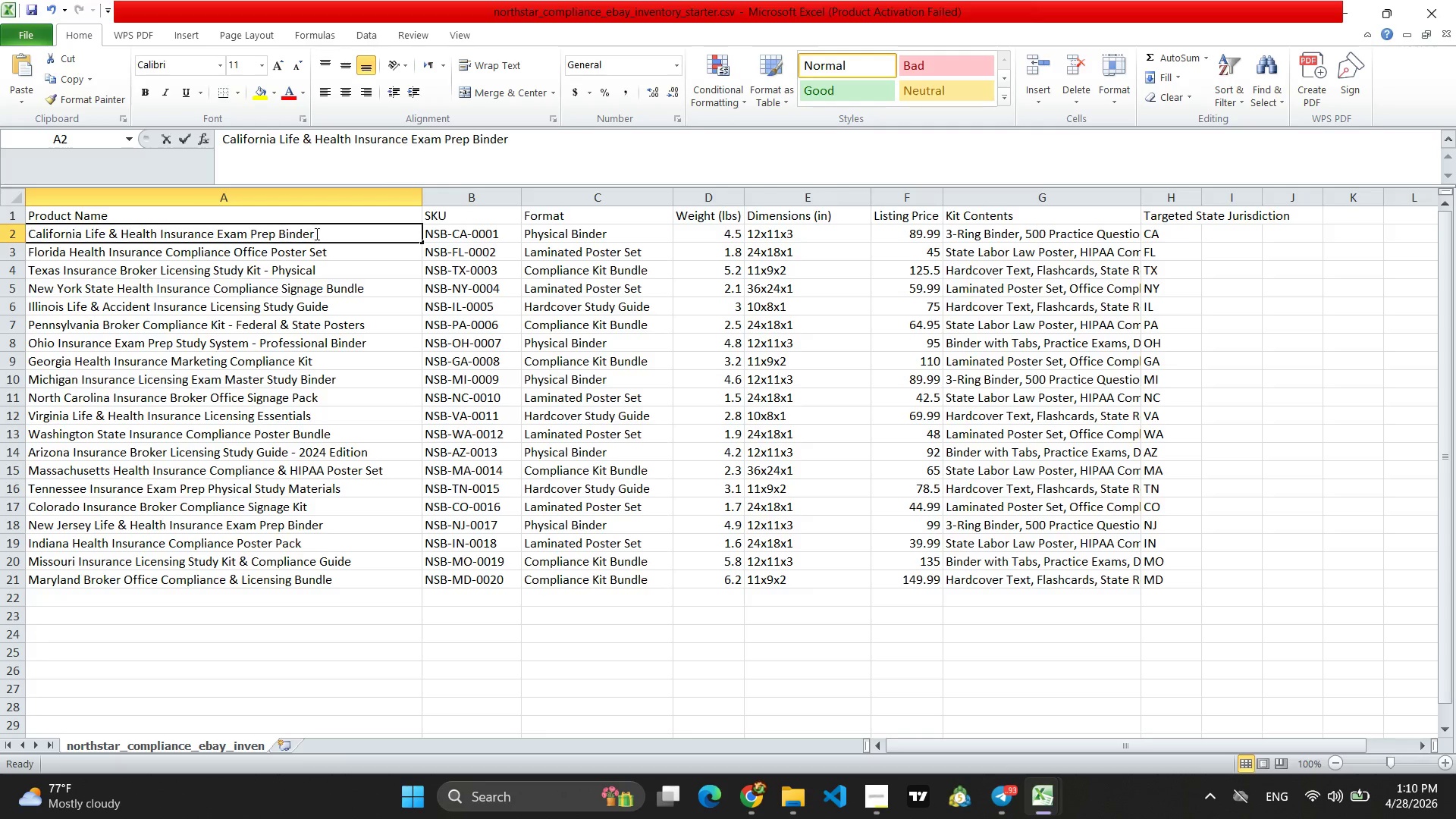 
triple_click([315, 234])
 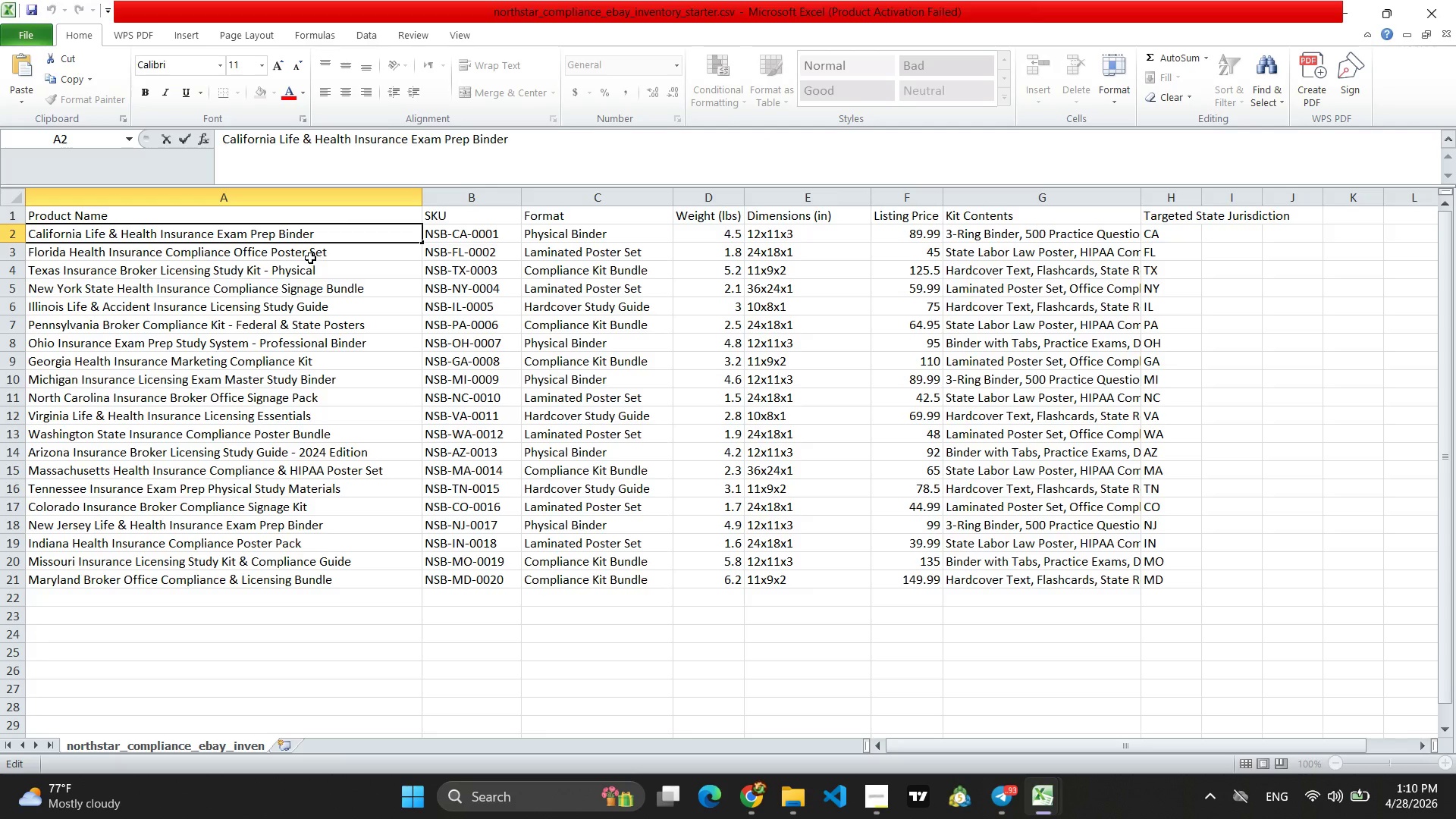 
double_click([310, 258])
 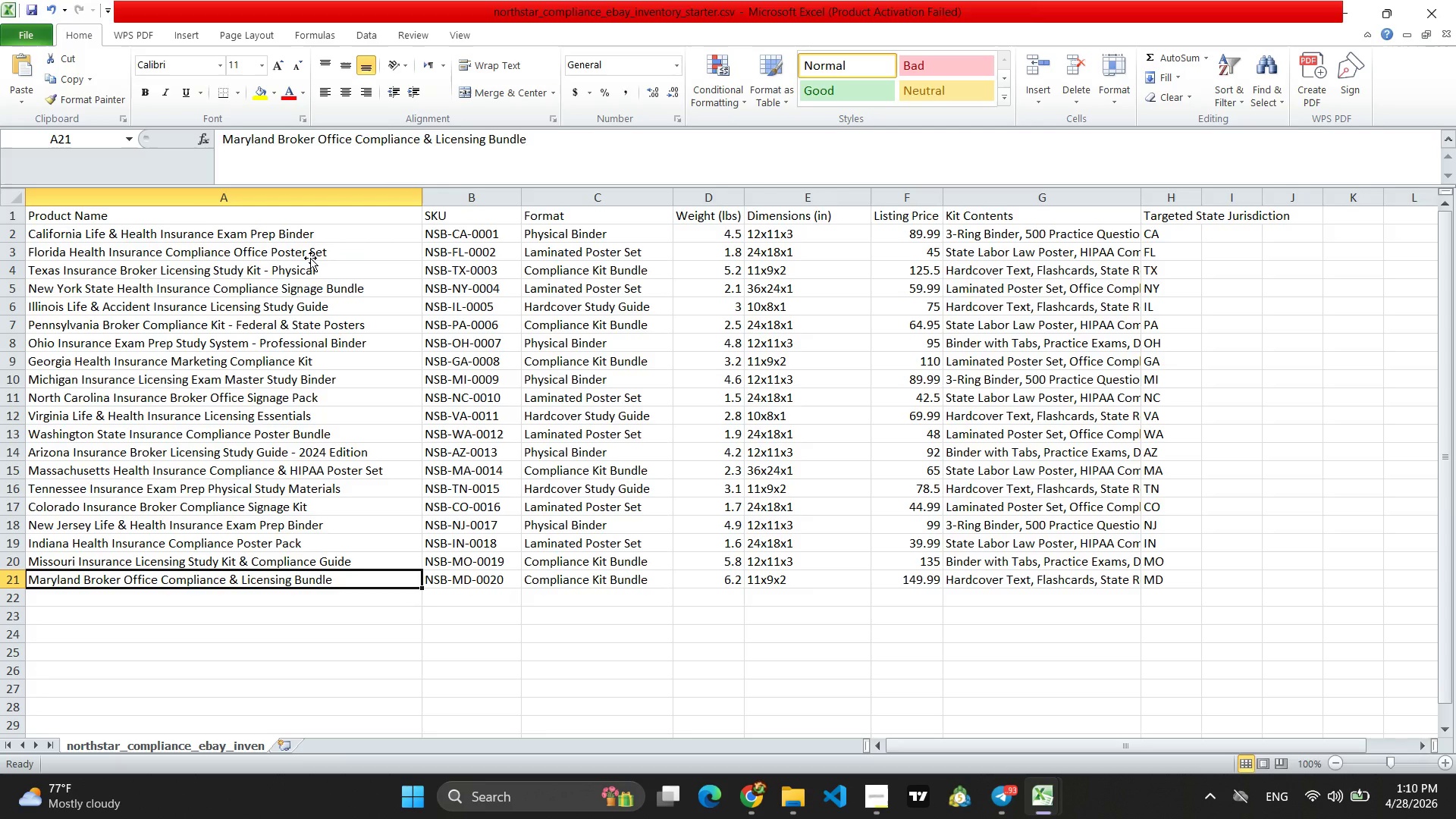 
wait(15.41)
 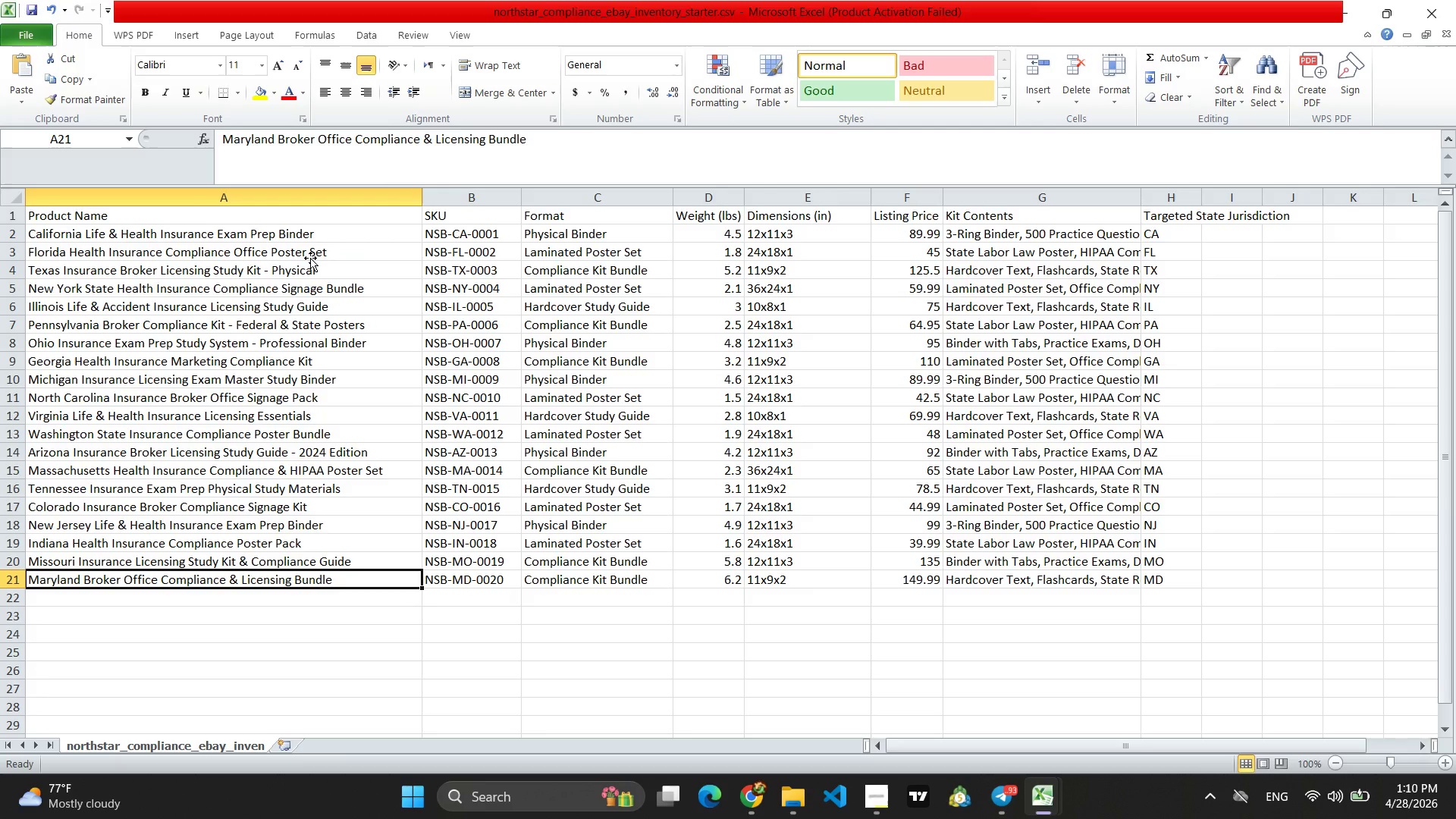 
double_click([174, 237])
 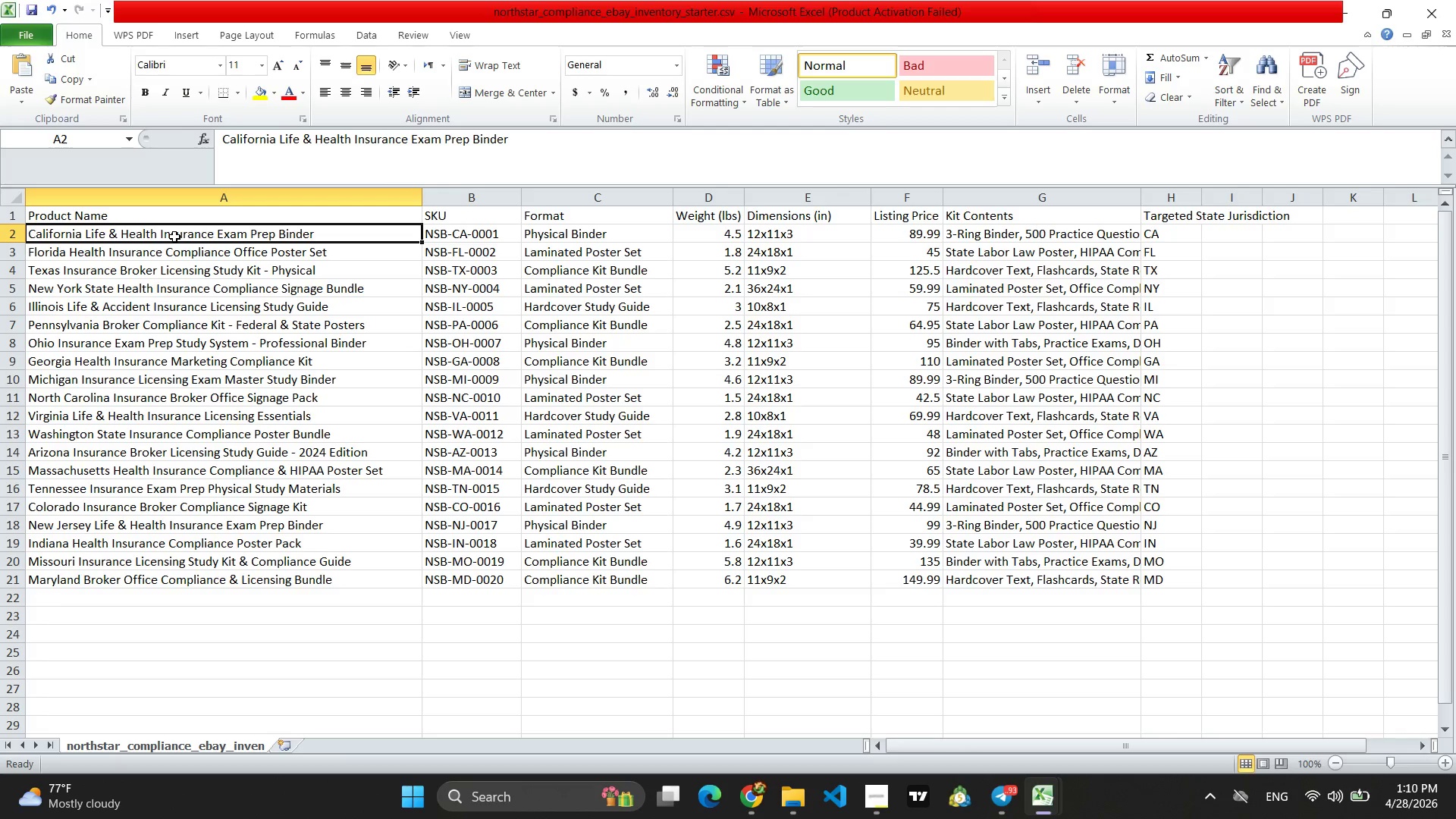 
triple_click([174, 237])
 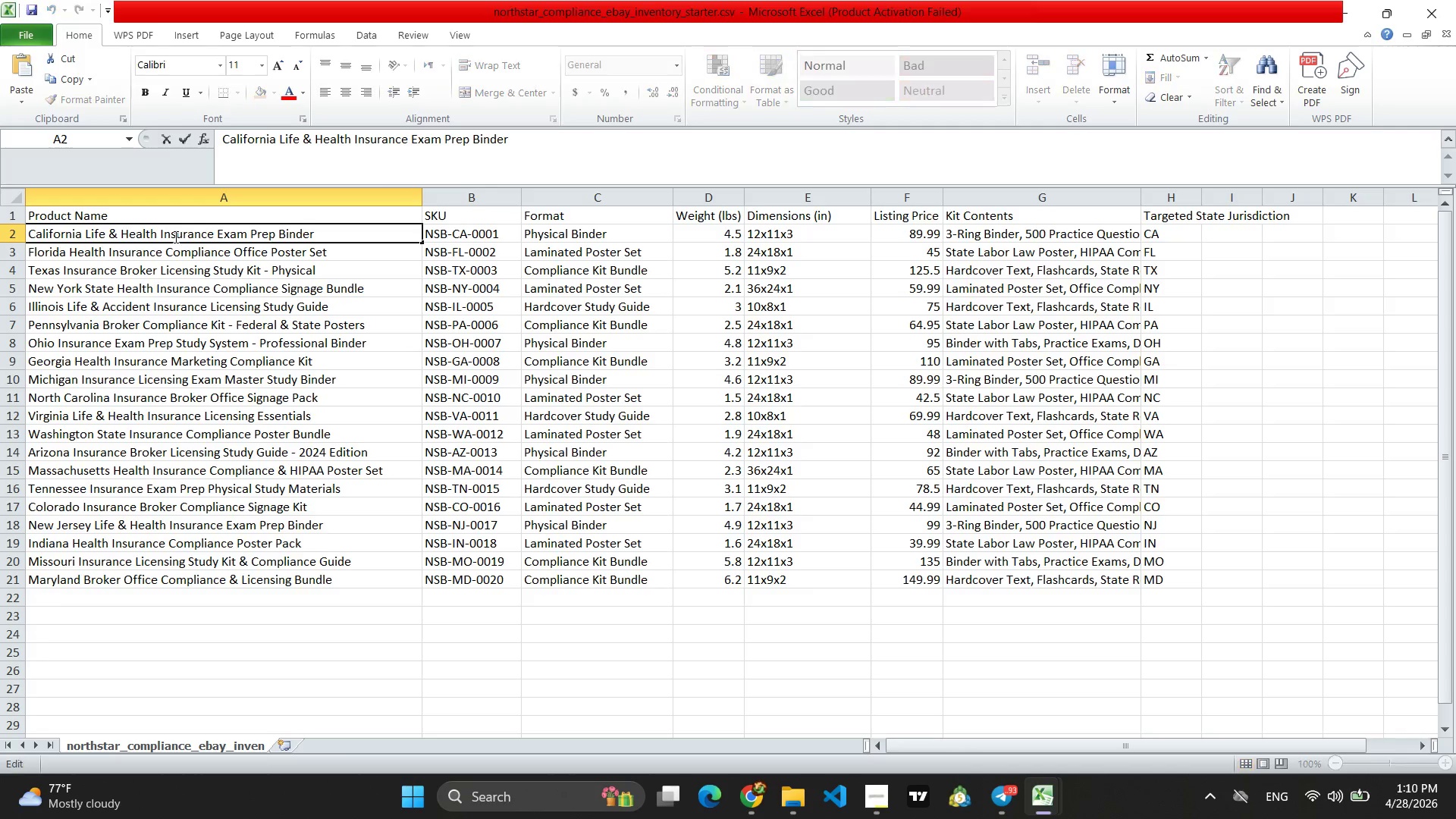 
triple_click([174, 237])
 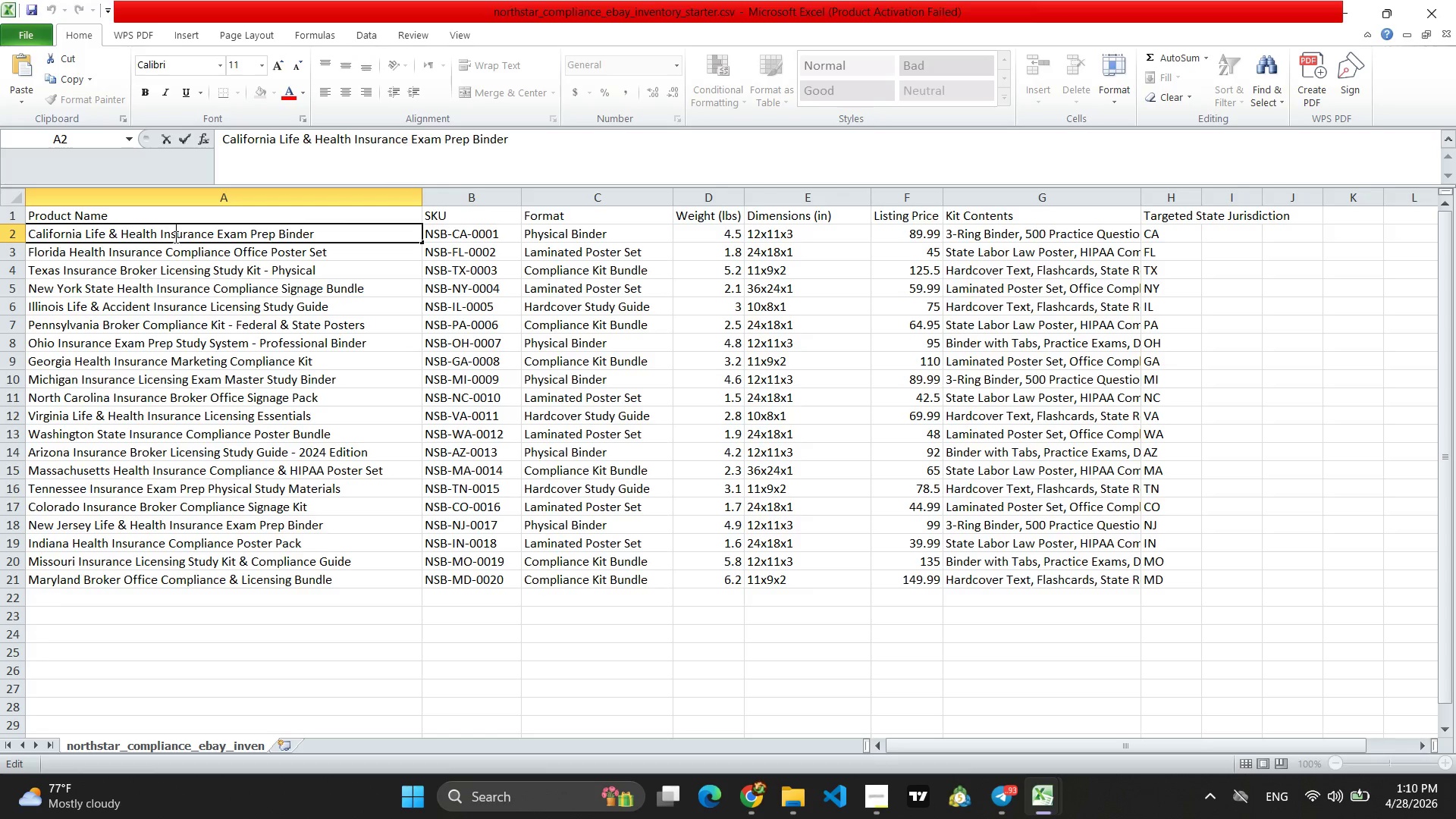 
triple_click([174, 237])
 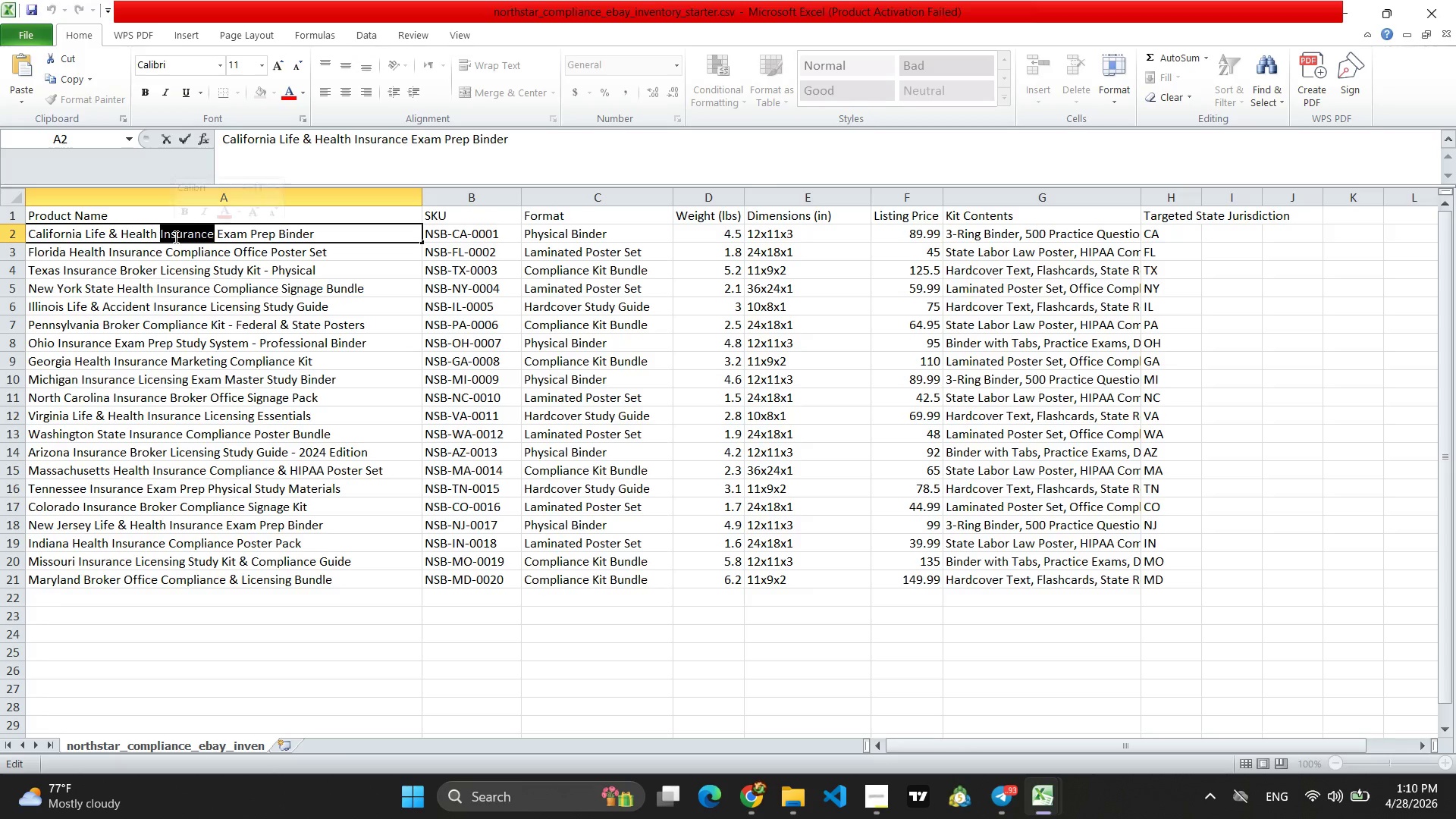 
triple_click([174, 237])
 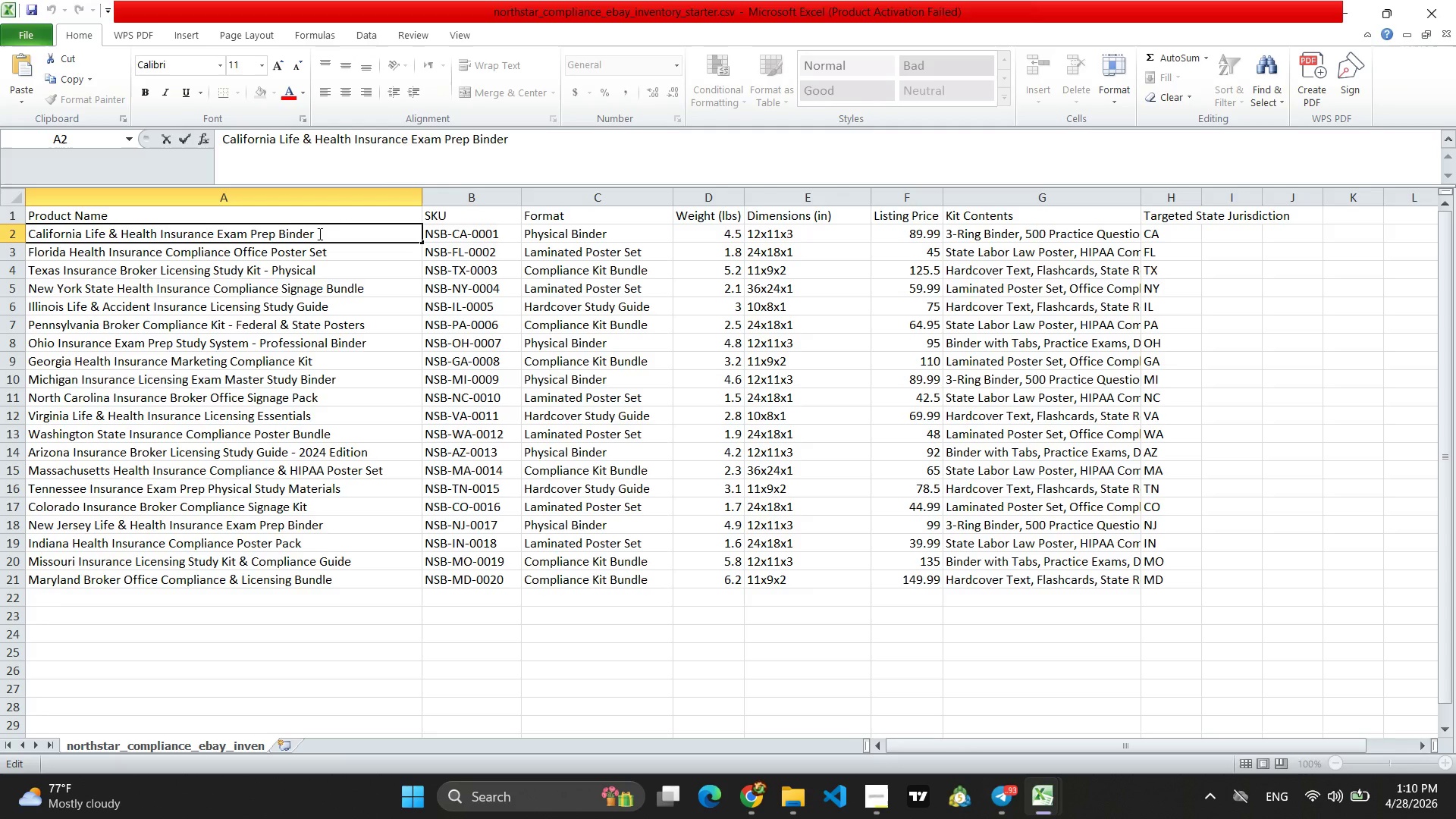 
left_click_drag(start_coordinate=[319, 234], to_coordinate=[0, 234])
 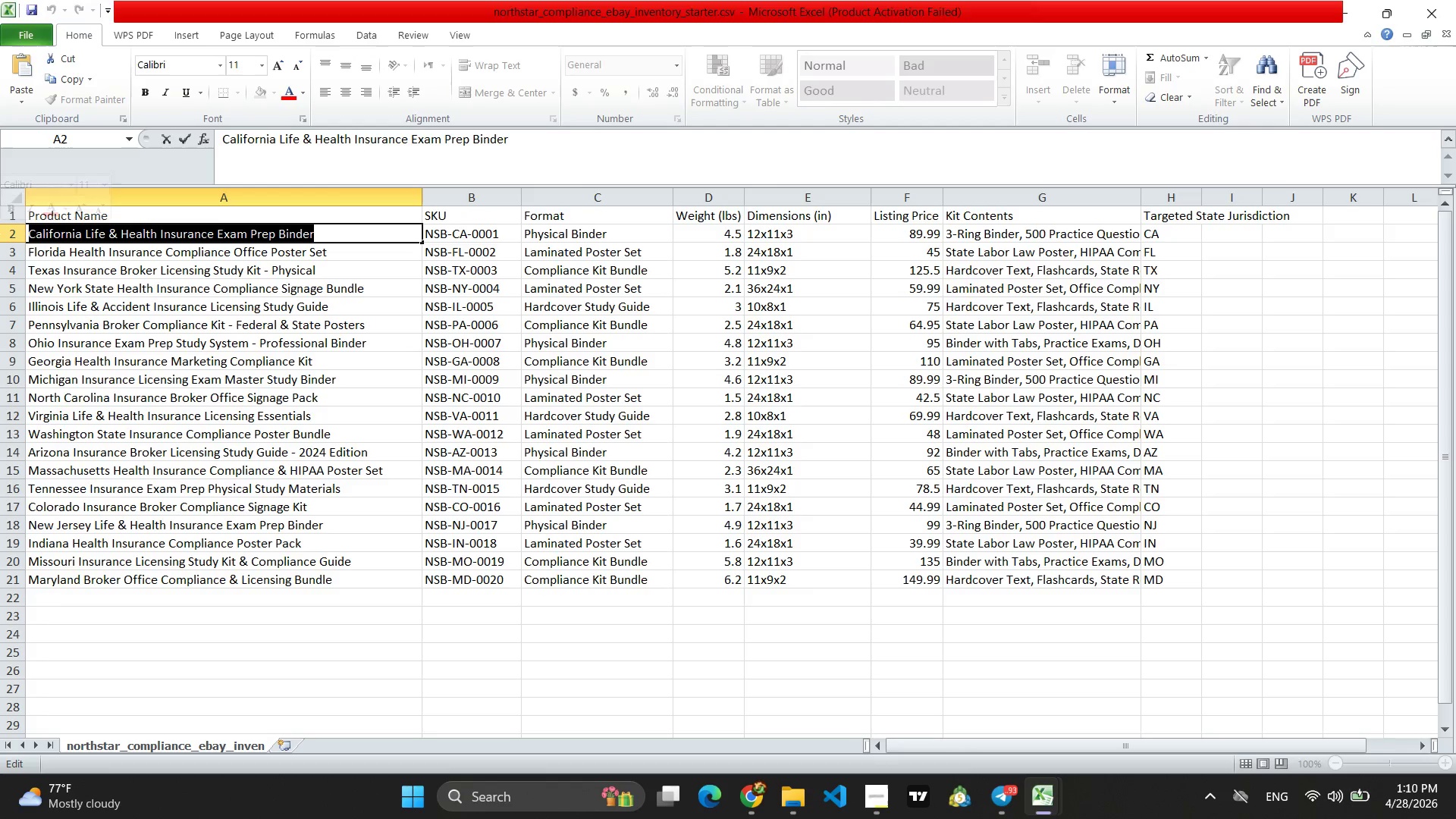 
key(Control+C)
 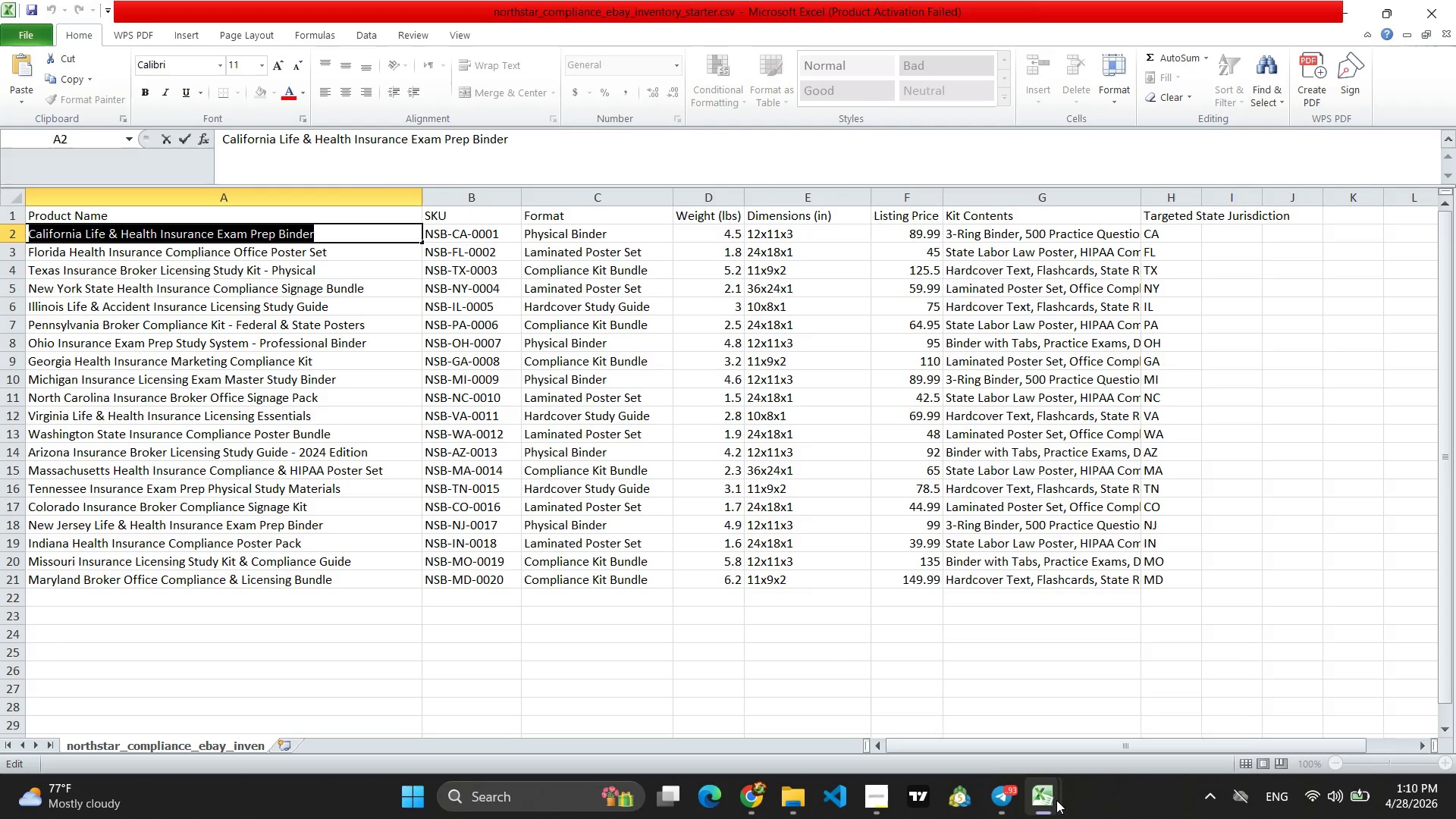 
left_click([1118, 736])
 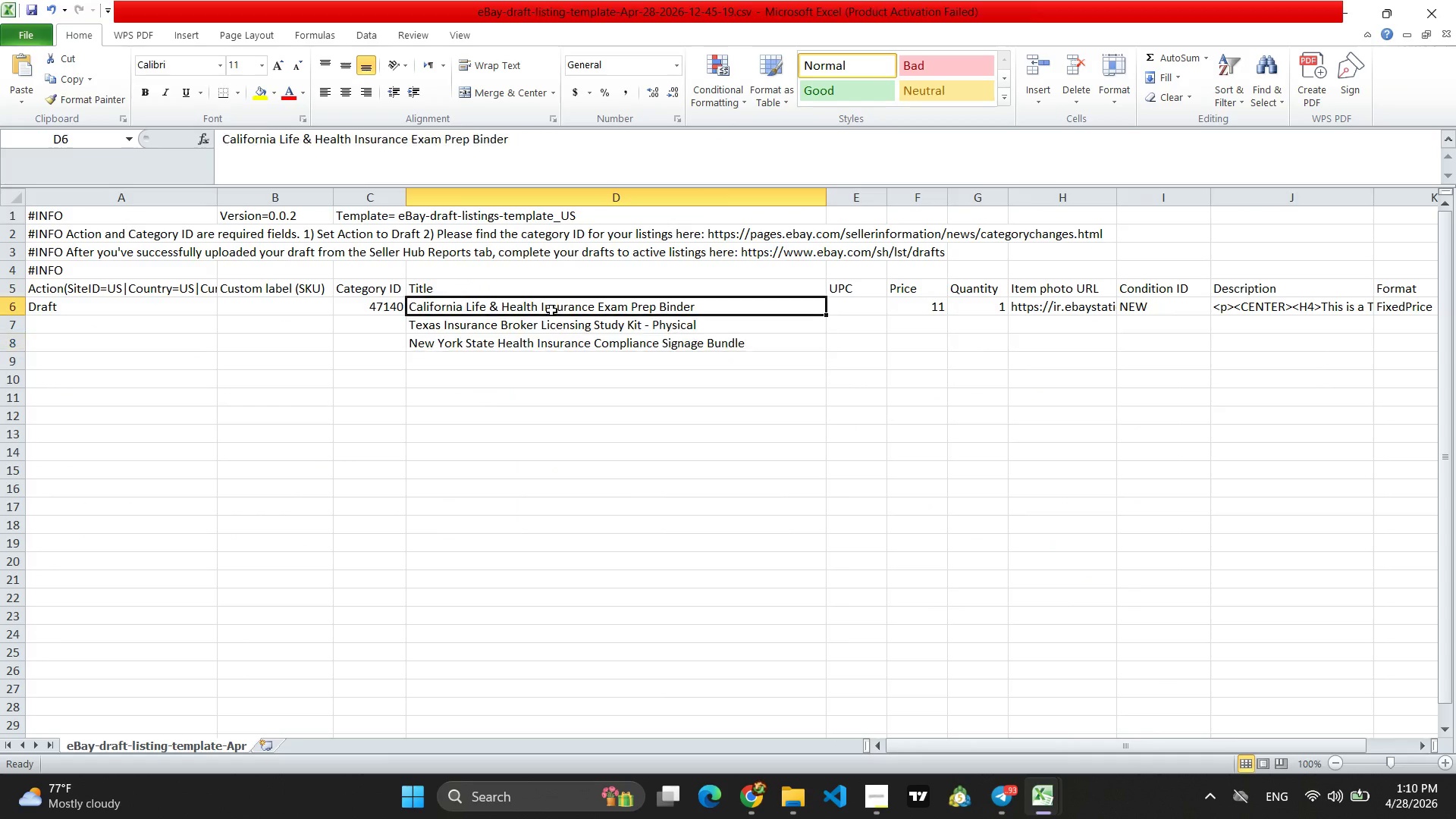 
double_click([551, 310])
 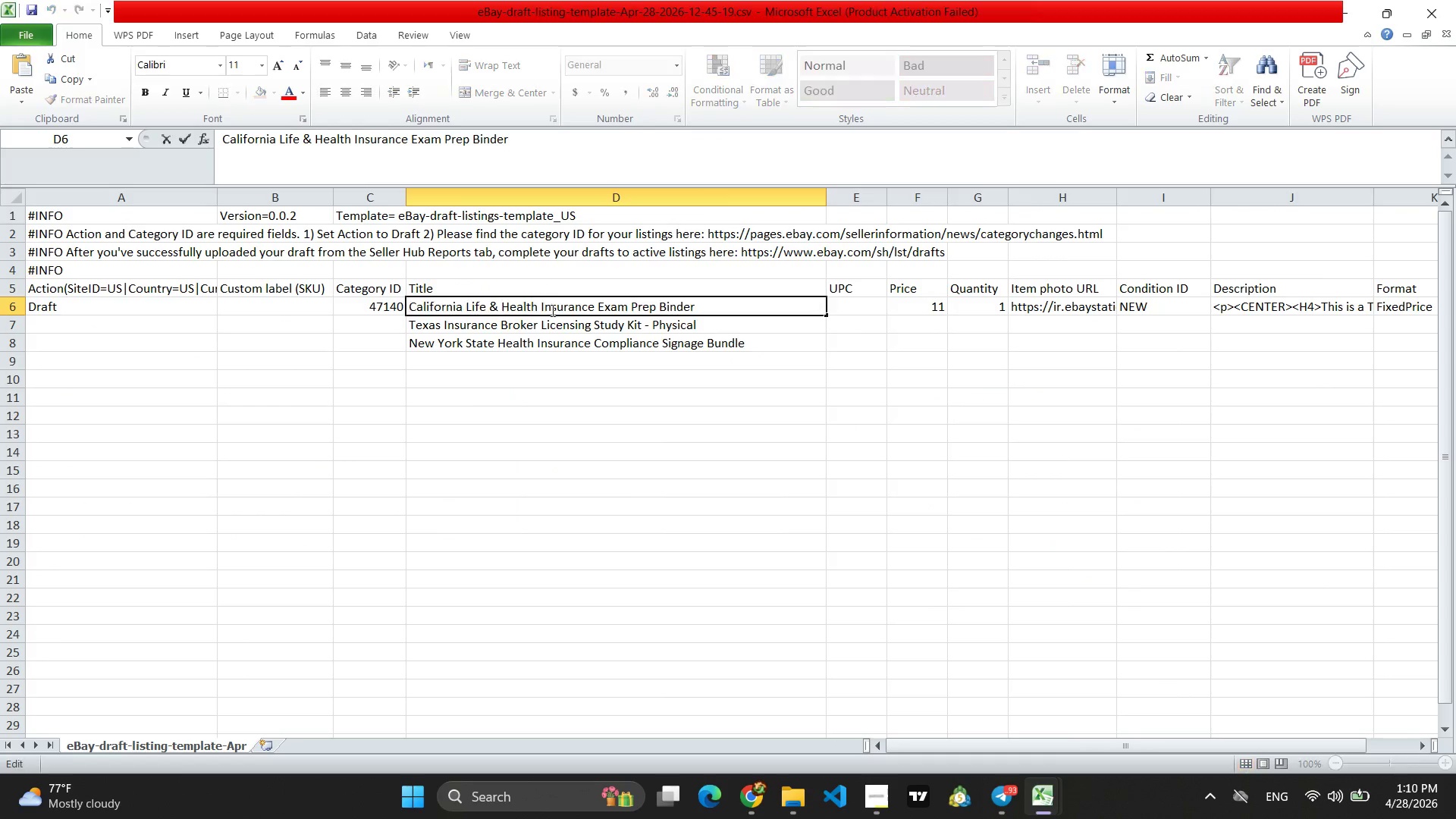 
triple_click([551, 310])
 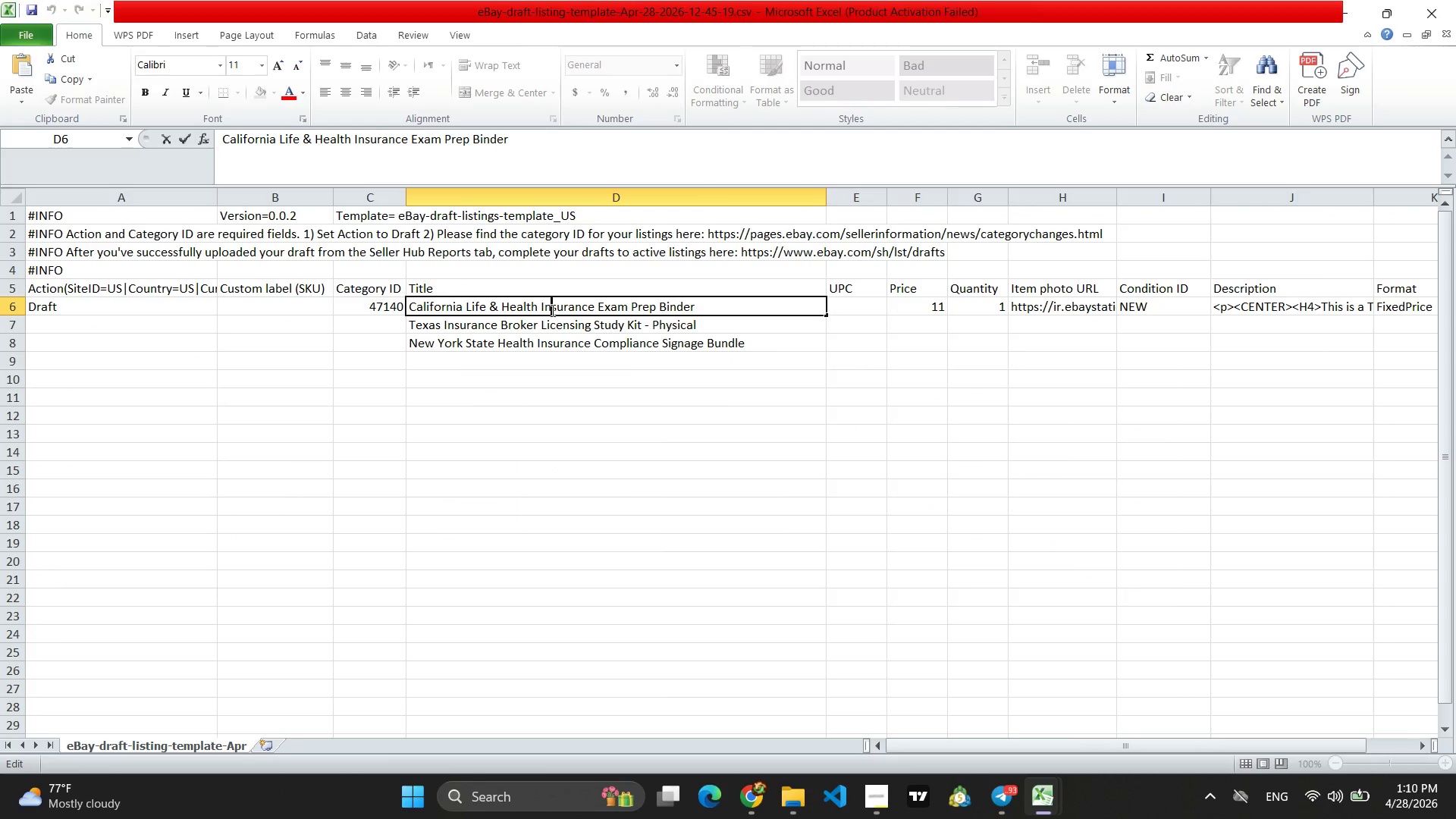 
triple_click([551, 310])
 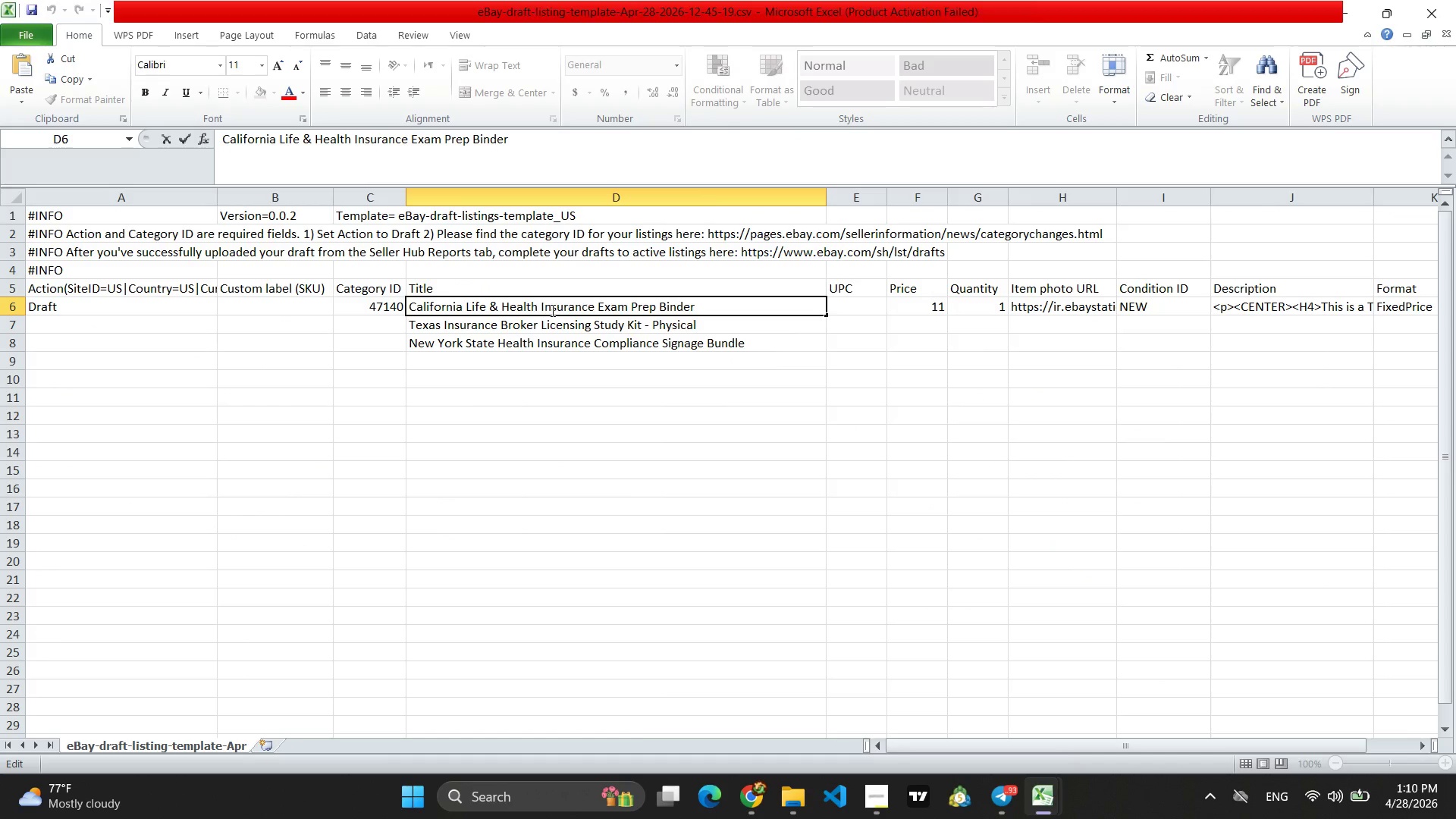 
triple_click([551, 310])
 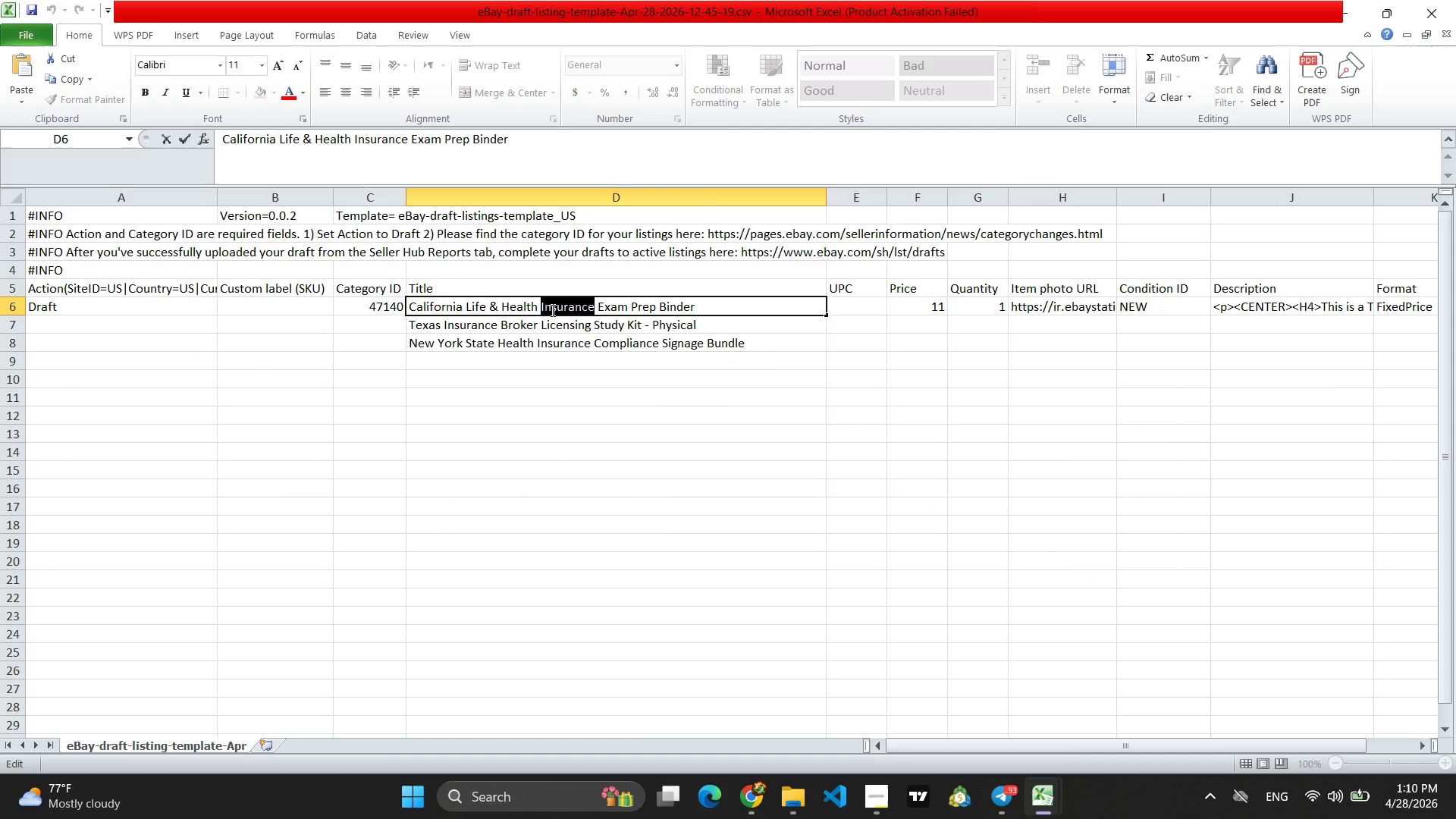 
triple_click([551, 310])
 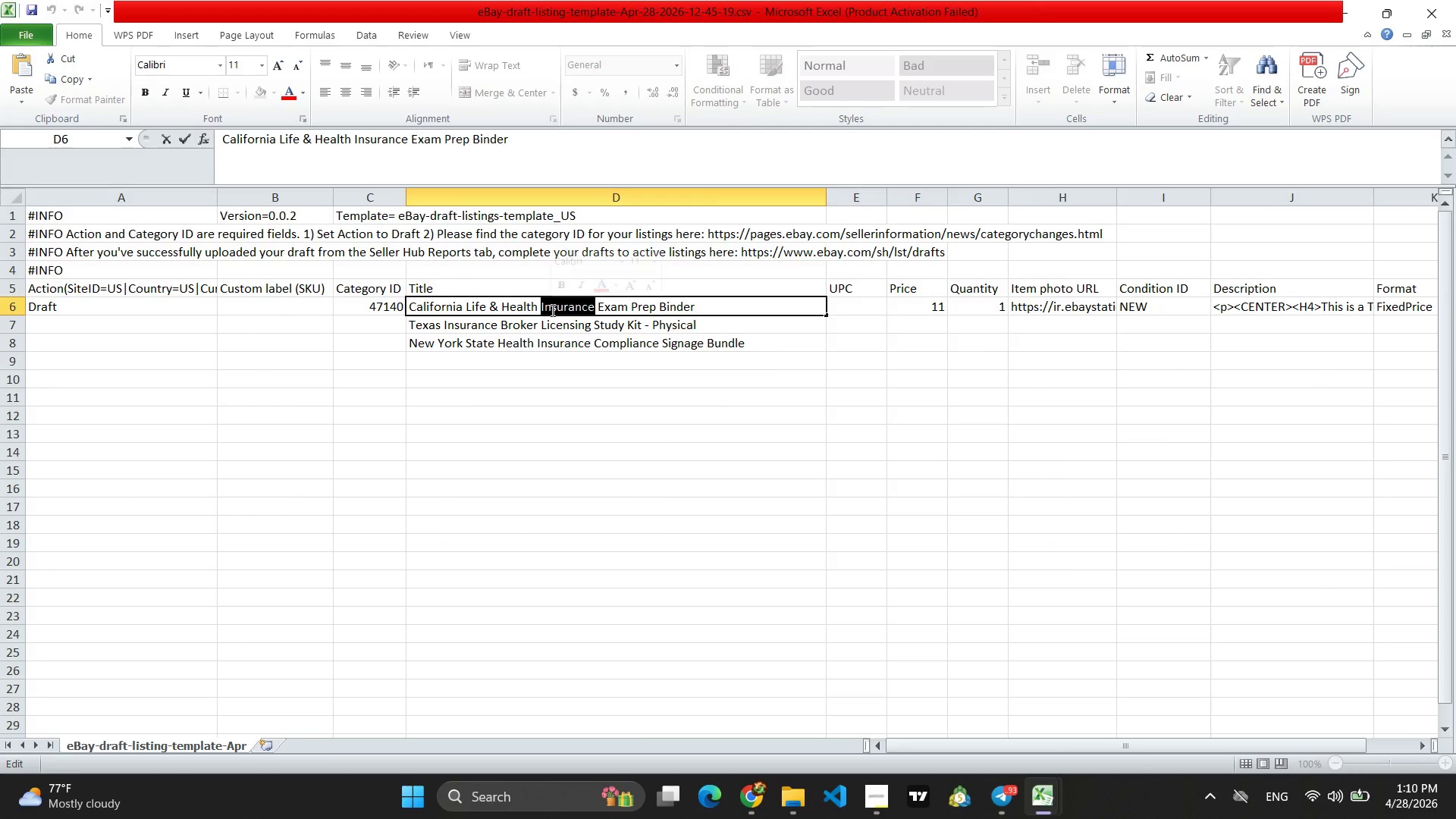 
triple_click([551, 310])
 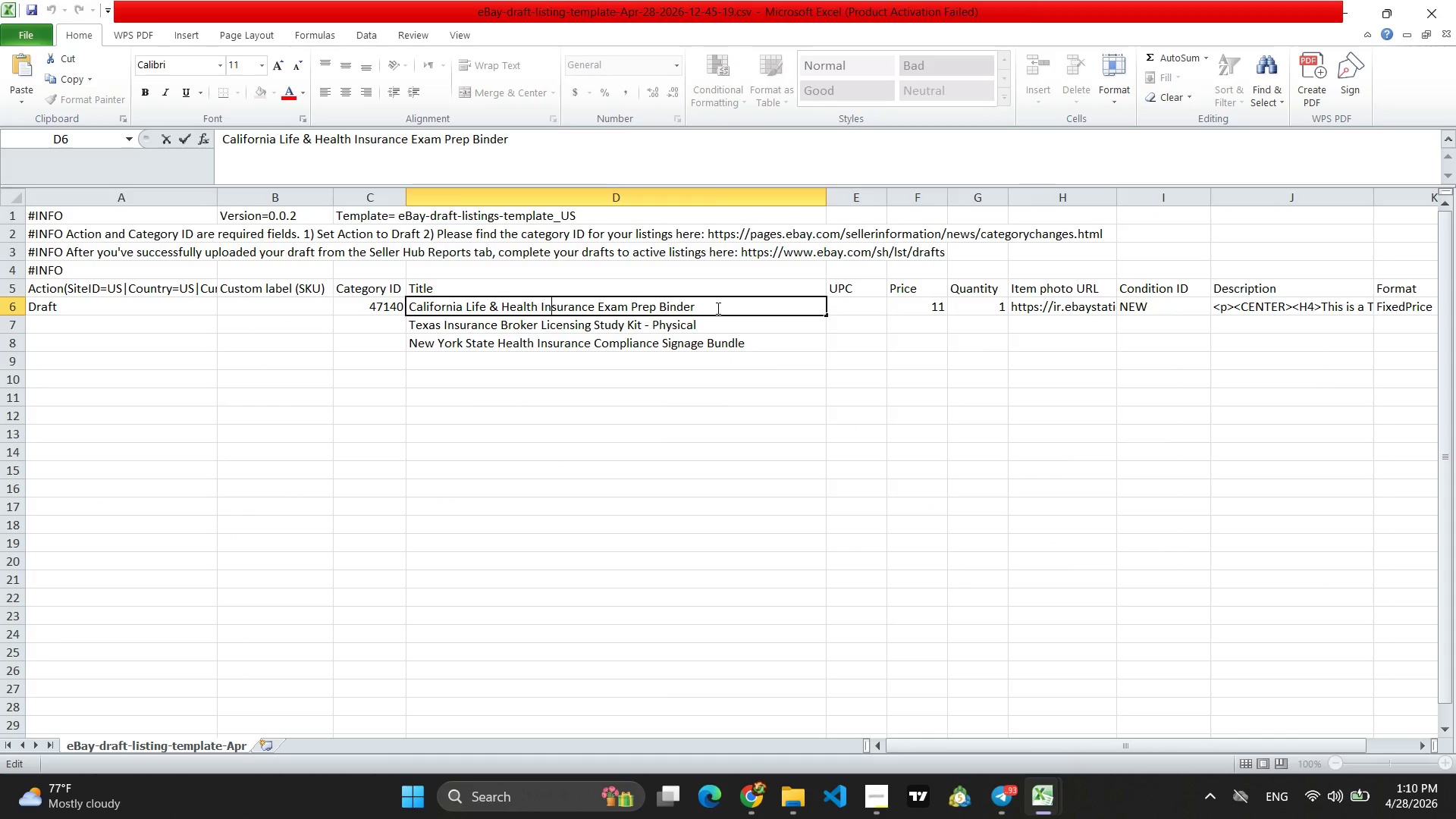 
left_click_drag(start_coordinate=[717, 308], to_coordinate=[391, 309])
 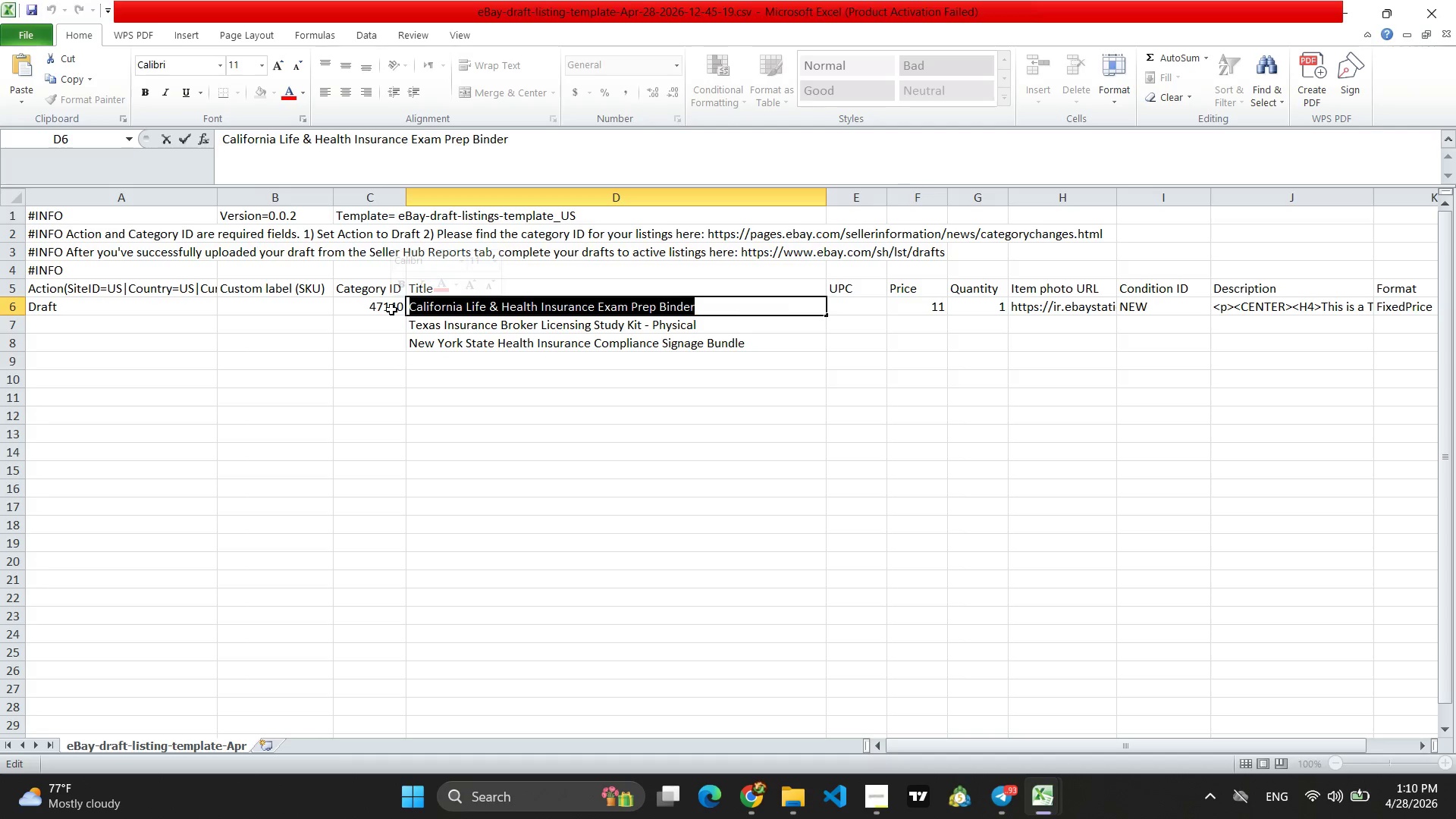 
key(Control+V)
 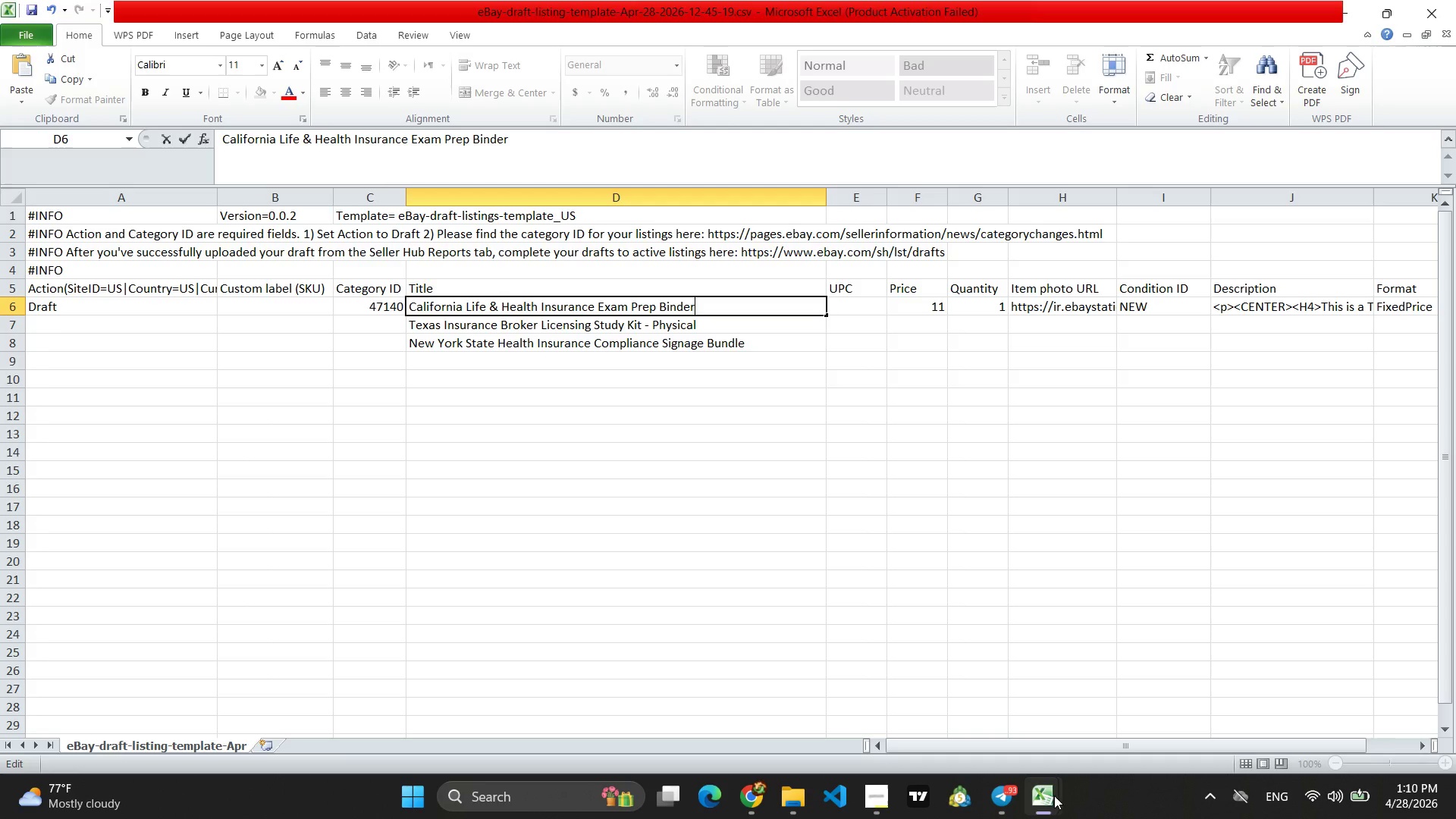 
left_click([925, 676])
 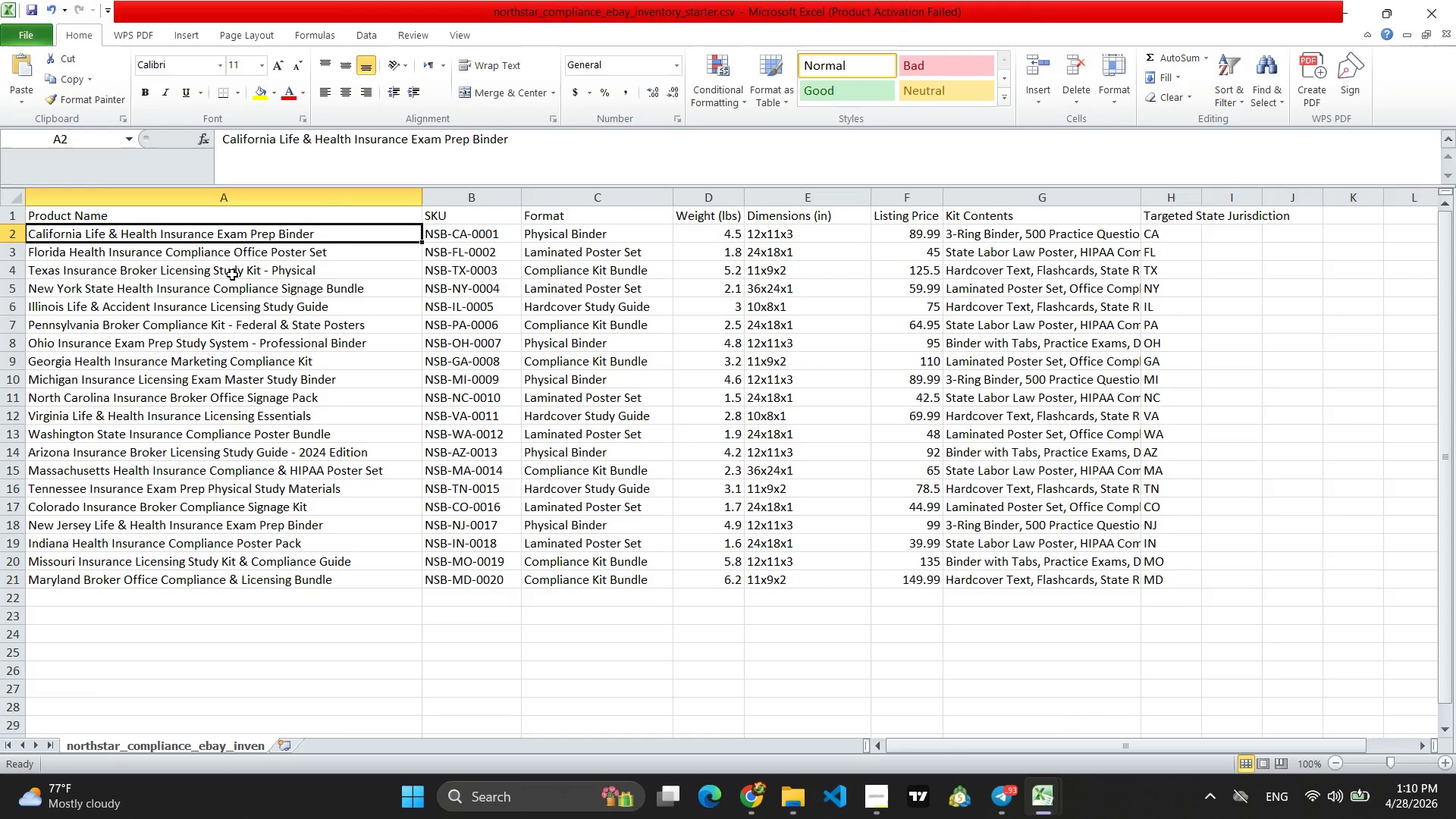 
left_click([209, 258])
 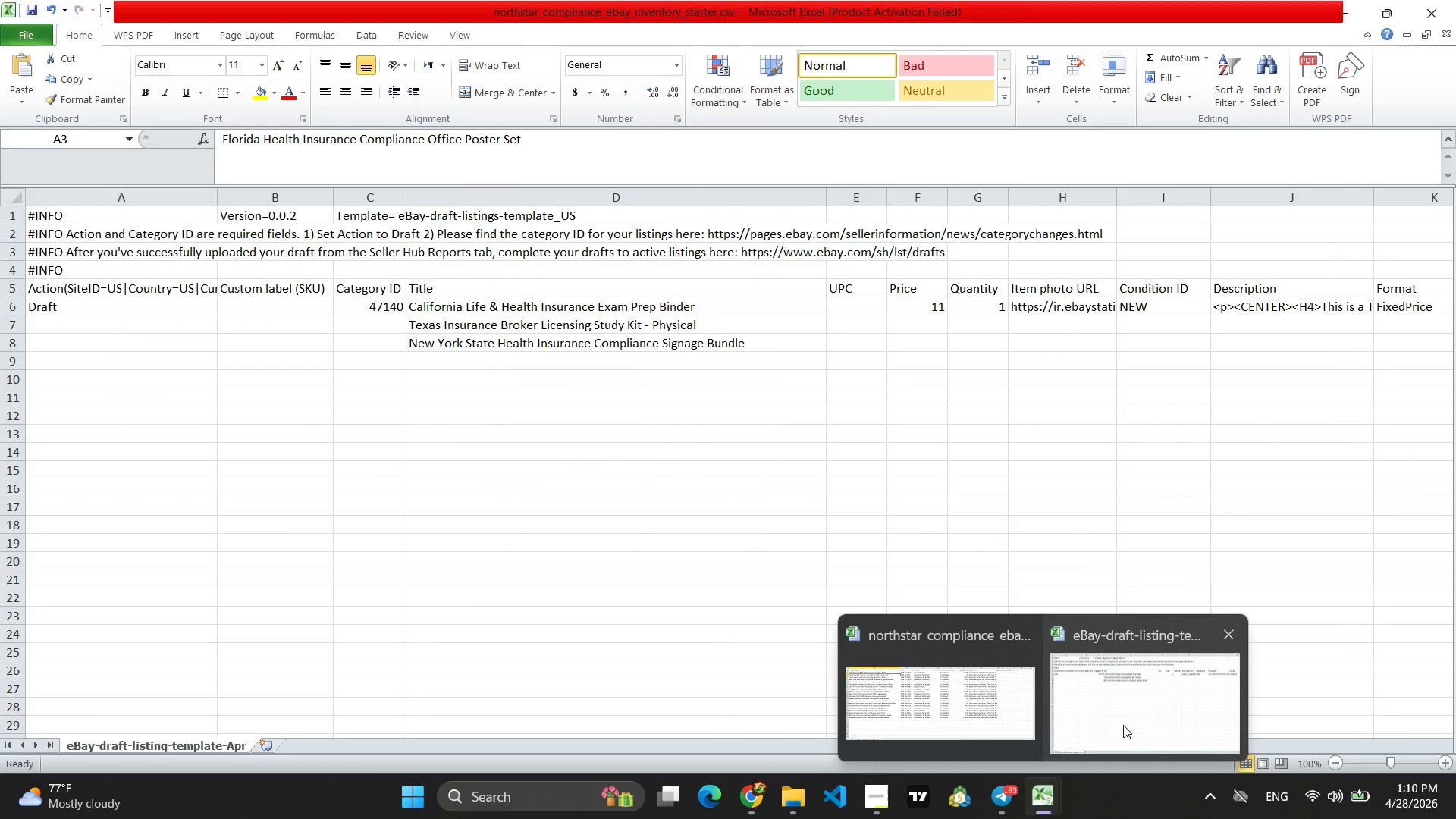 
left_click([1026, 723])
 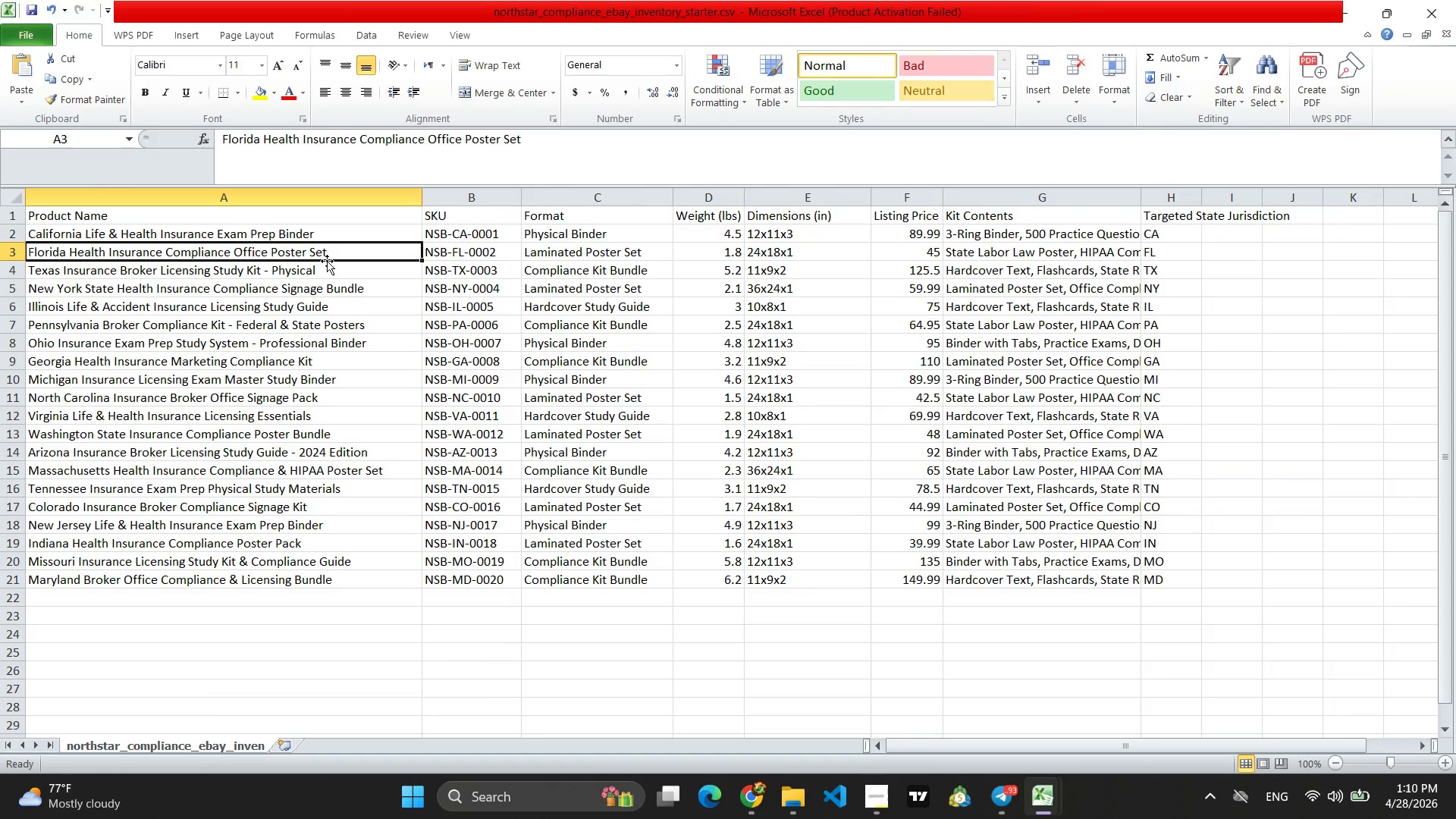 
left_click([354, 257])
 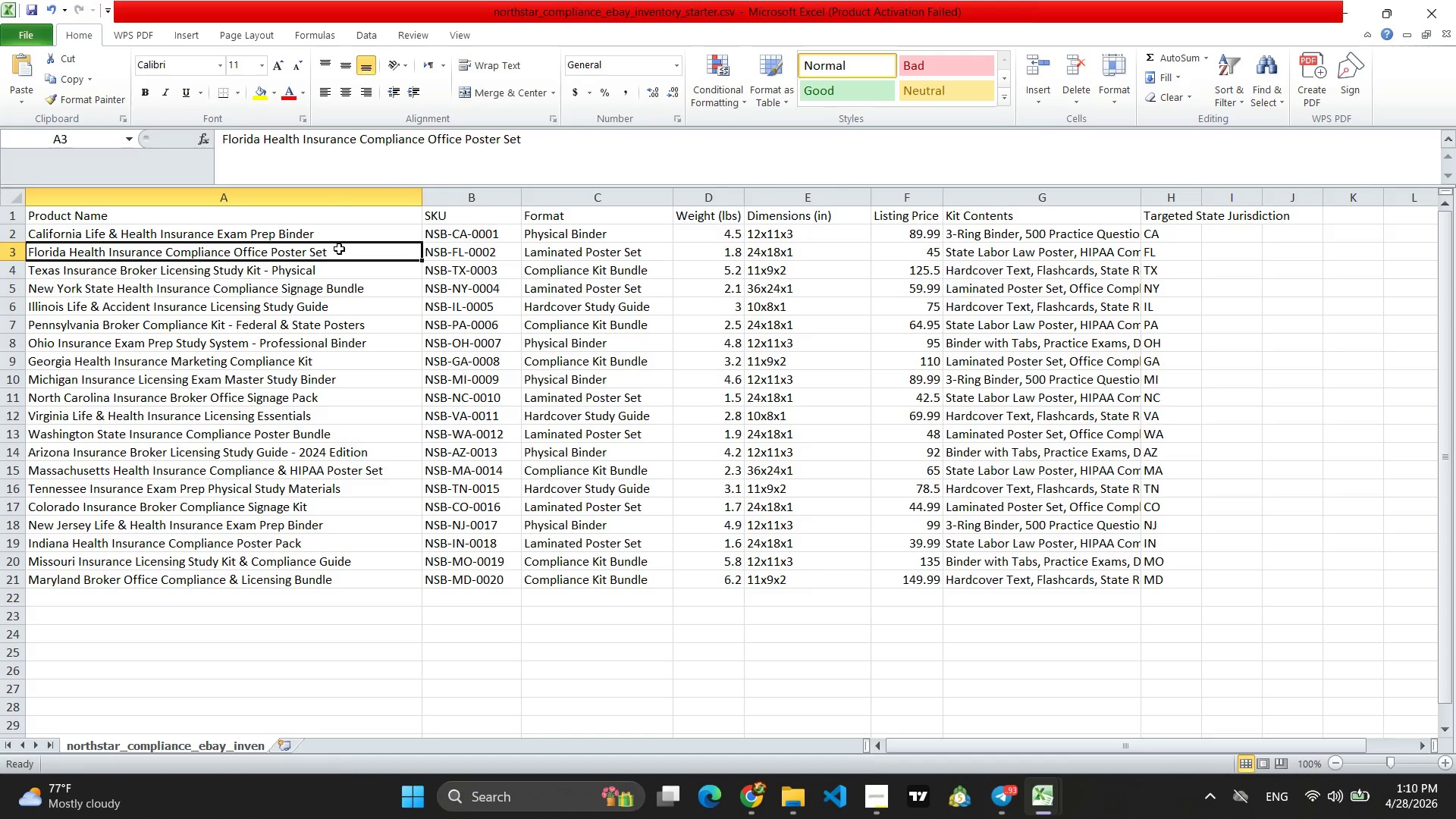 
left_click_drag(start_coordinate=[339, 249], to_coordinate=[335, 249])
 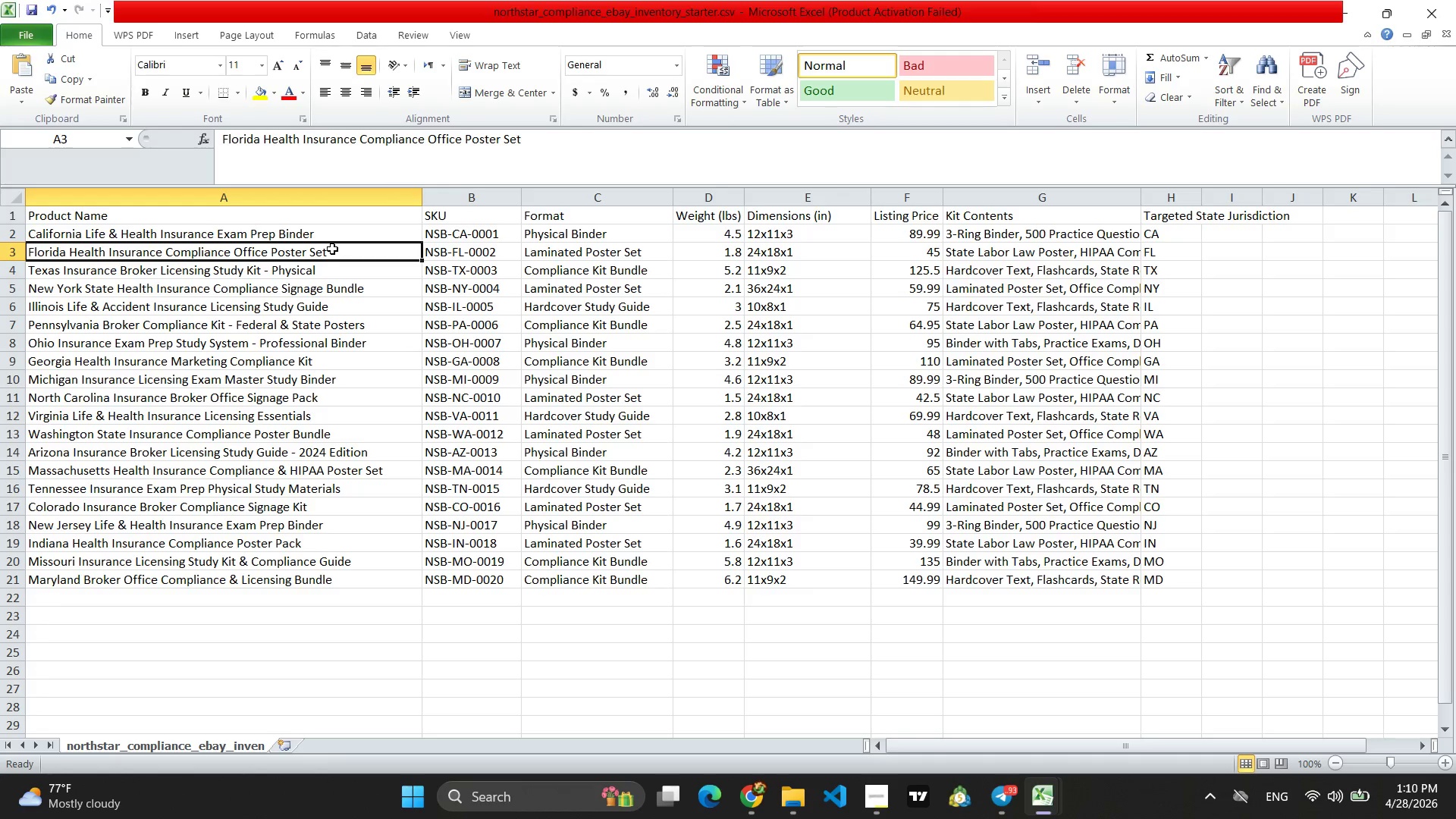 
double_click([332, 249])
 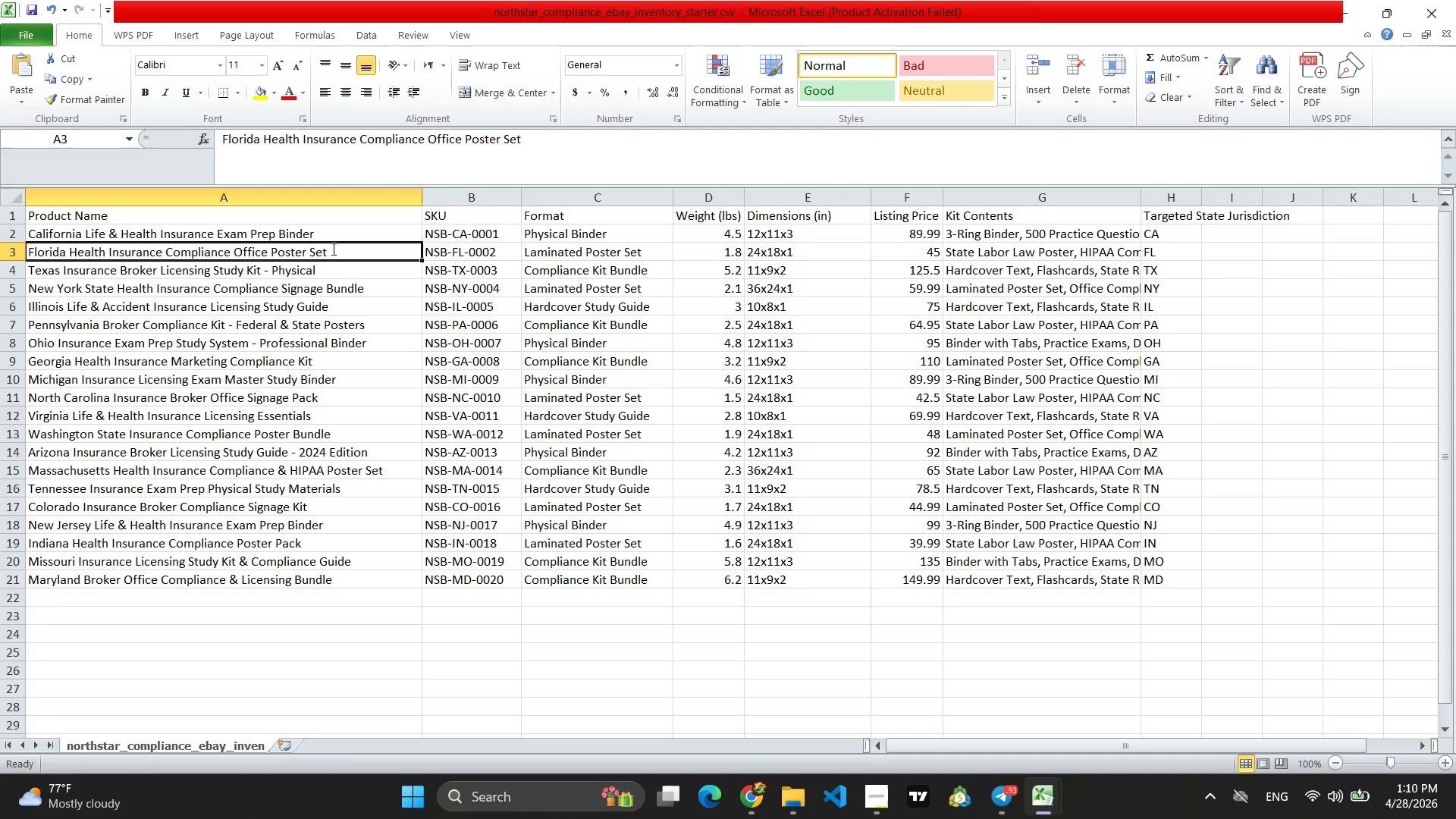 
triple_click([332, 249])
 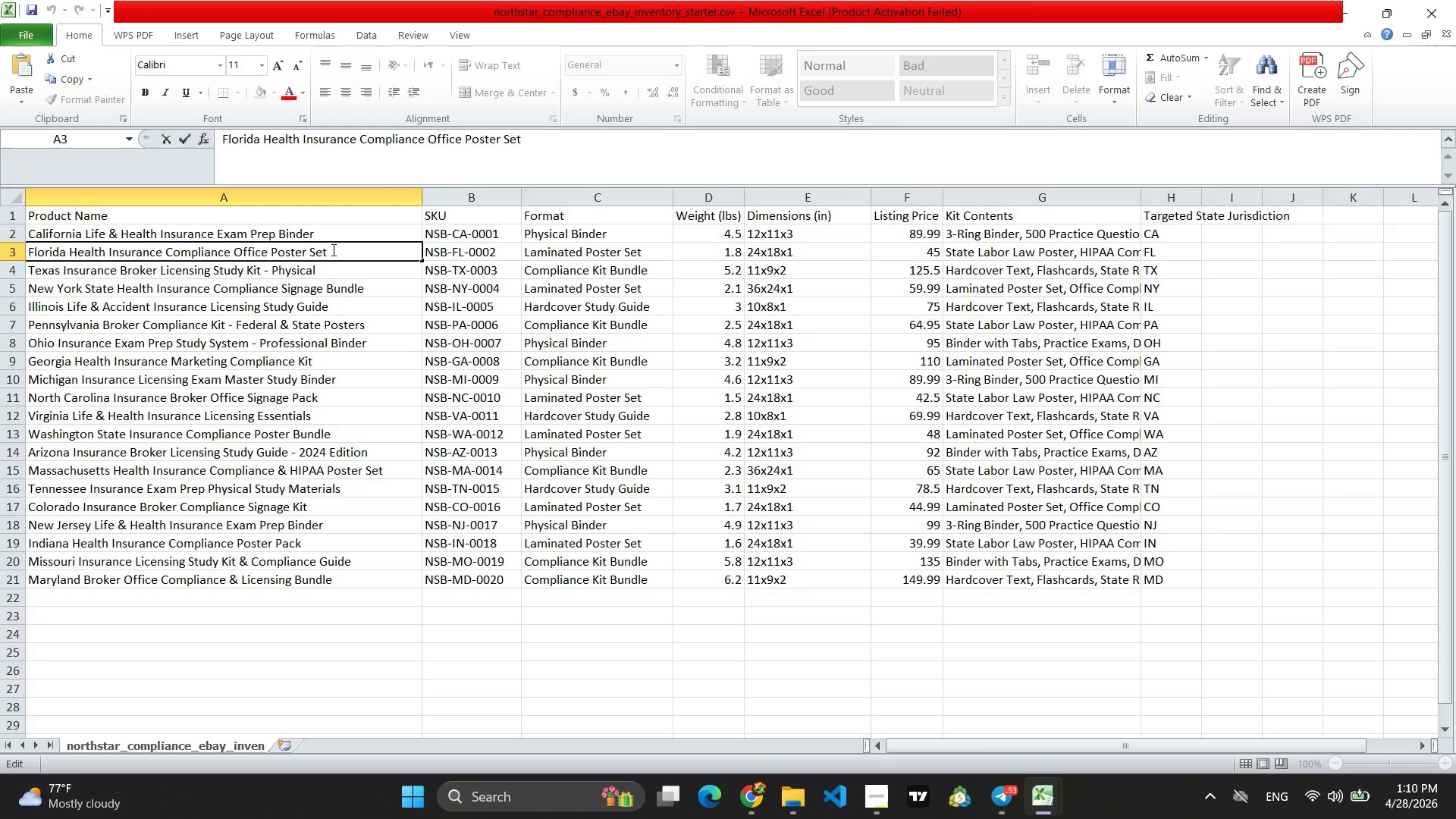 
left_click_drag(start_coordinate=[332, 249], to_coordinate=[0, 249])
 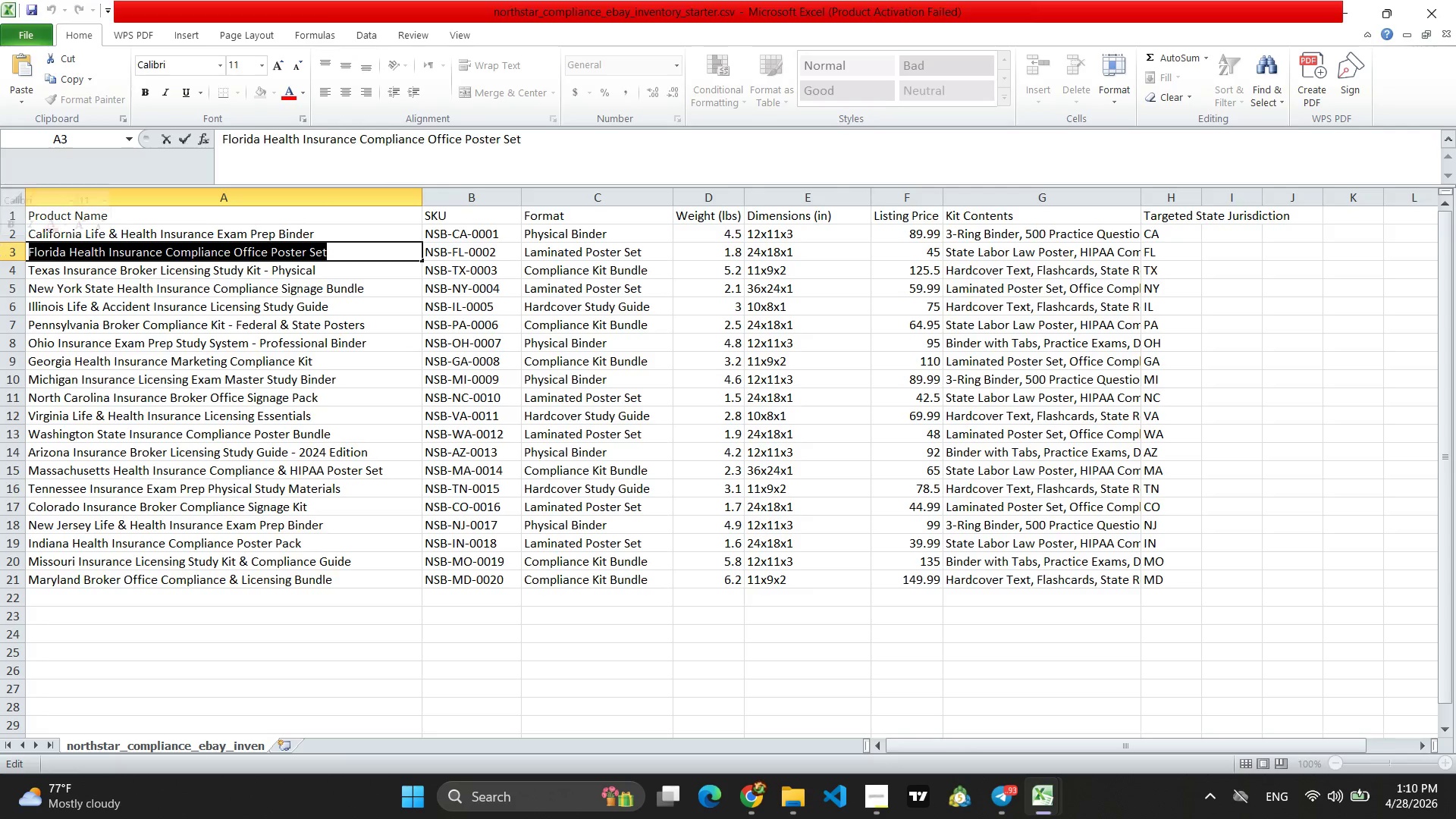 
key(Control+C)
 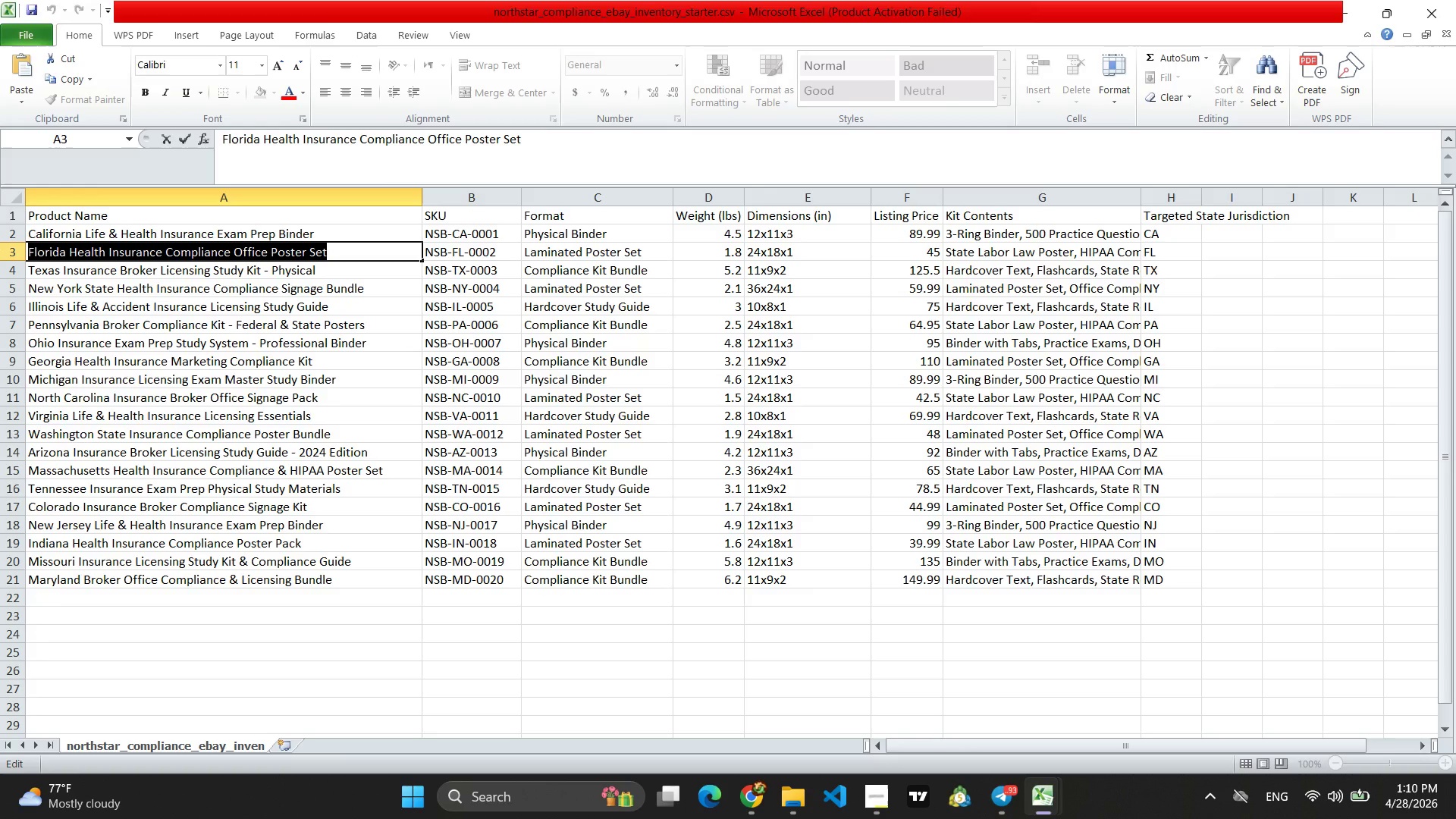 
mouse_move([1066, 783])
 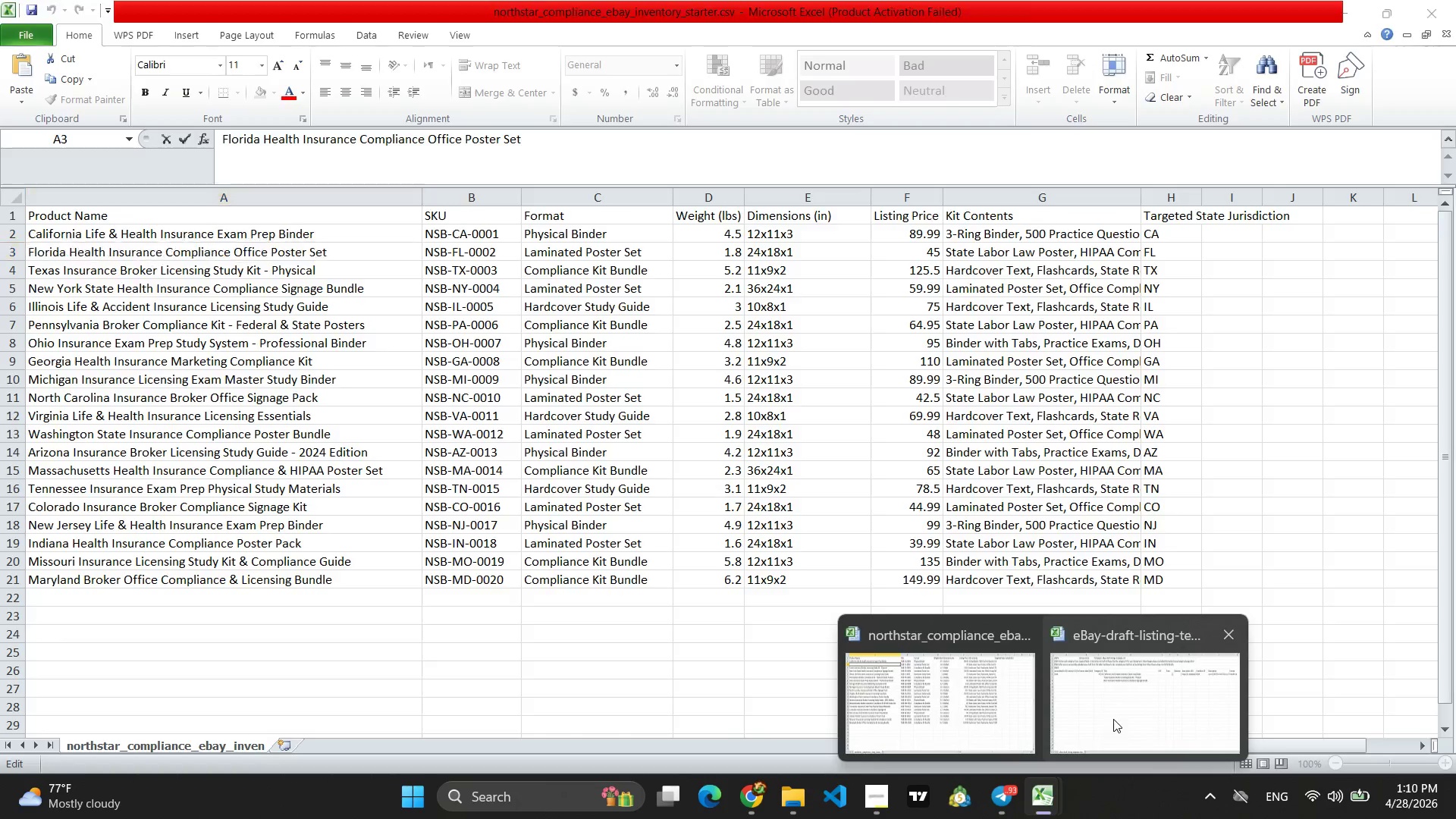 
left_click([1113, 719])
 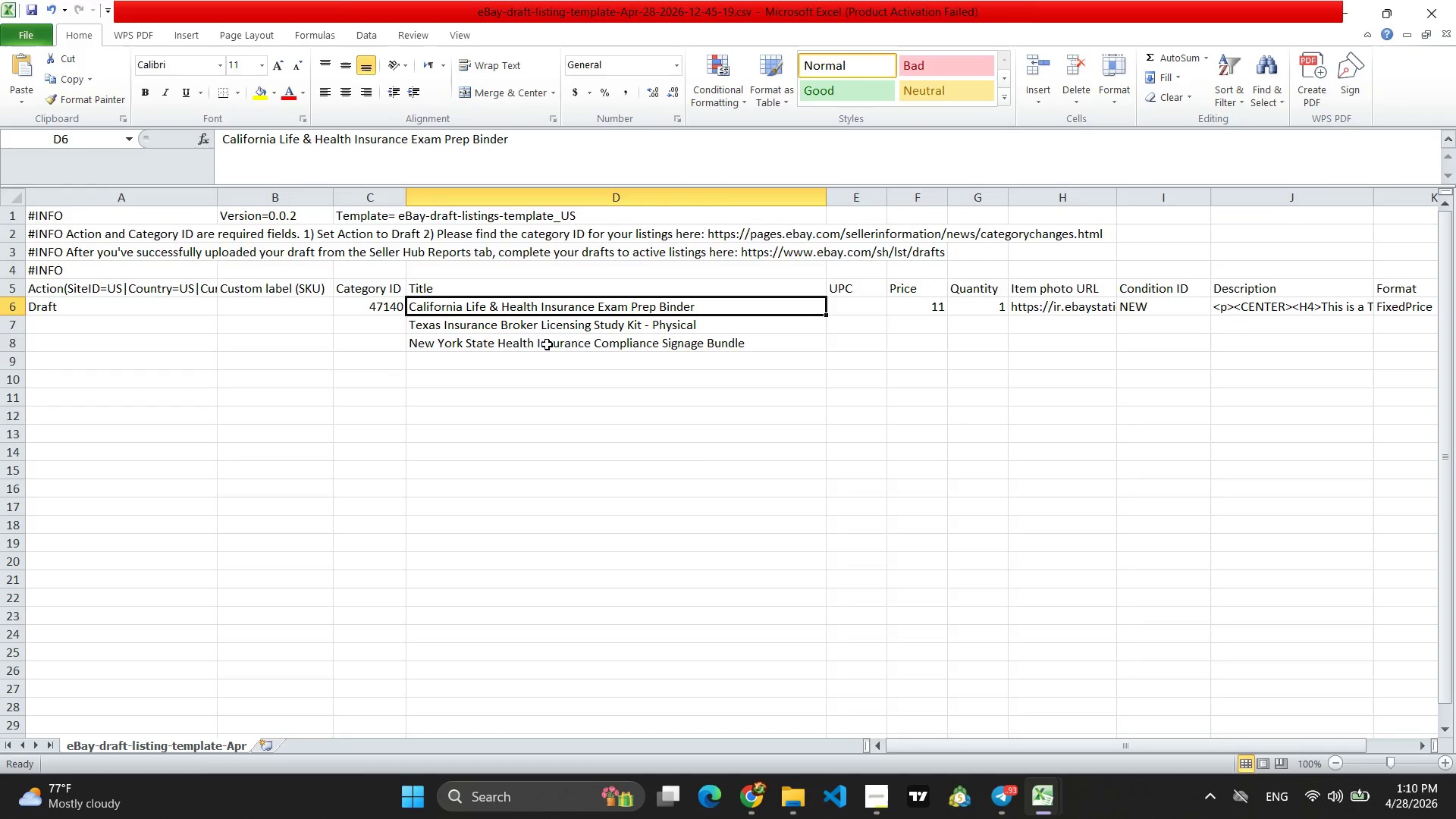 
left_click([539, 332])
 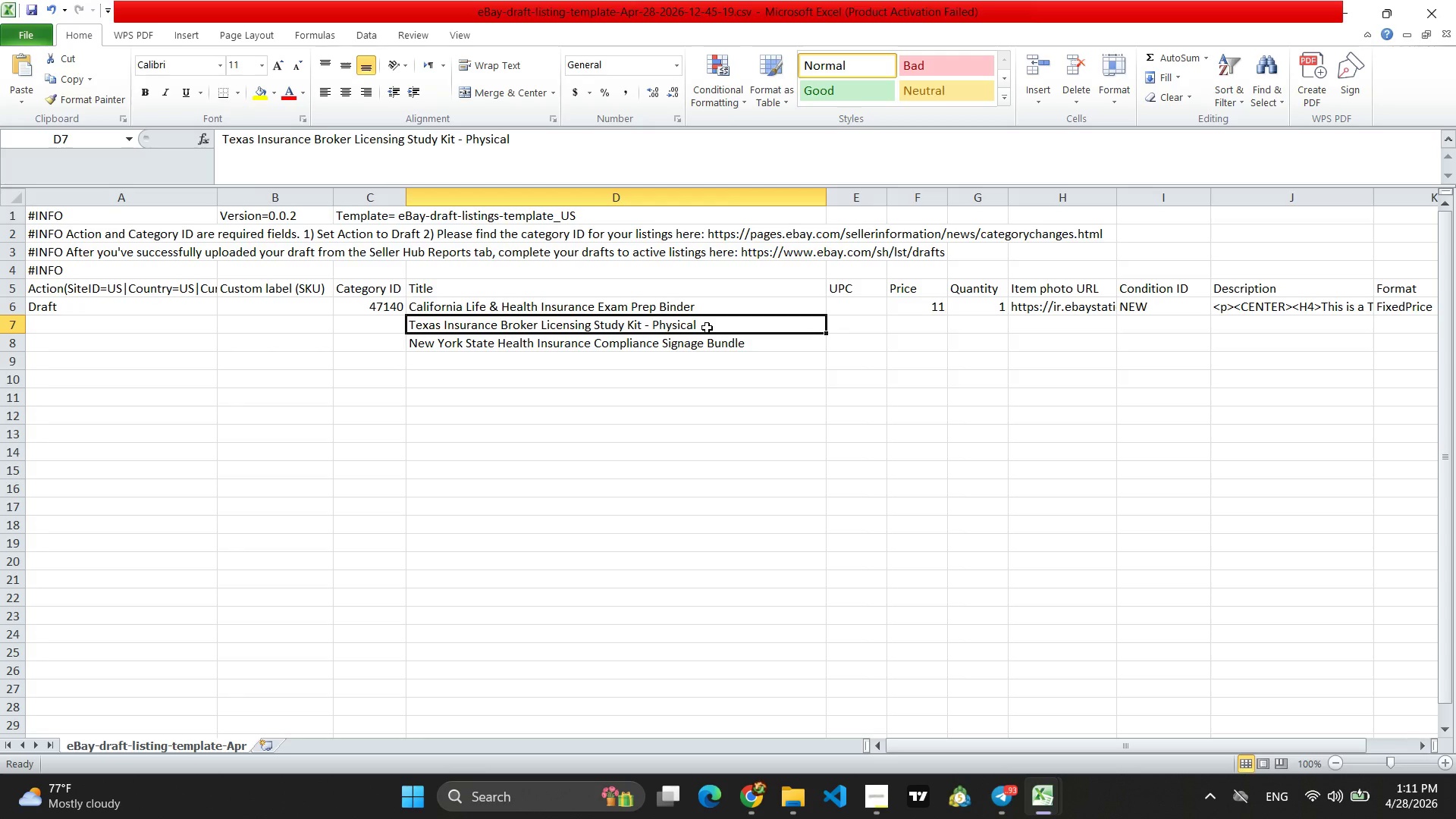 
double_click([707, 328])
 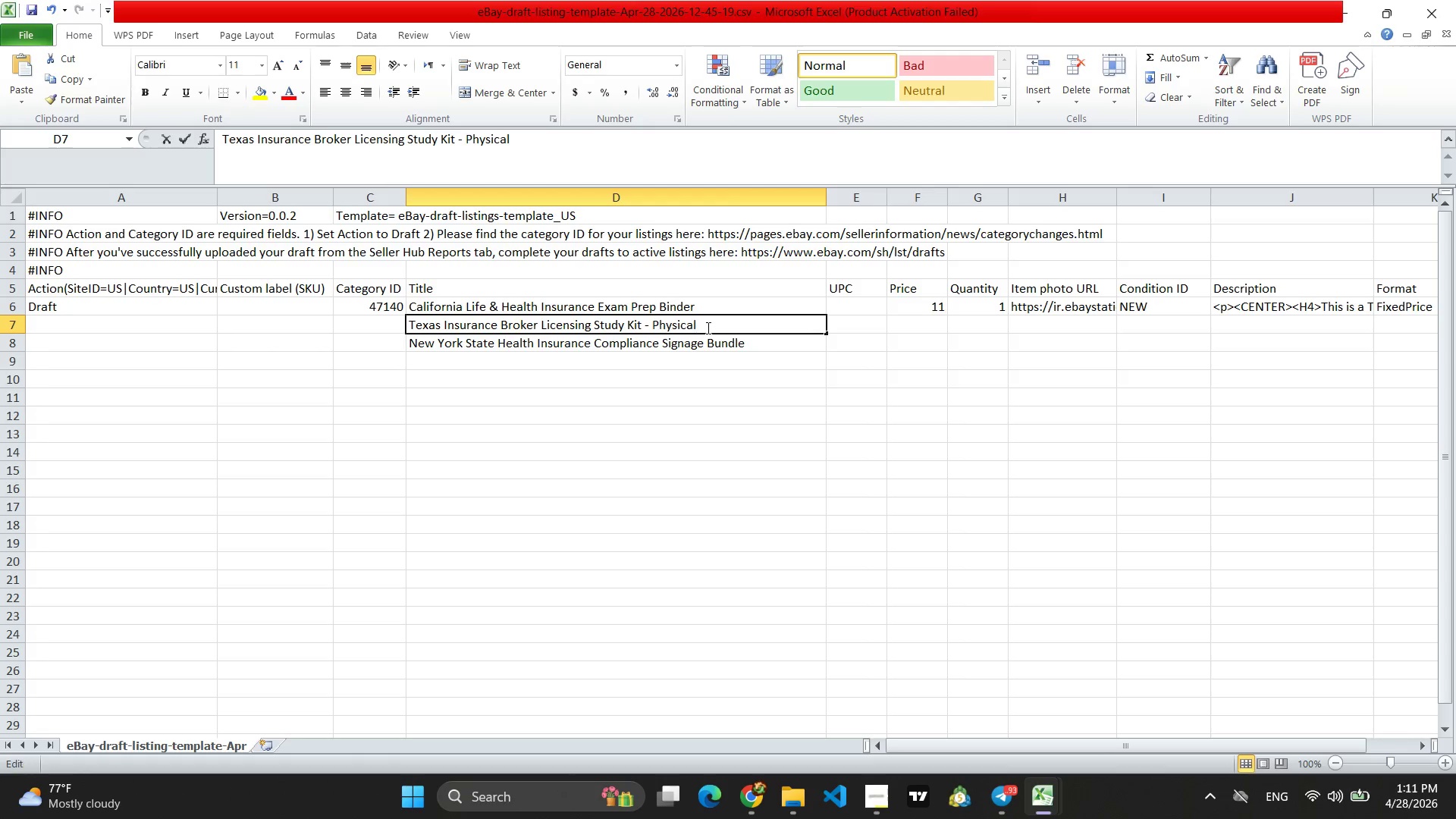 
triple_click([707, 328])
 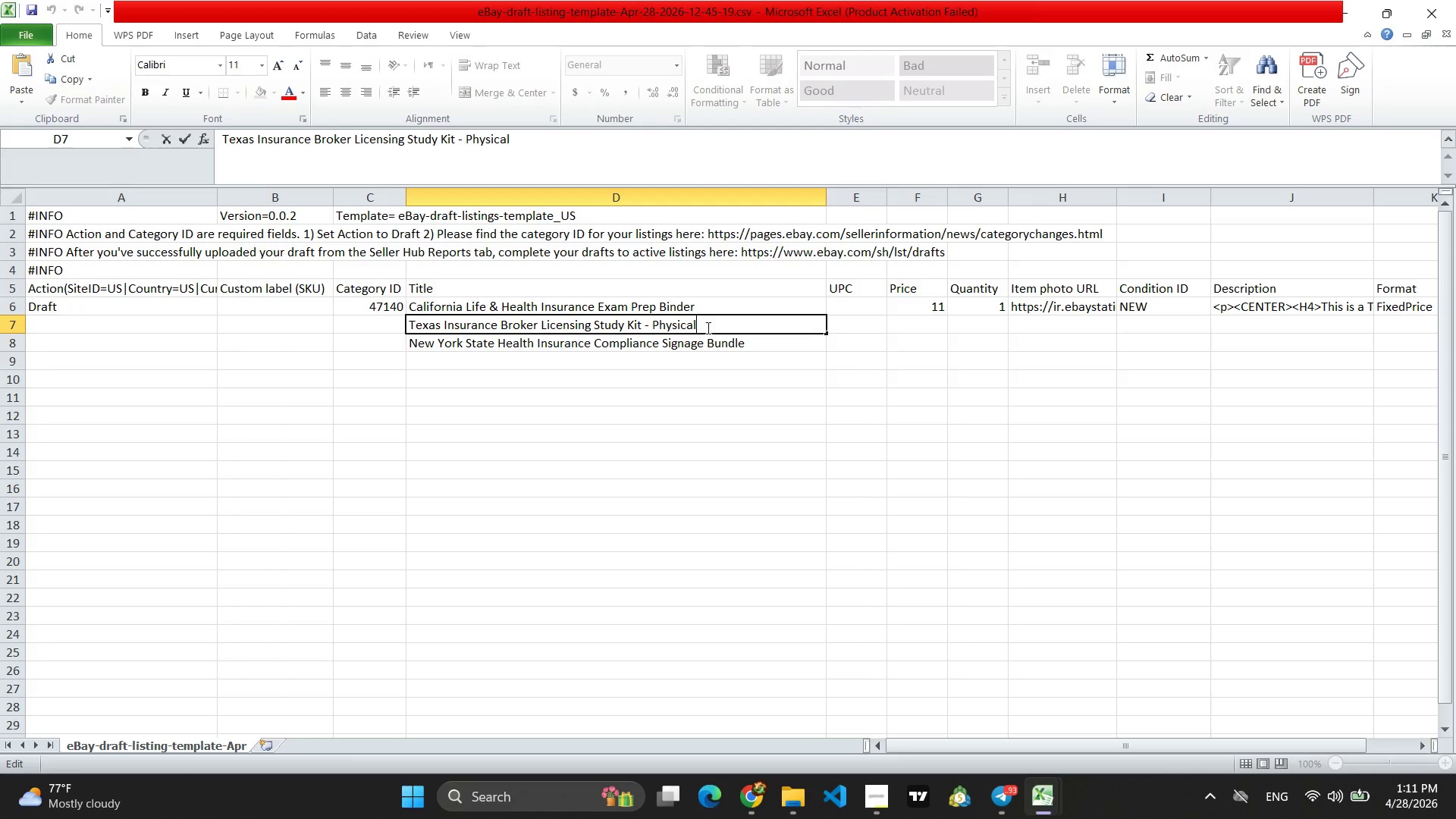 
left_click_drag(start_coordinate=[706, 326], to_coordinate=[362, 326])
 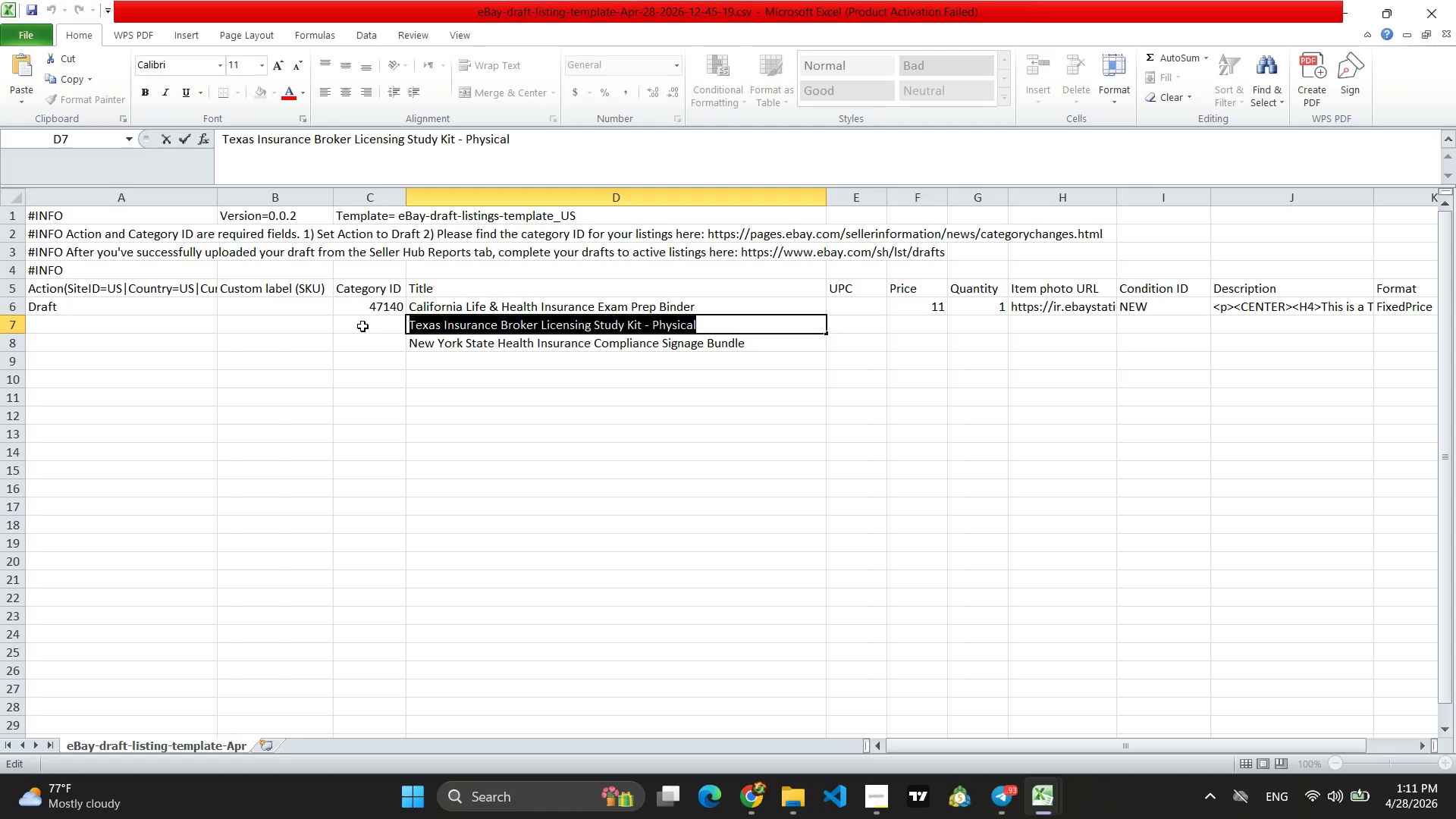 
key(Control+V)
 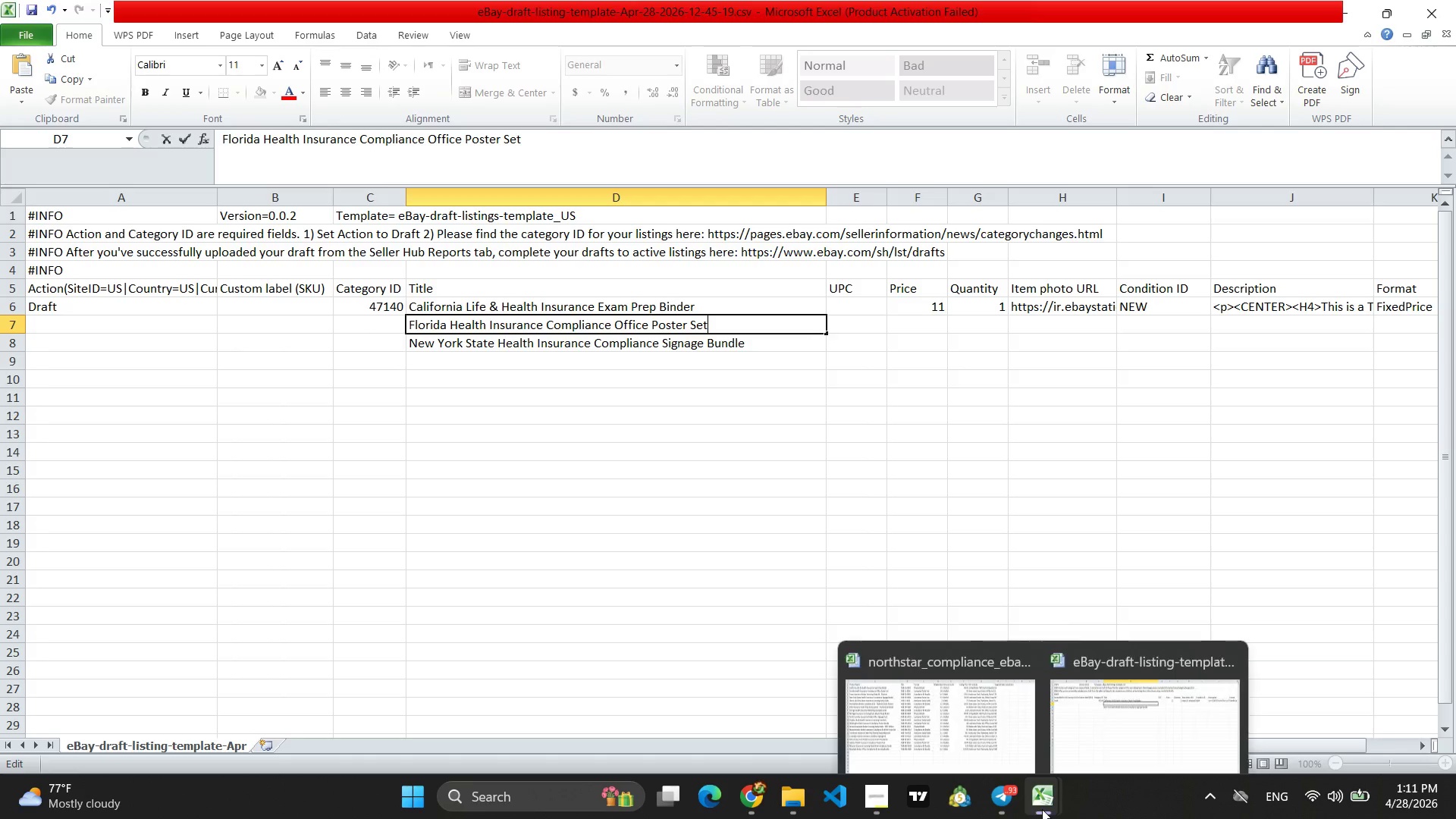 
left_click([993, 716])
 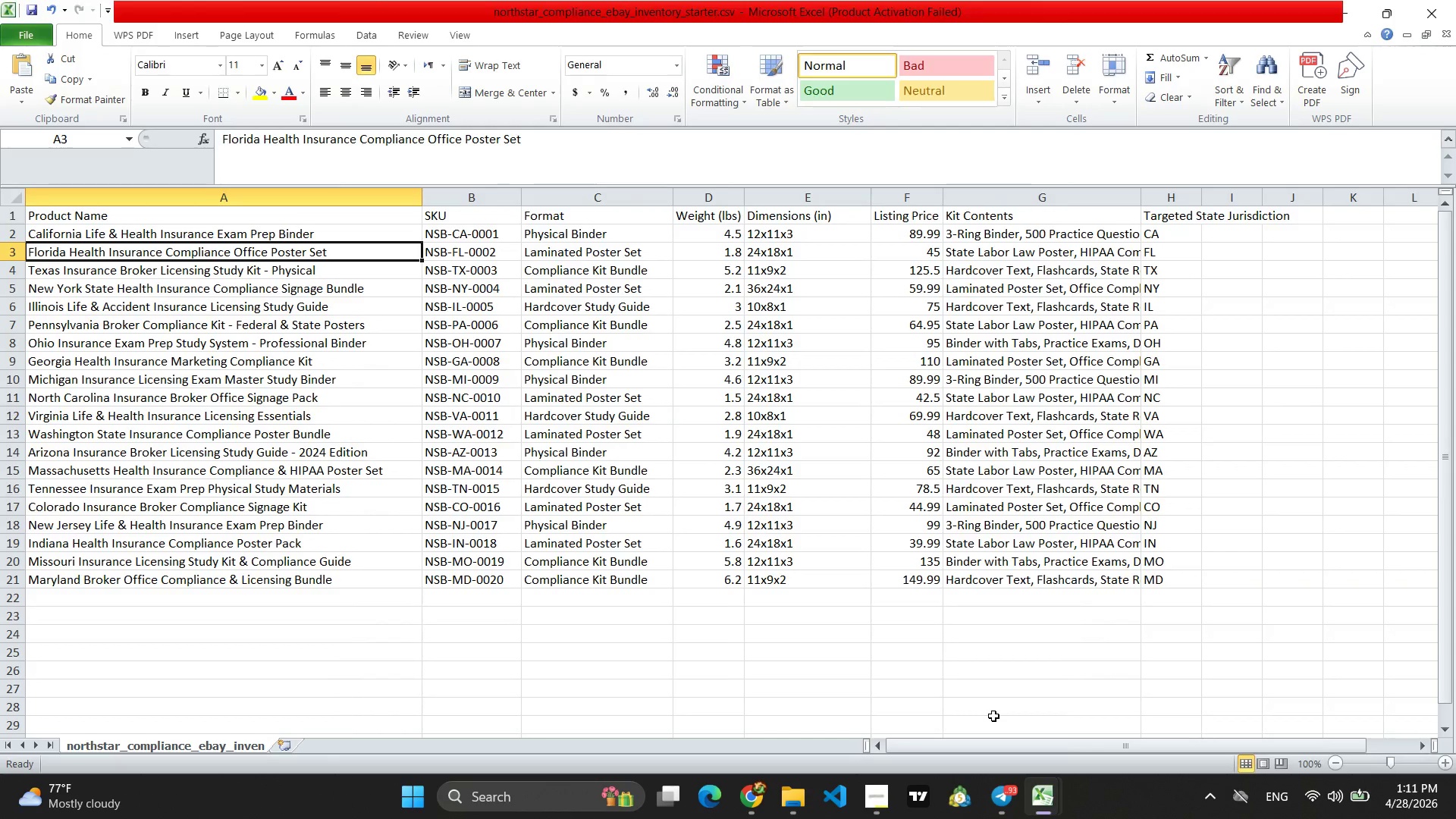 
wait(5.83)
 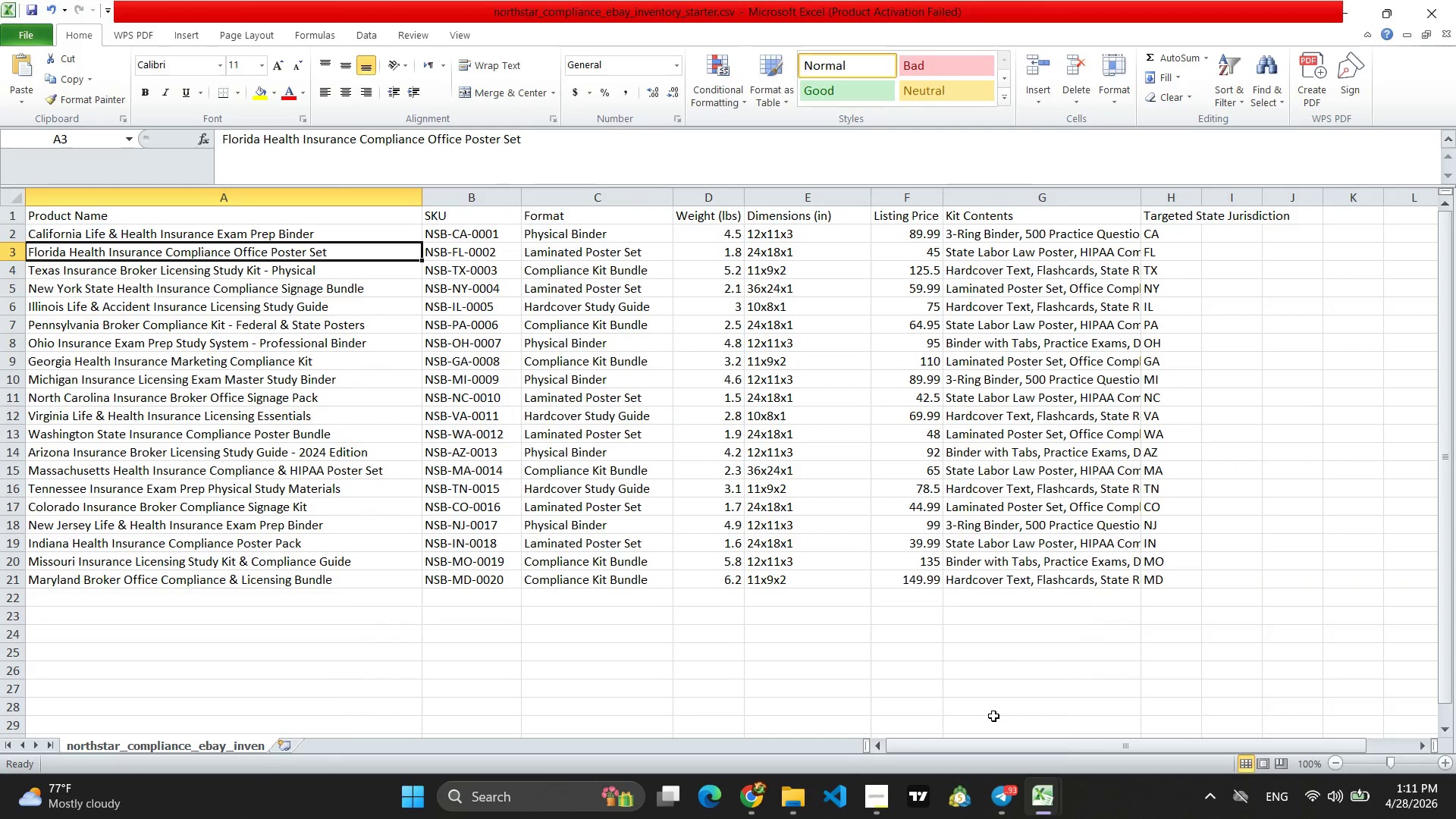 
left_click([176, 282])
 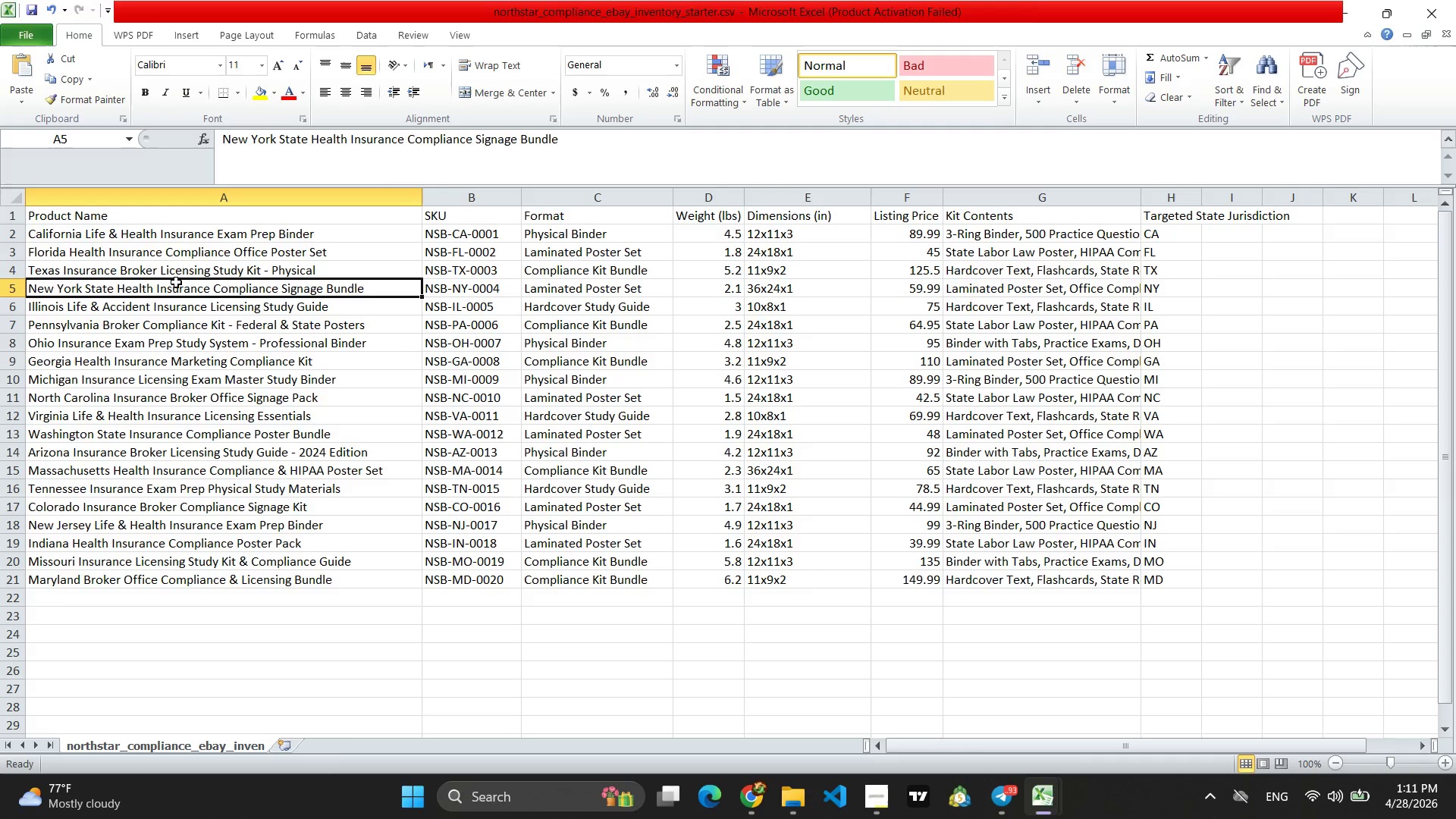 
wait(7.38)
 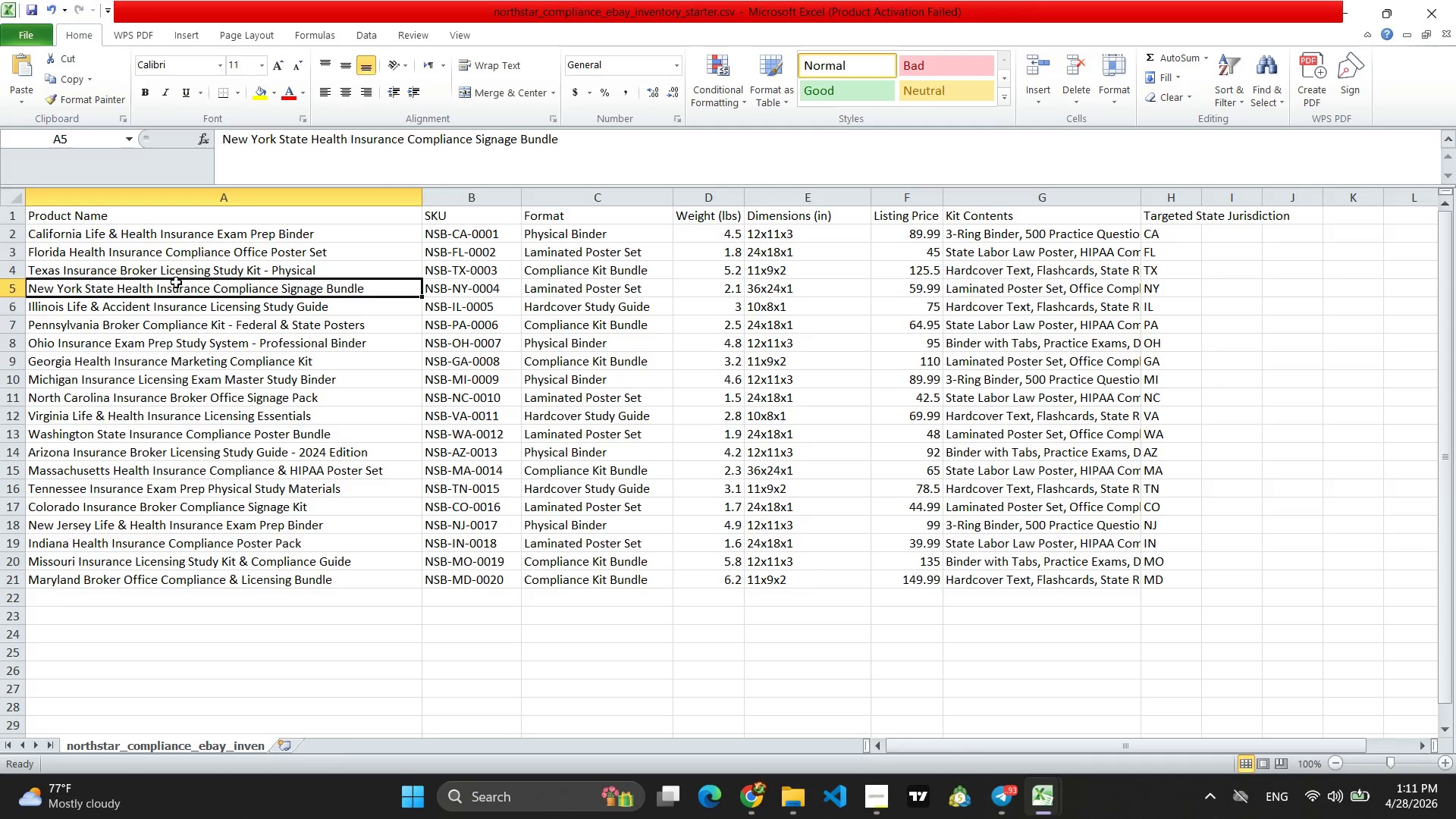 
left_click([83, 268])
 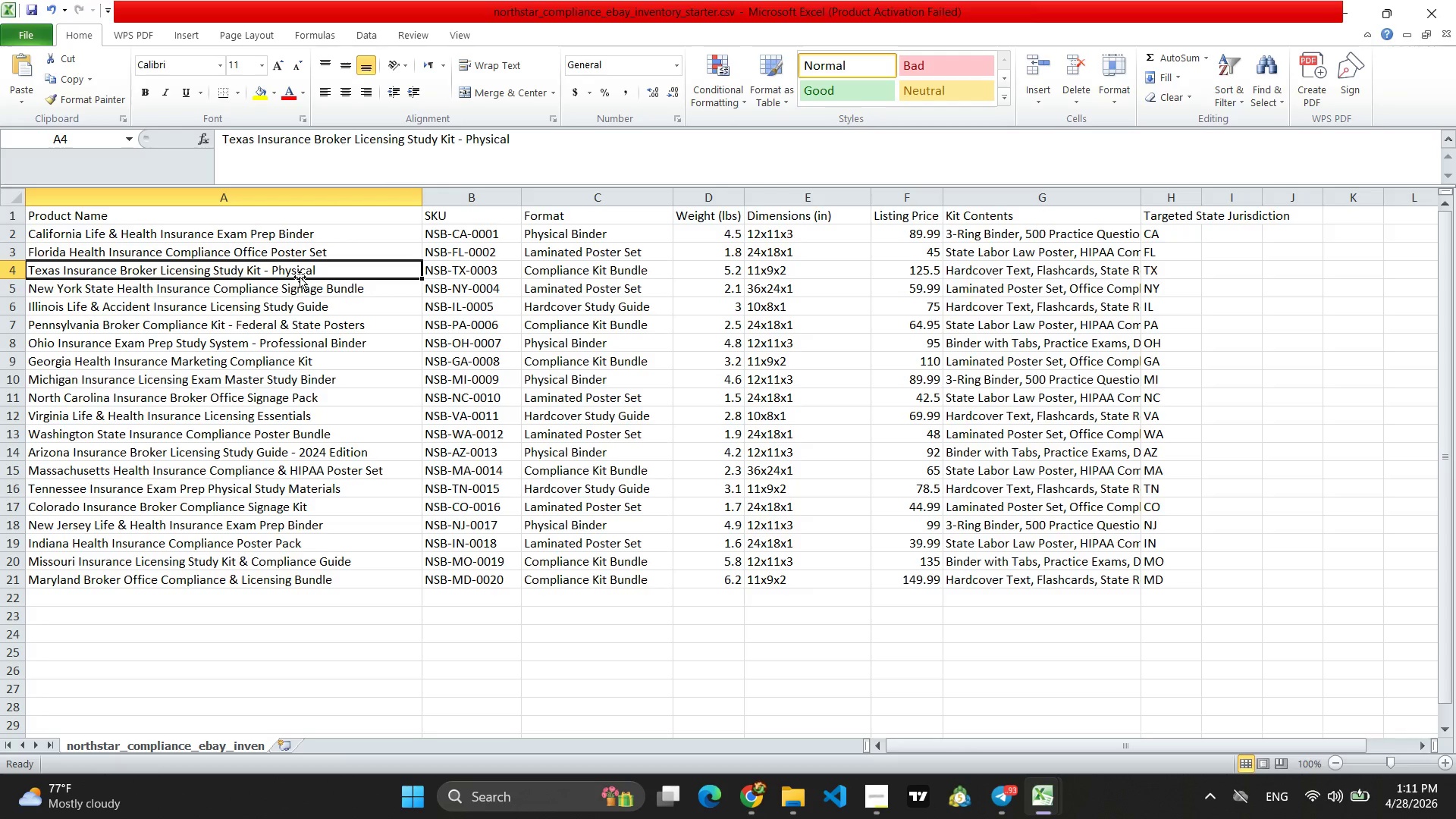 
left_click([337, 264])
 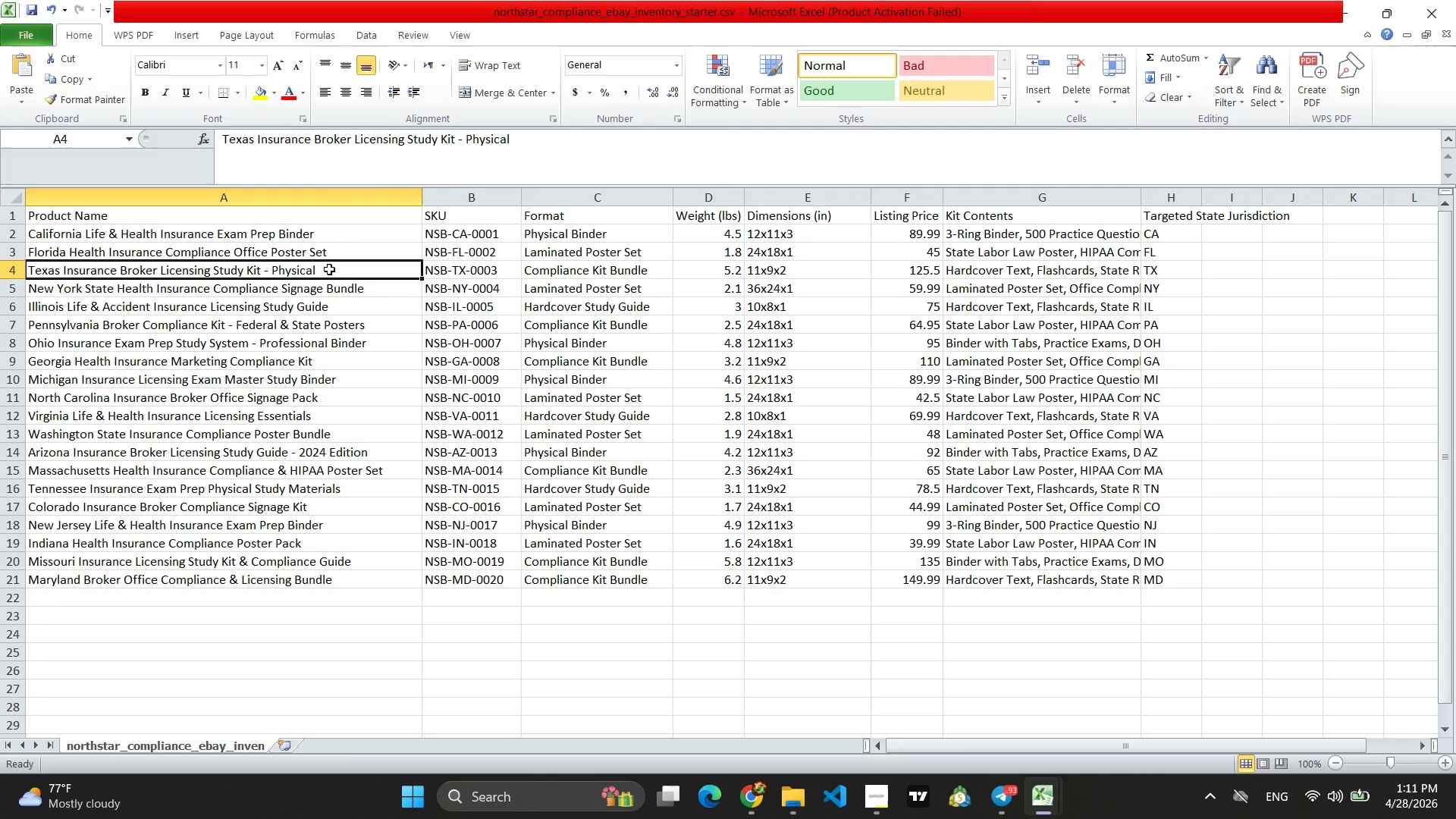 
left_click([328, 269])
 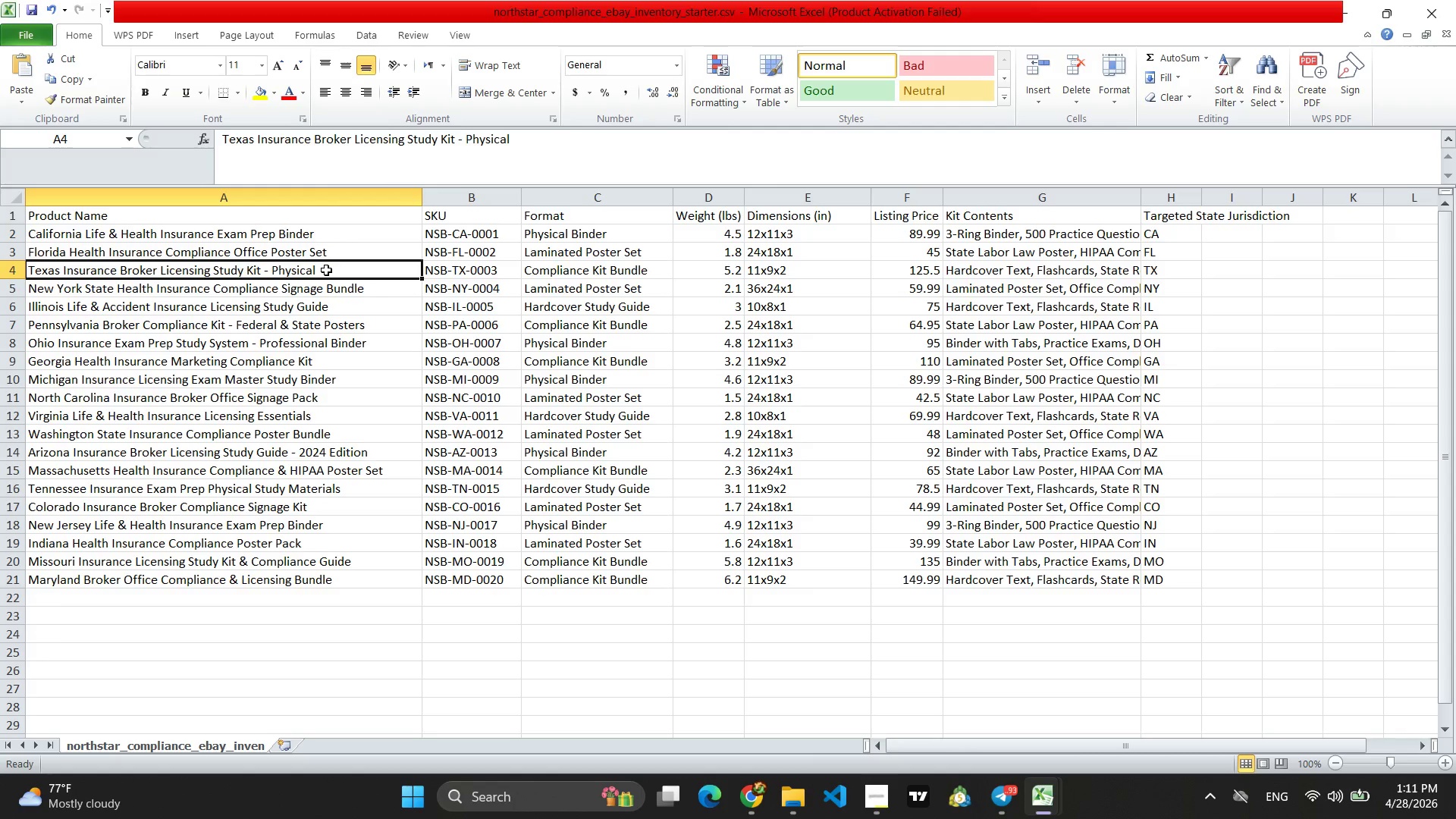 
triple_click([326, 270])
 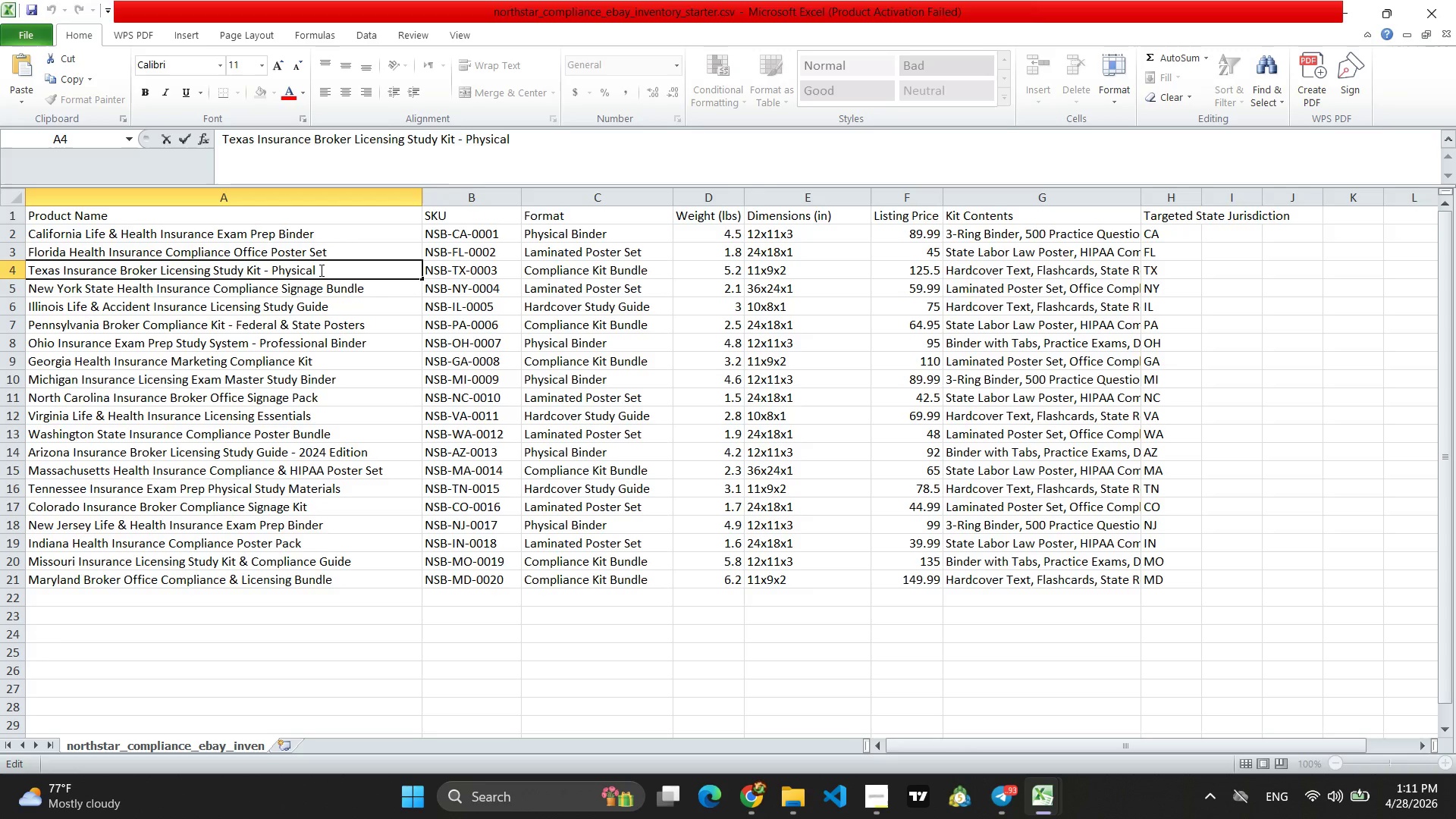 
left_click_drag(start_coordinate=[320, 270], to_coordinate=[0, 260])
 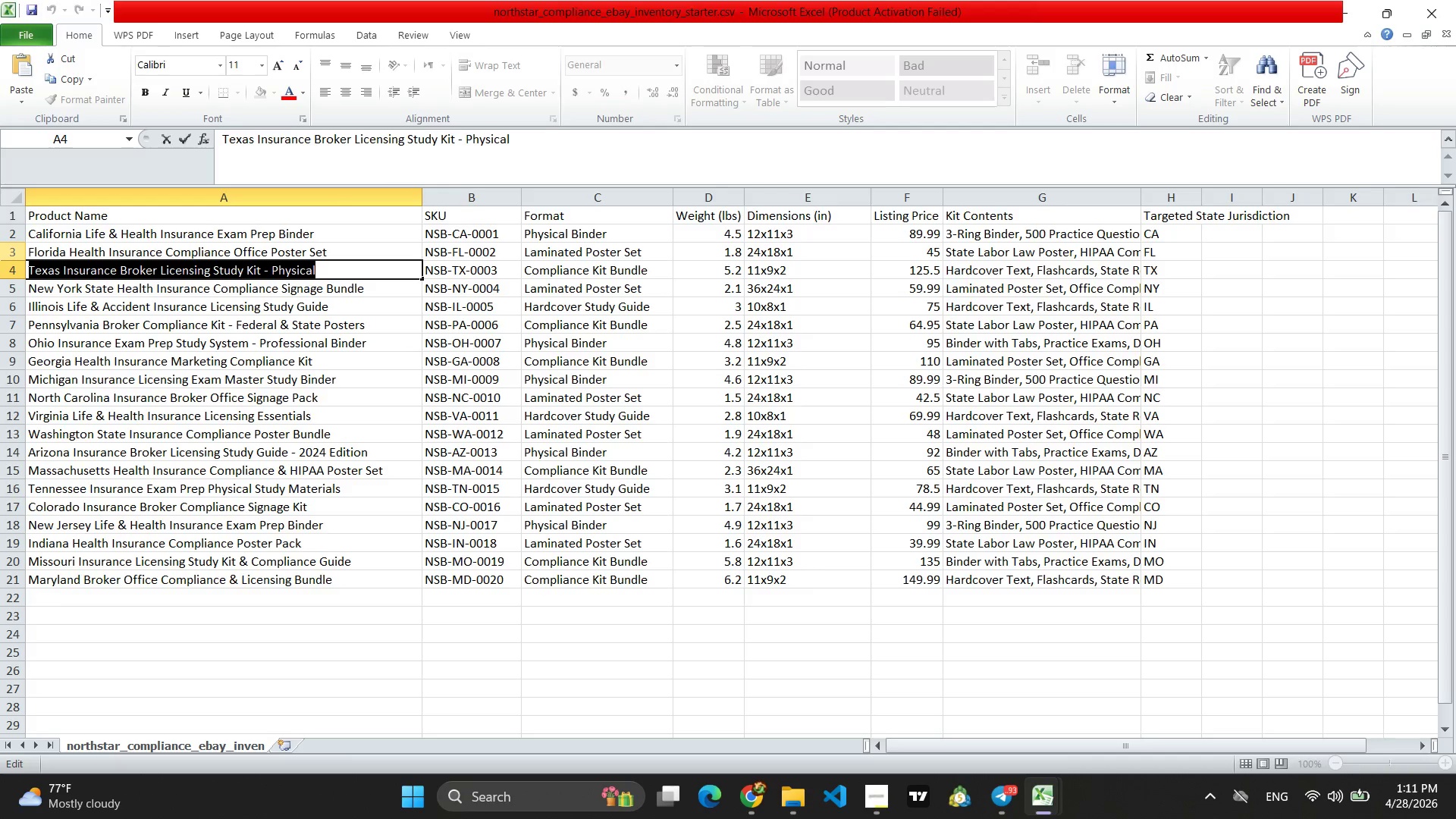 
key(Control+C)
 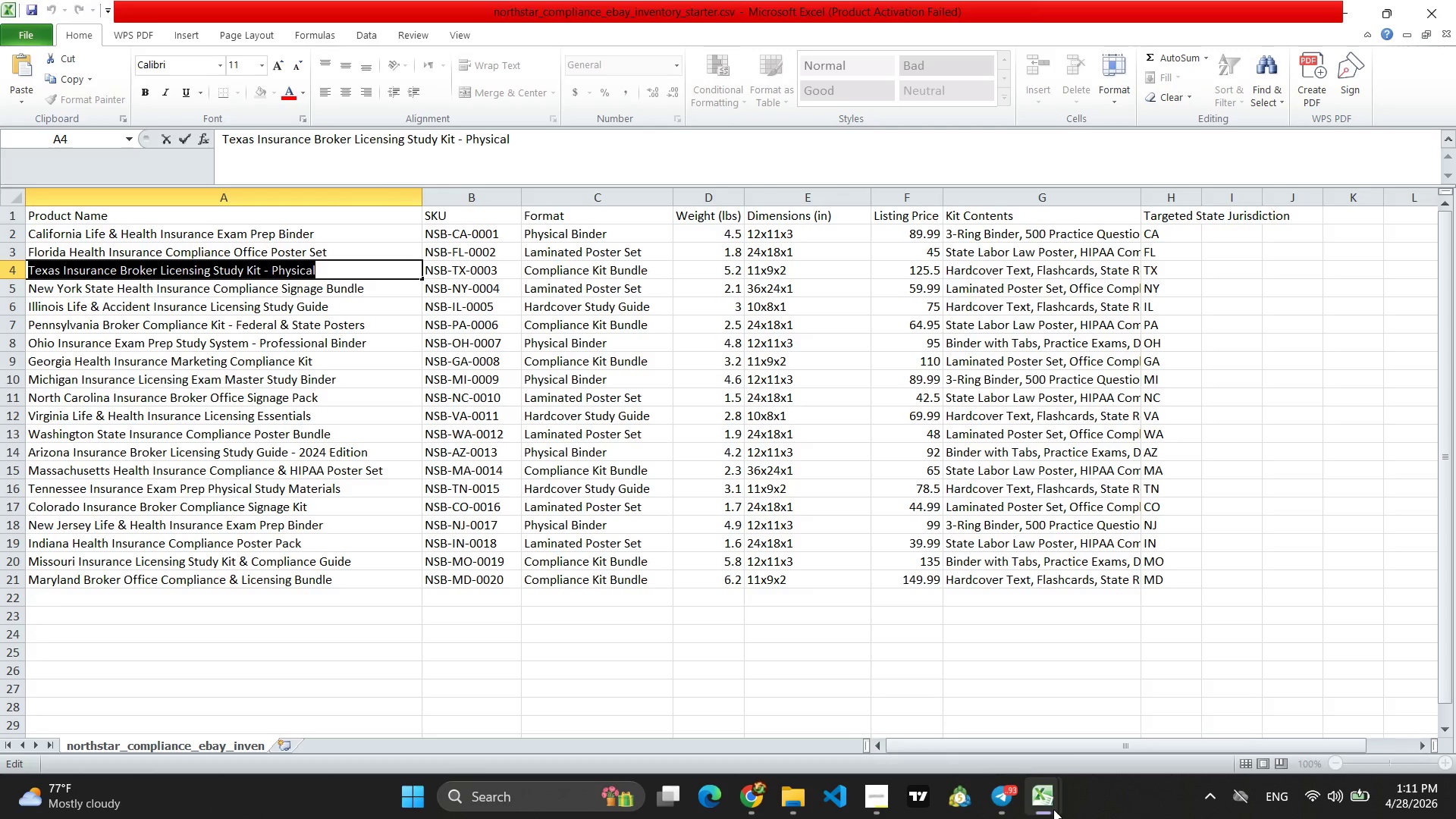 
left_click([1116, 692])
 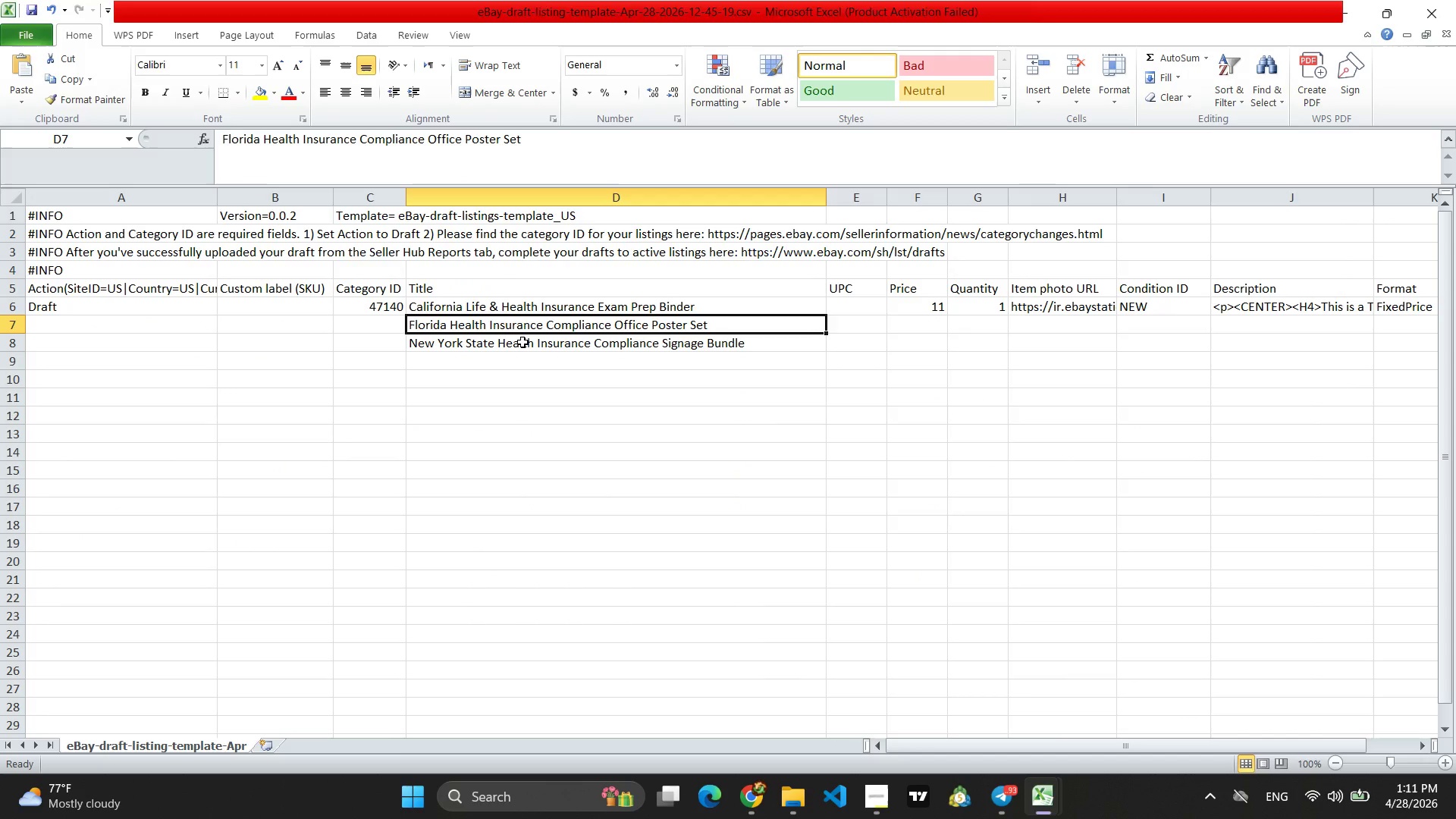 
left_click([522, 342])
 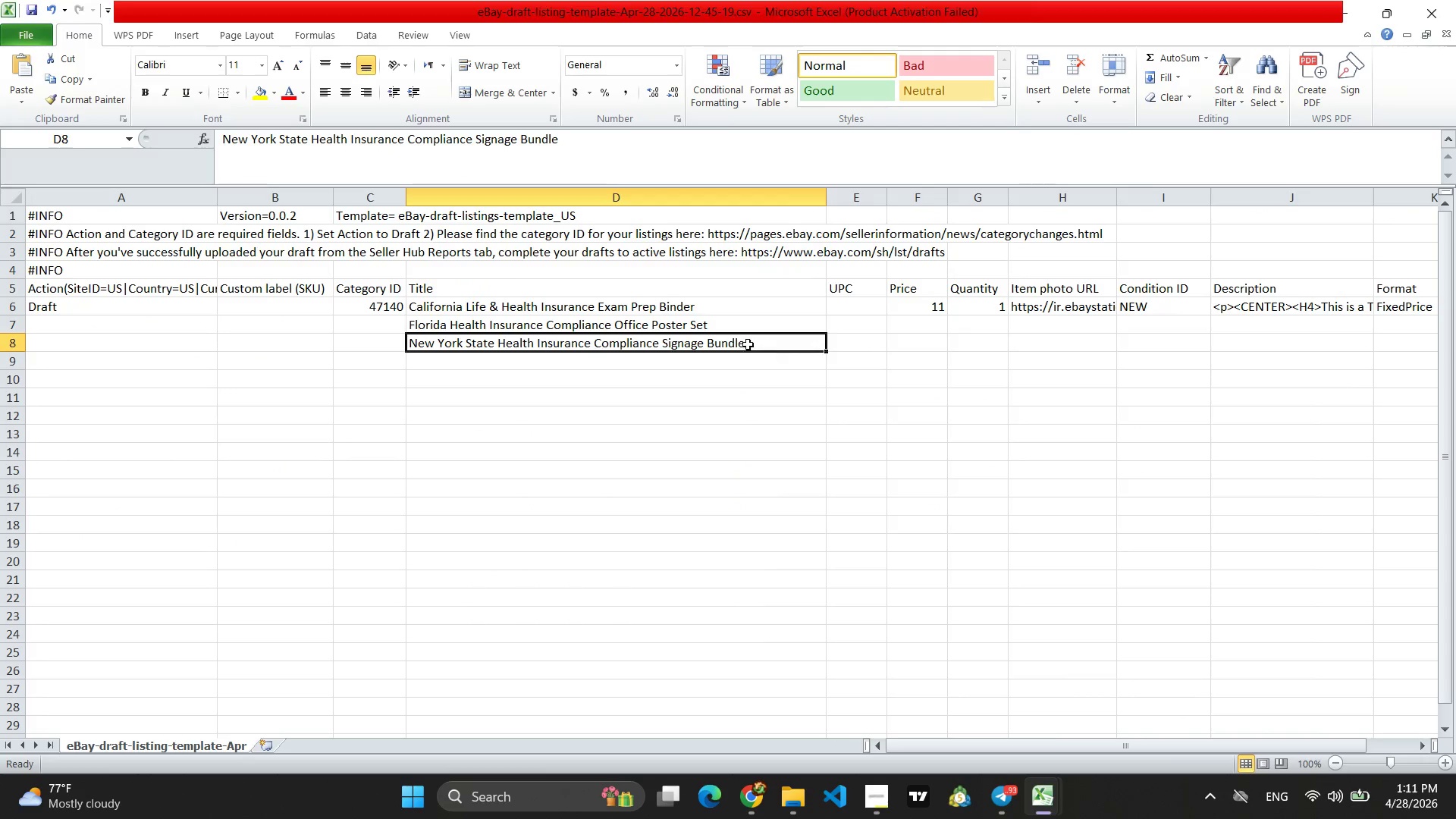 
double_click([741, 342])
 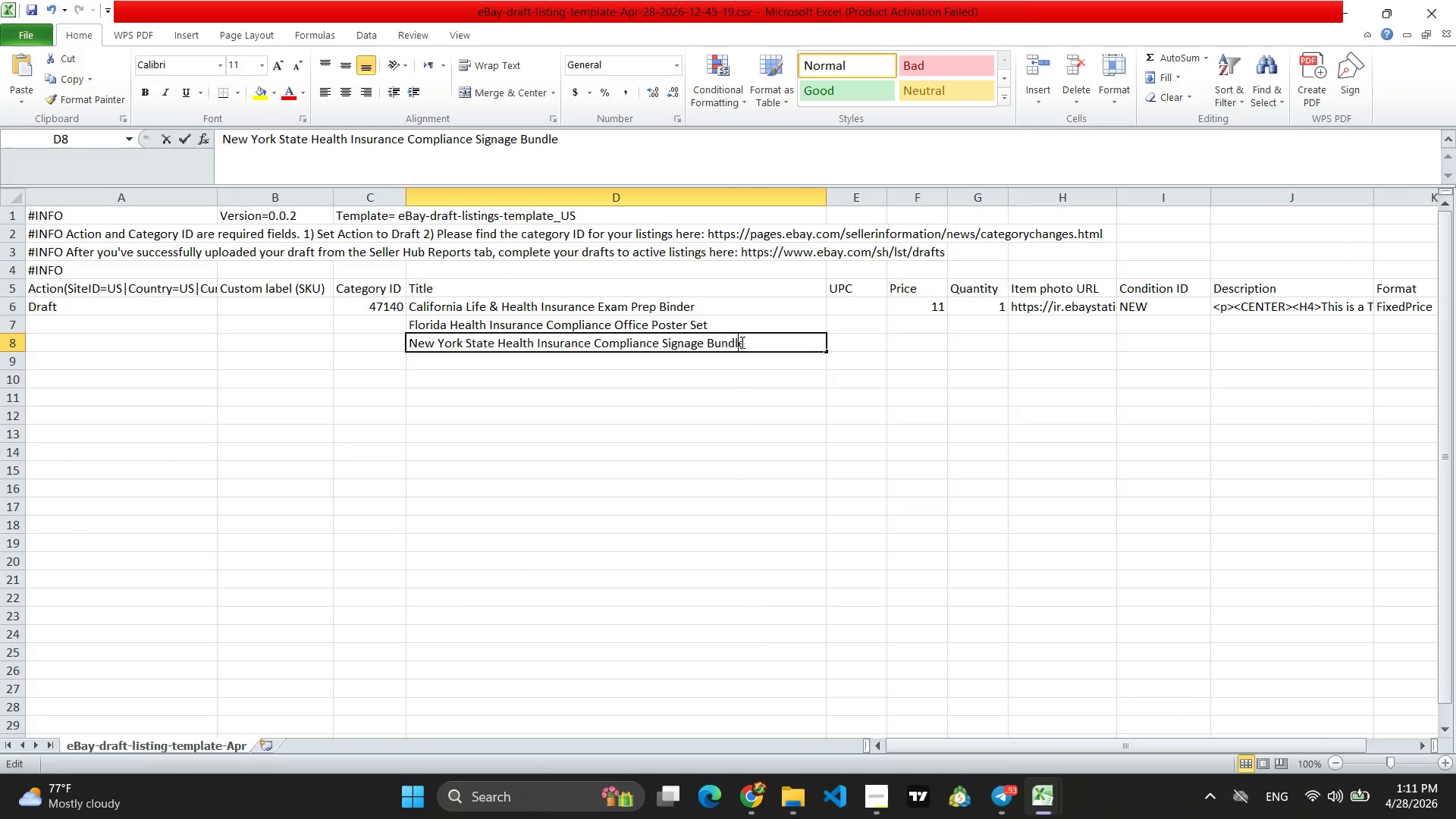 
triple_click([741, 342])
 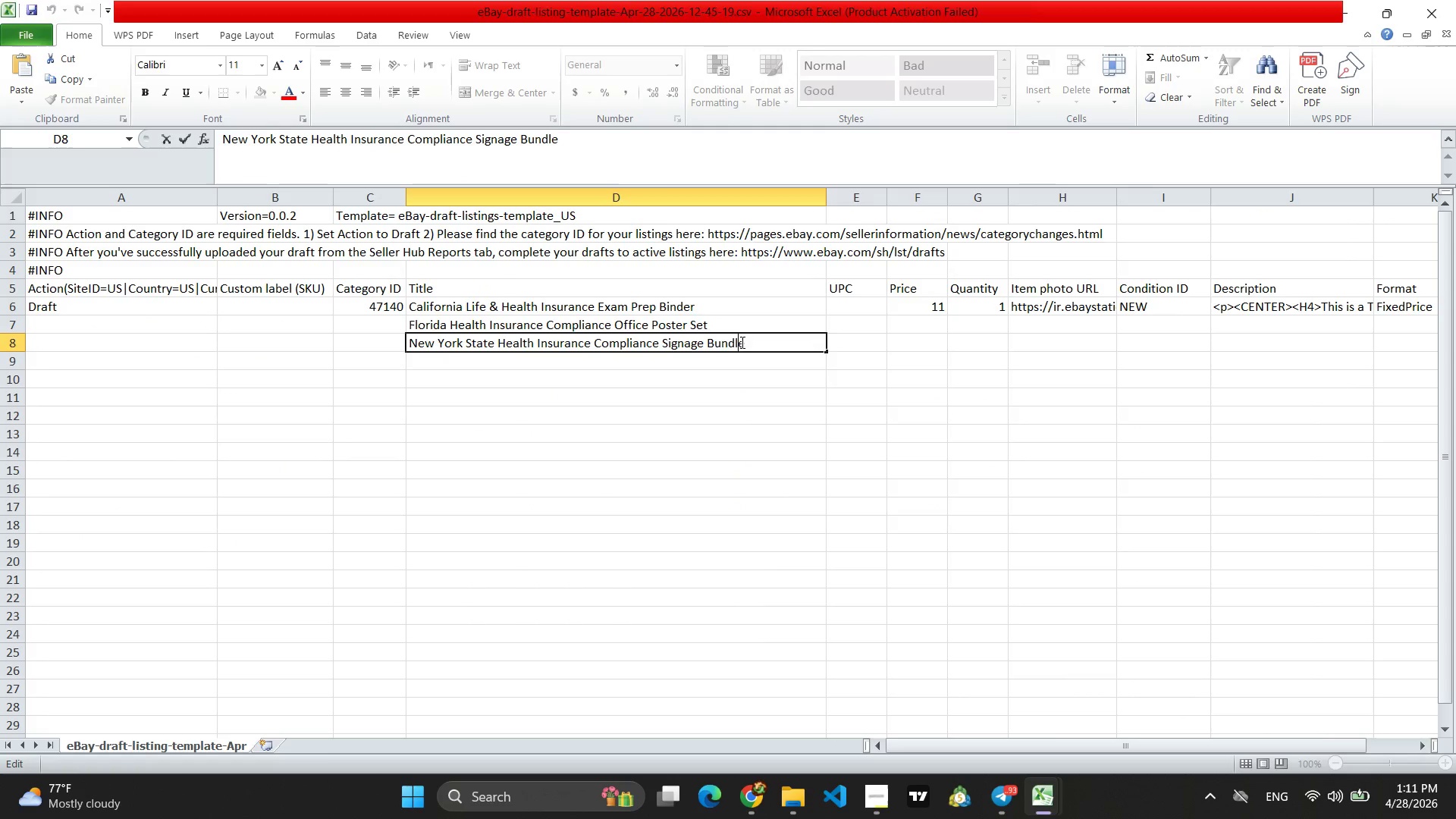 
triple_click([741, 342])
 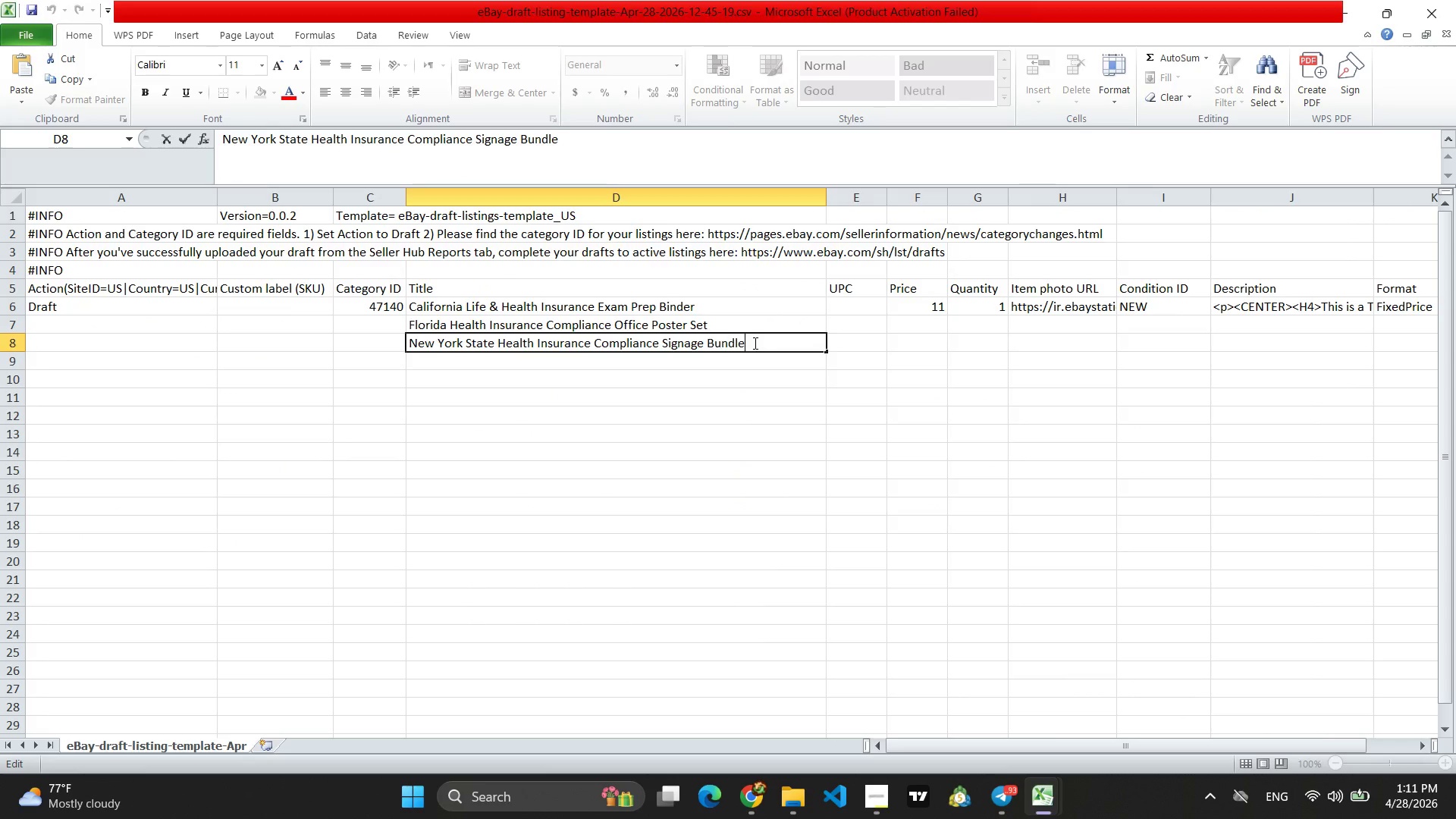 
left_click_drag(start_coordinate=[754, 343], to_coordinate=[381, 344])
 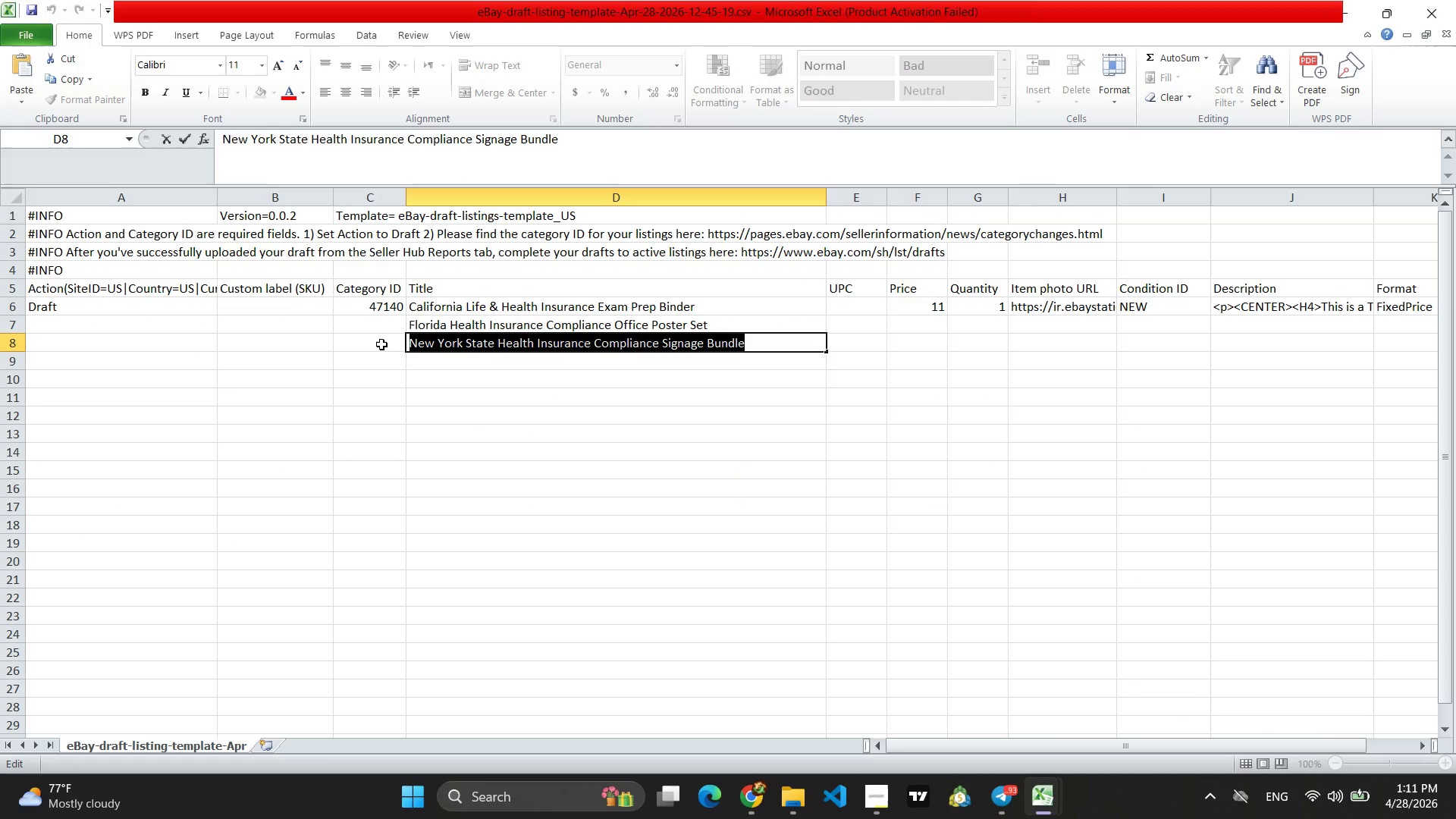 
key(Control+V)
 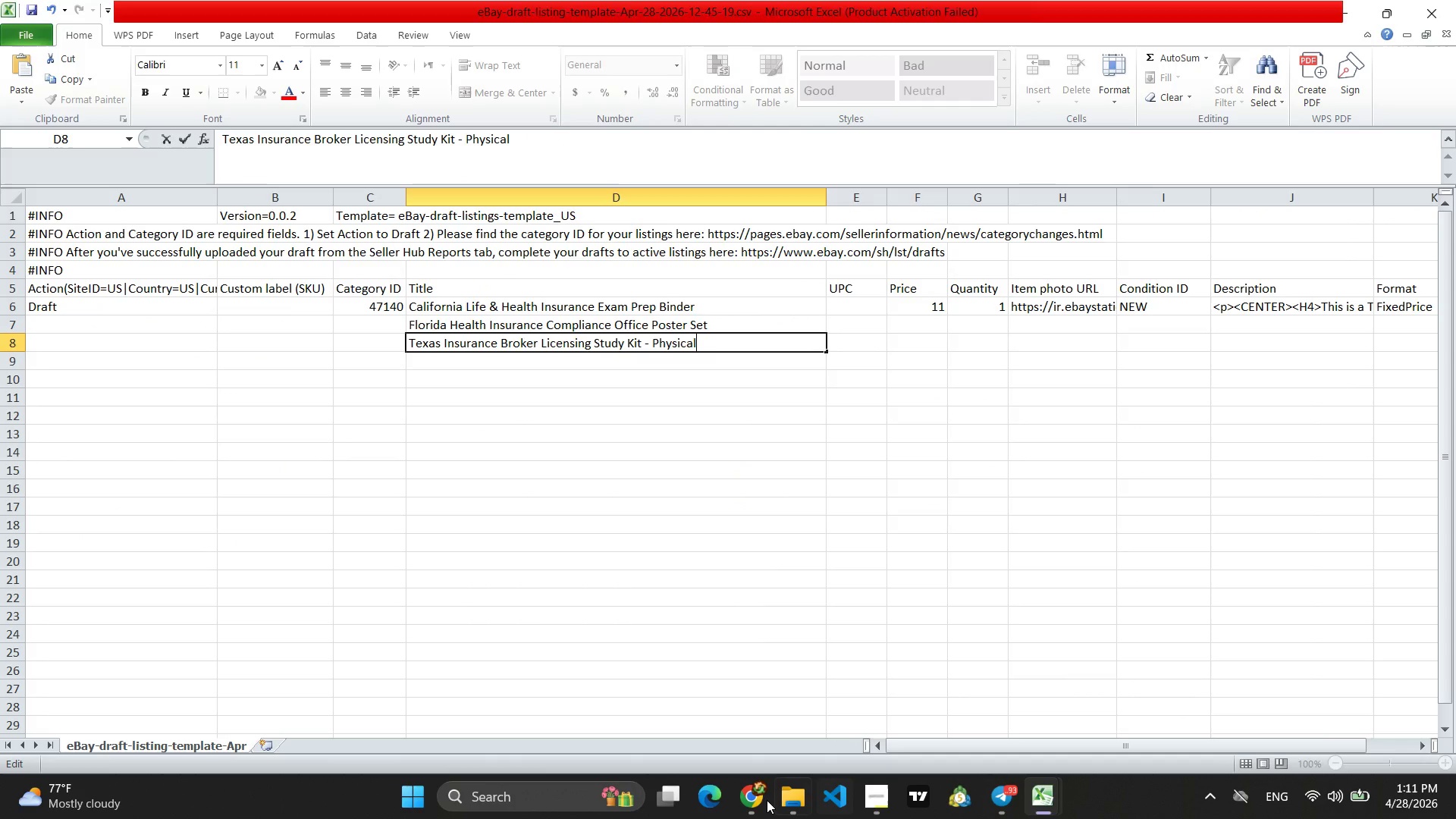 
left_click([753, 799])
 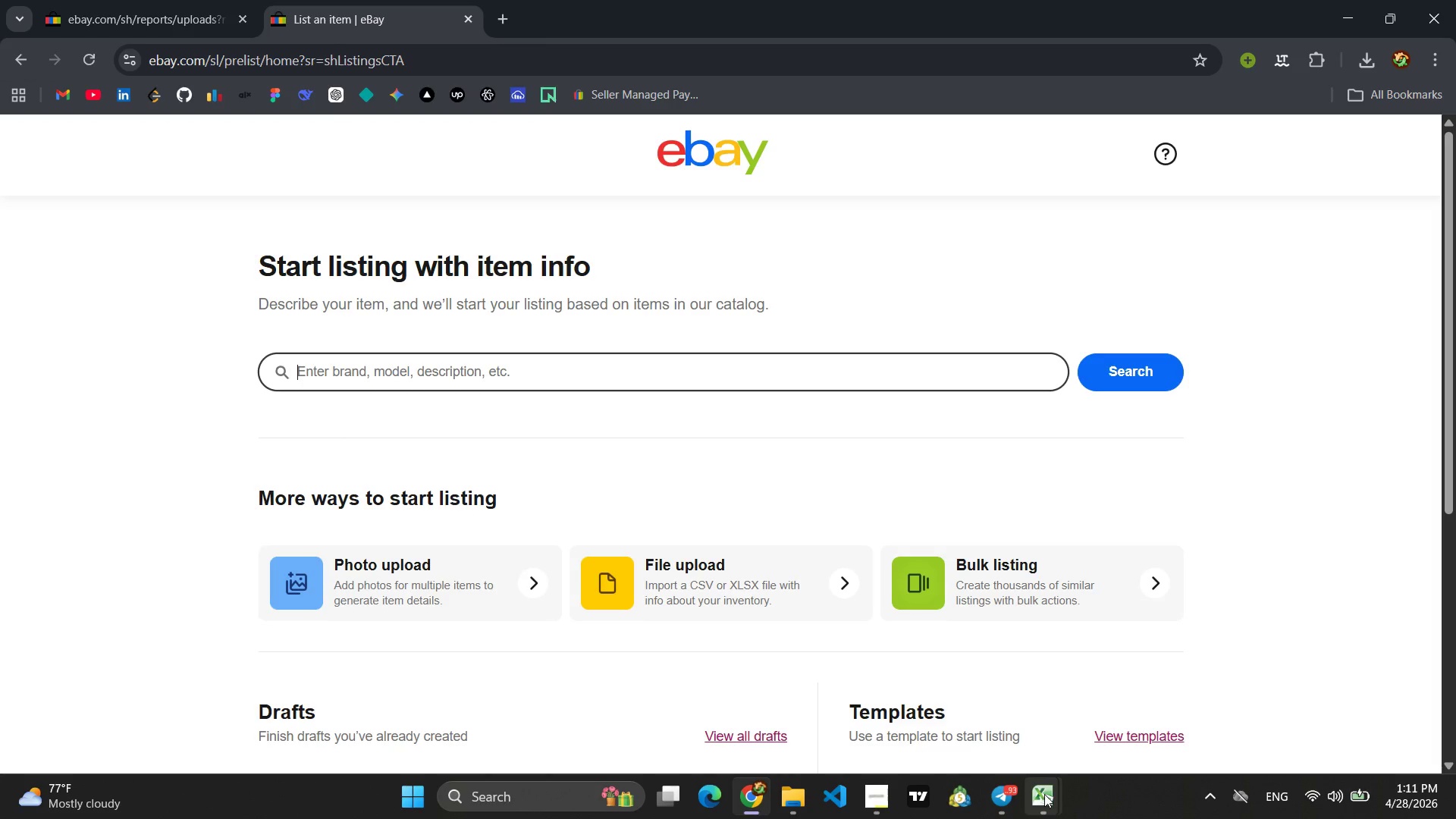 
left_click([971, 720])
 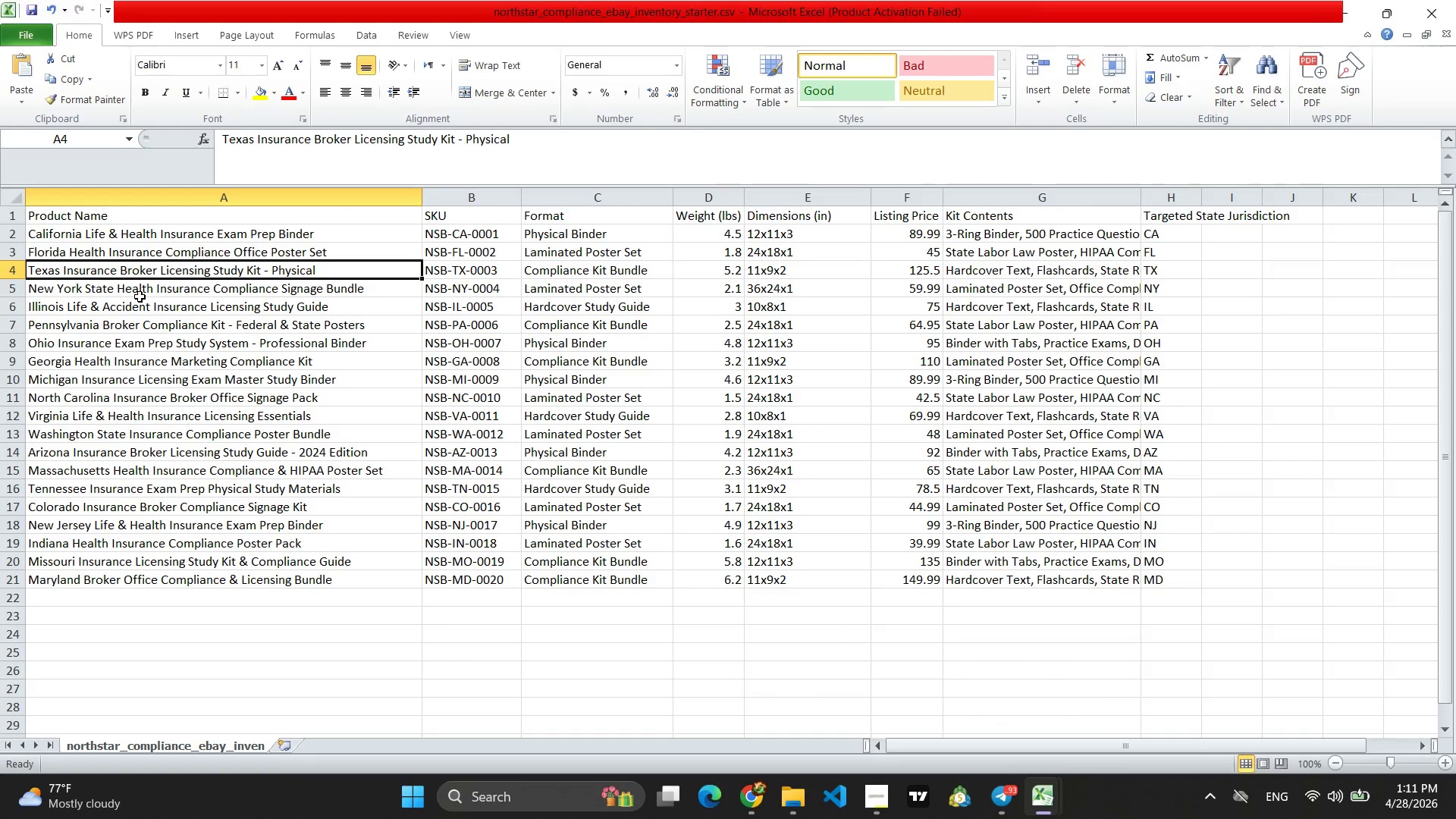 
wait(6.51)
 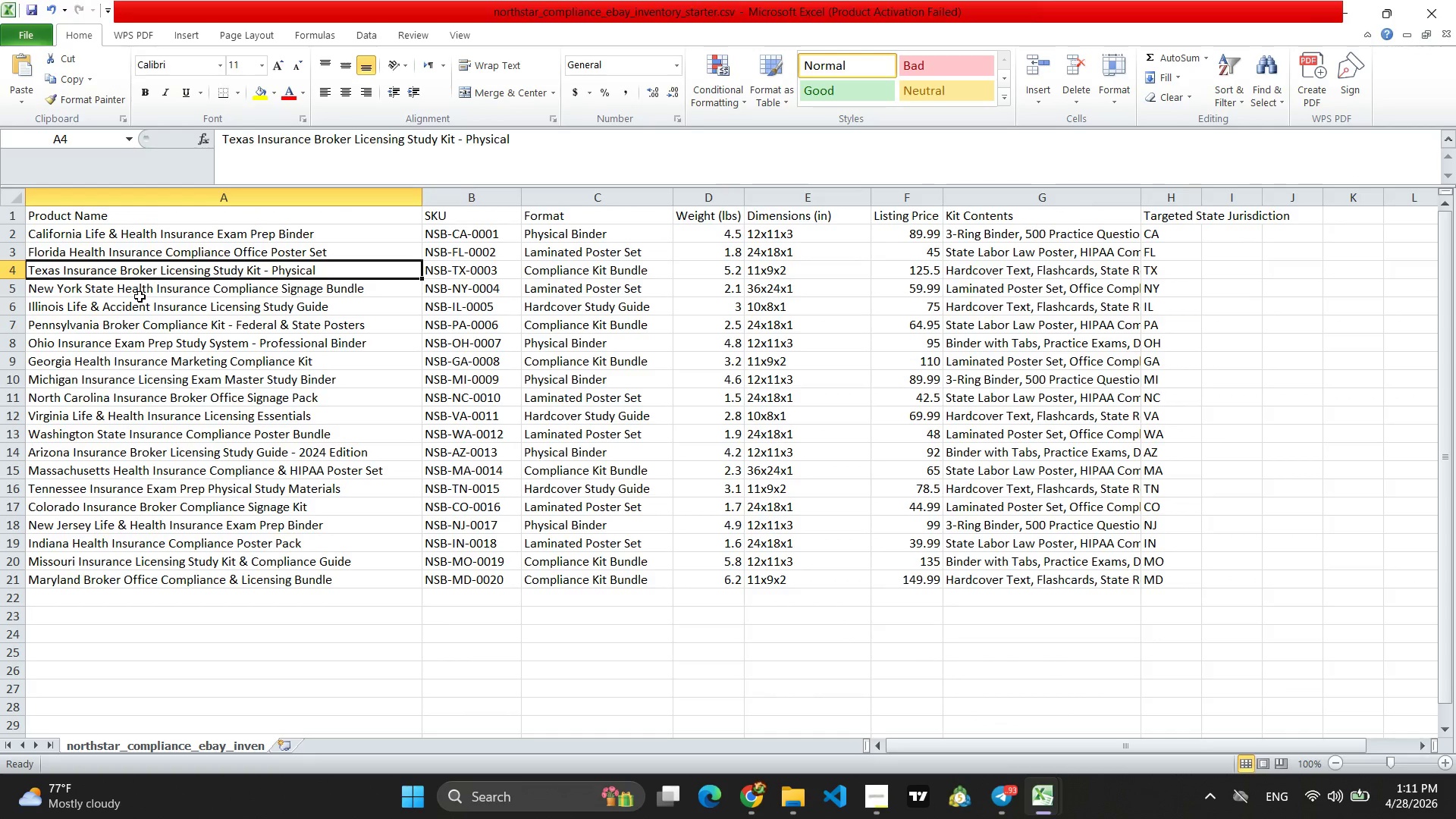 
left_click([117, 295])
 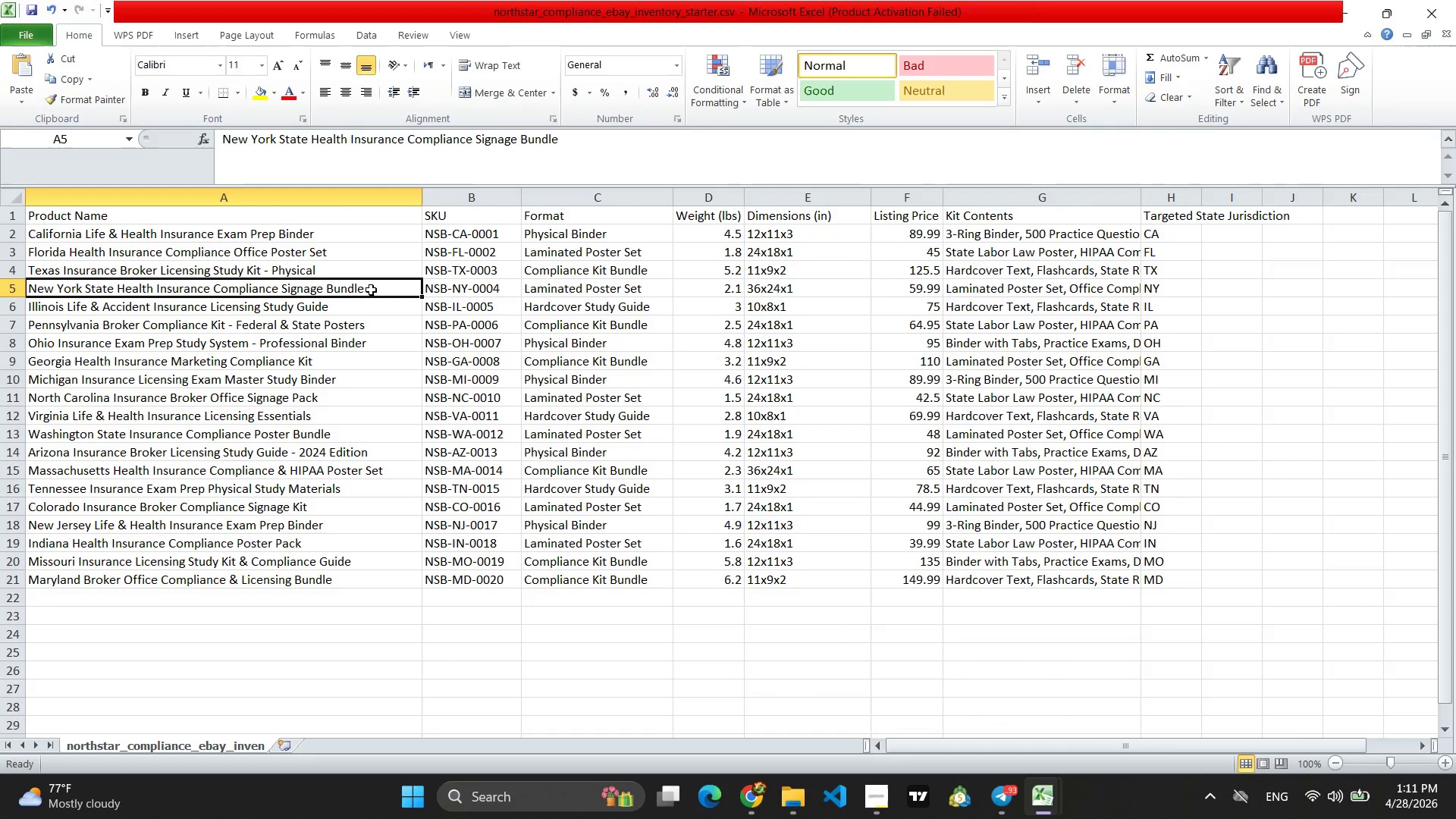 
double_click([370, 287])
 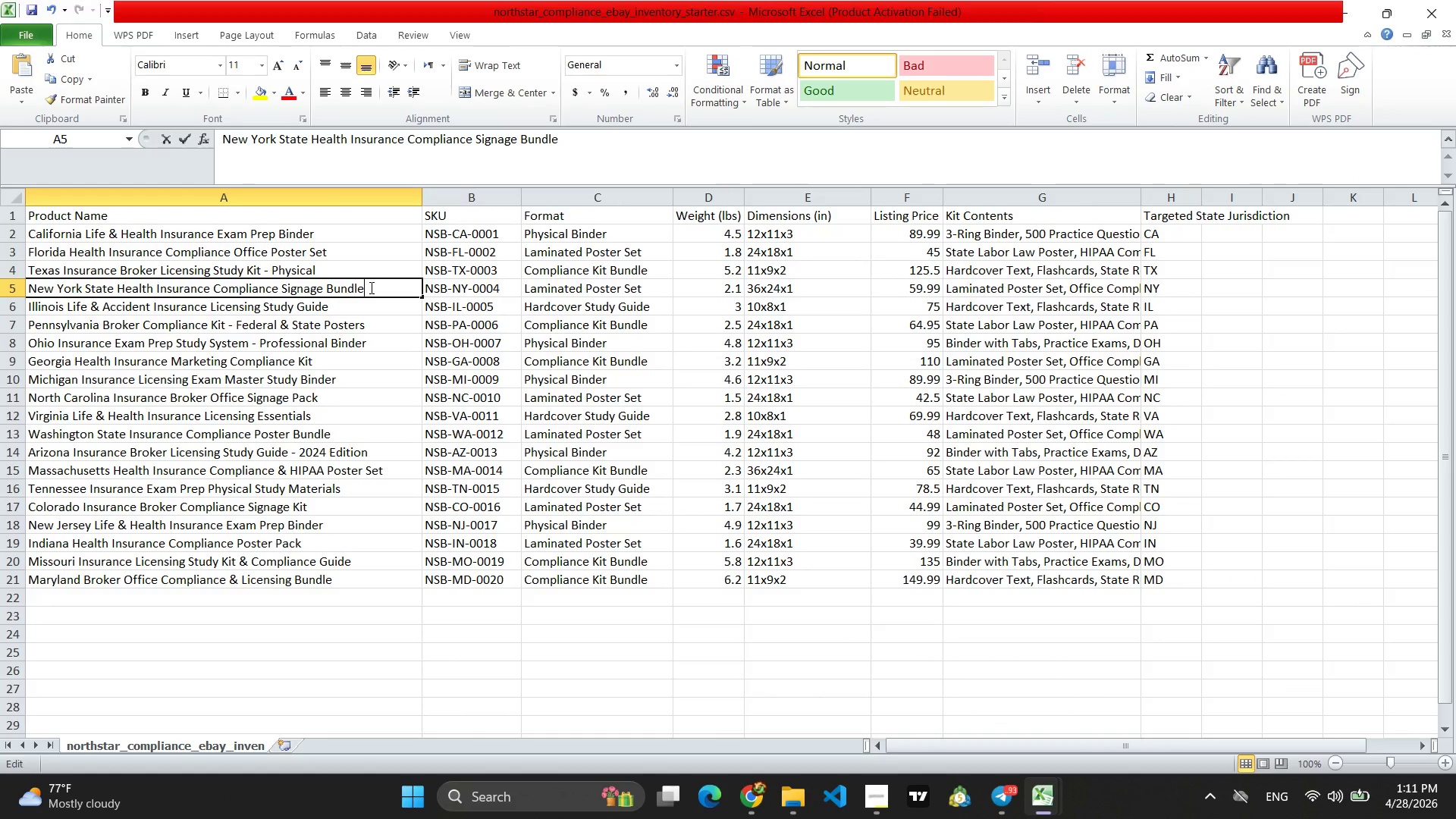 
triple_click([370, 287])
 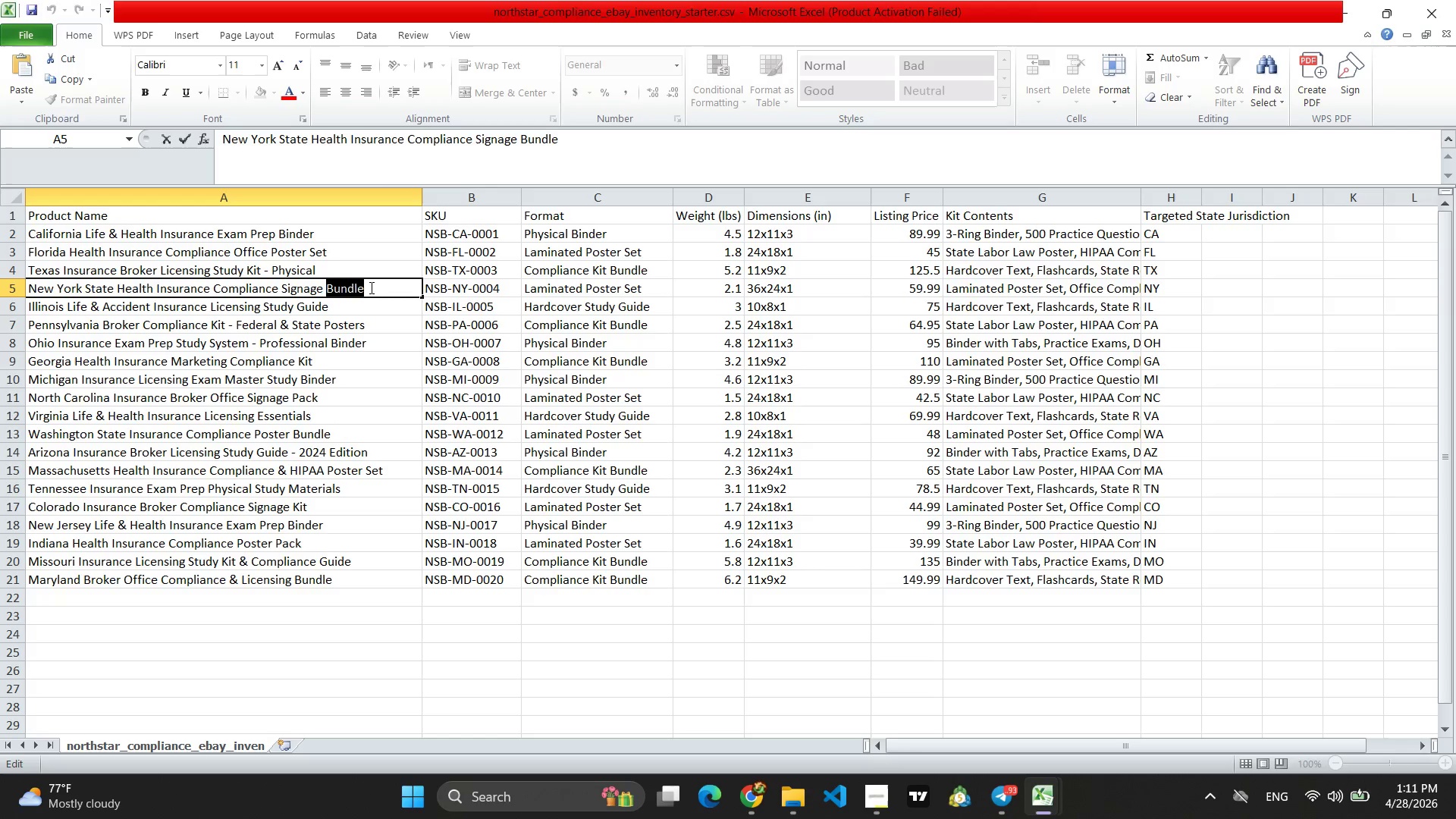 
left_click_drag(start_coordinate=[370, 287], to_coordinate=[0, 291])
 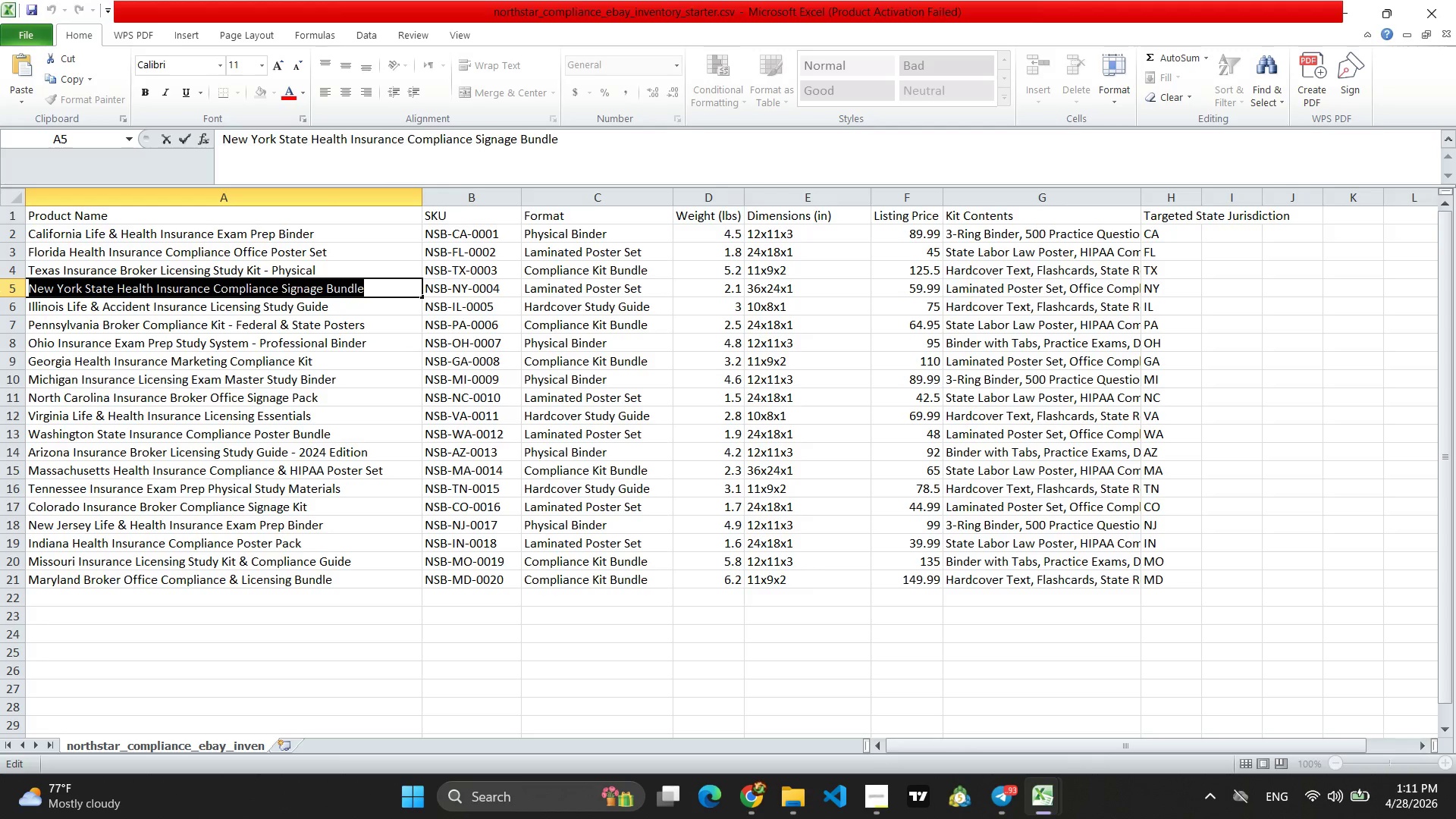 
key(Control+C)
 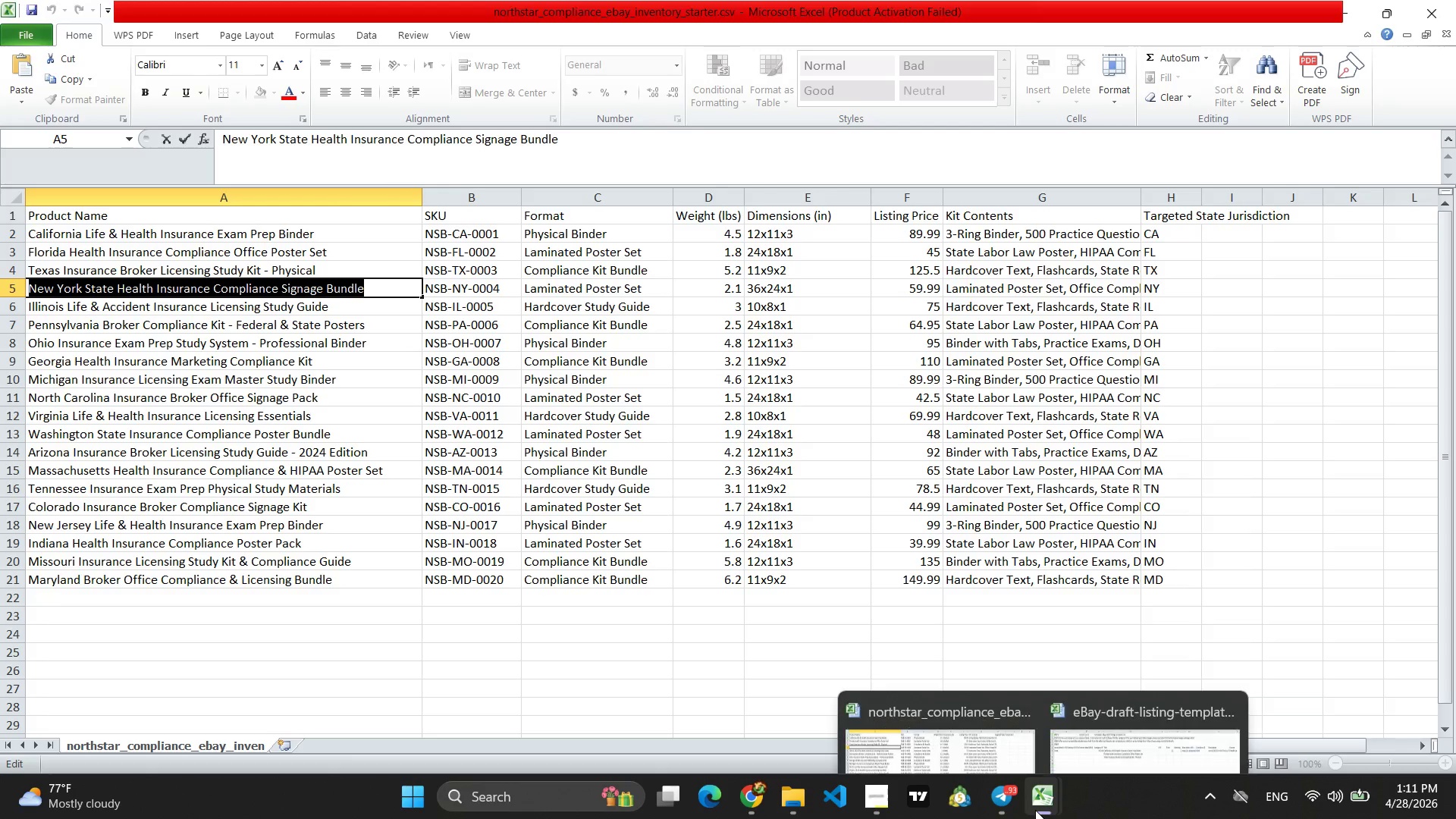 
left_click([1108, 730])
 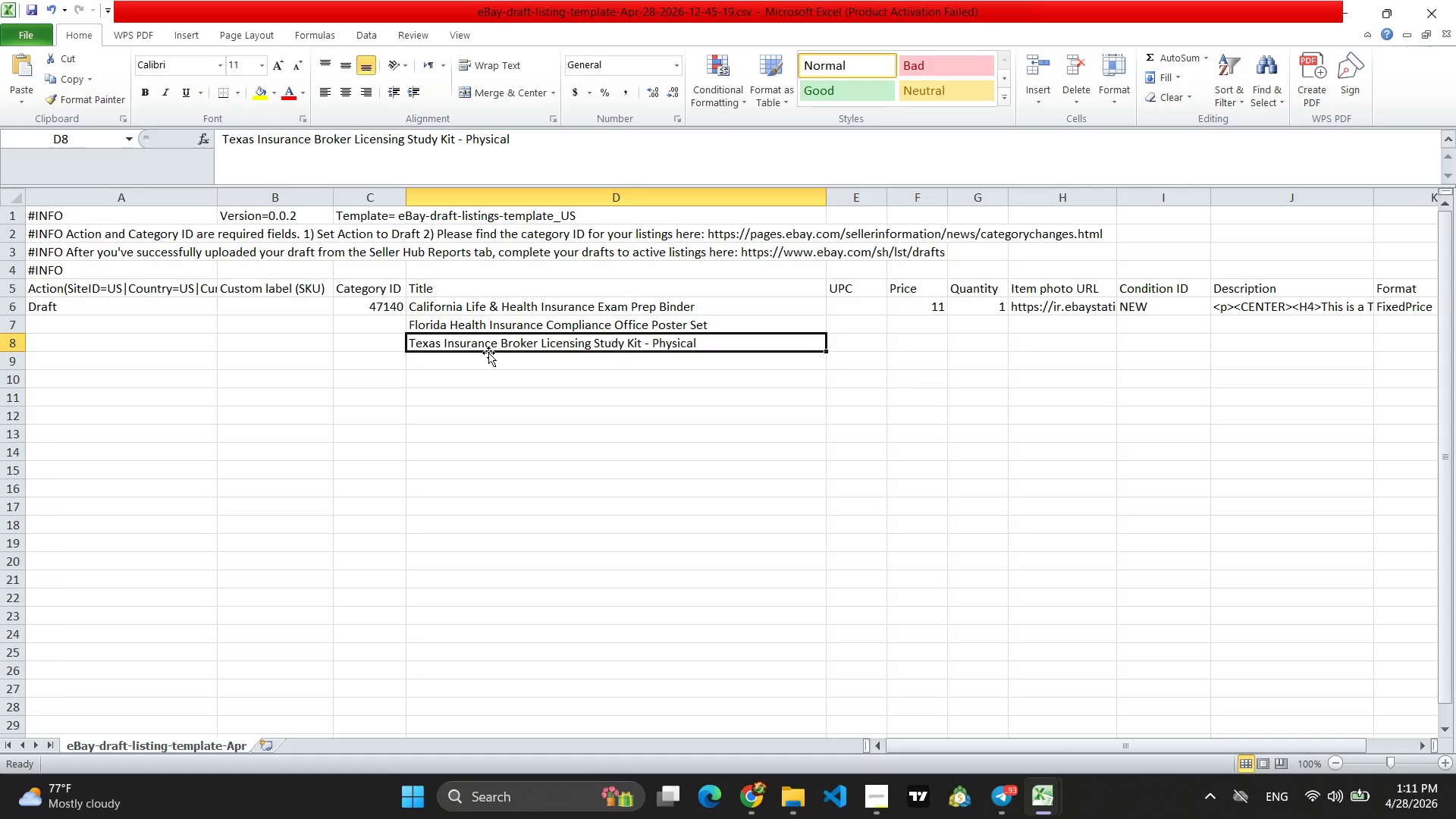 
left_click([507, 359])
 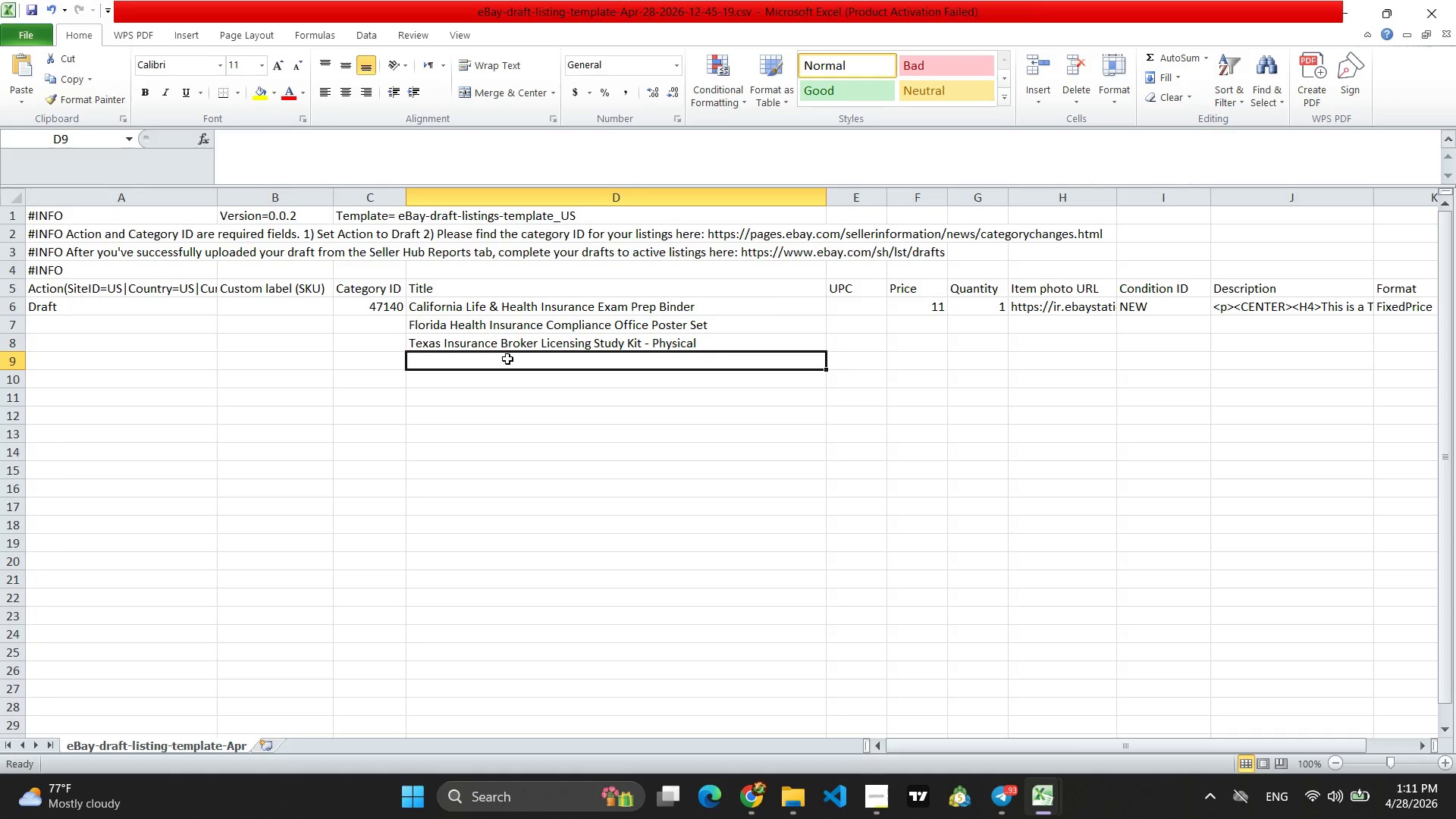 
key(Control+V)
 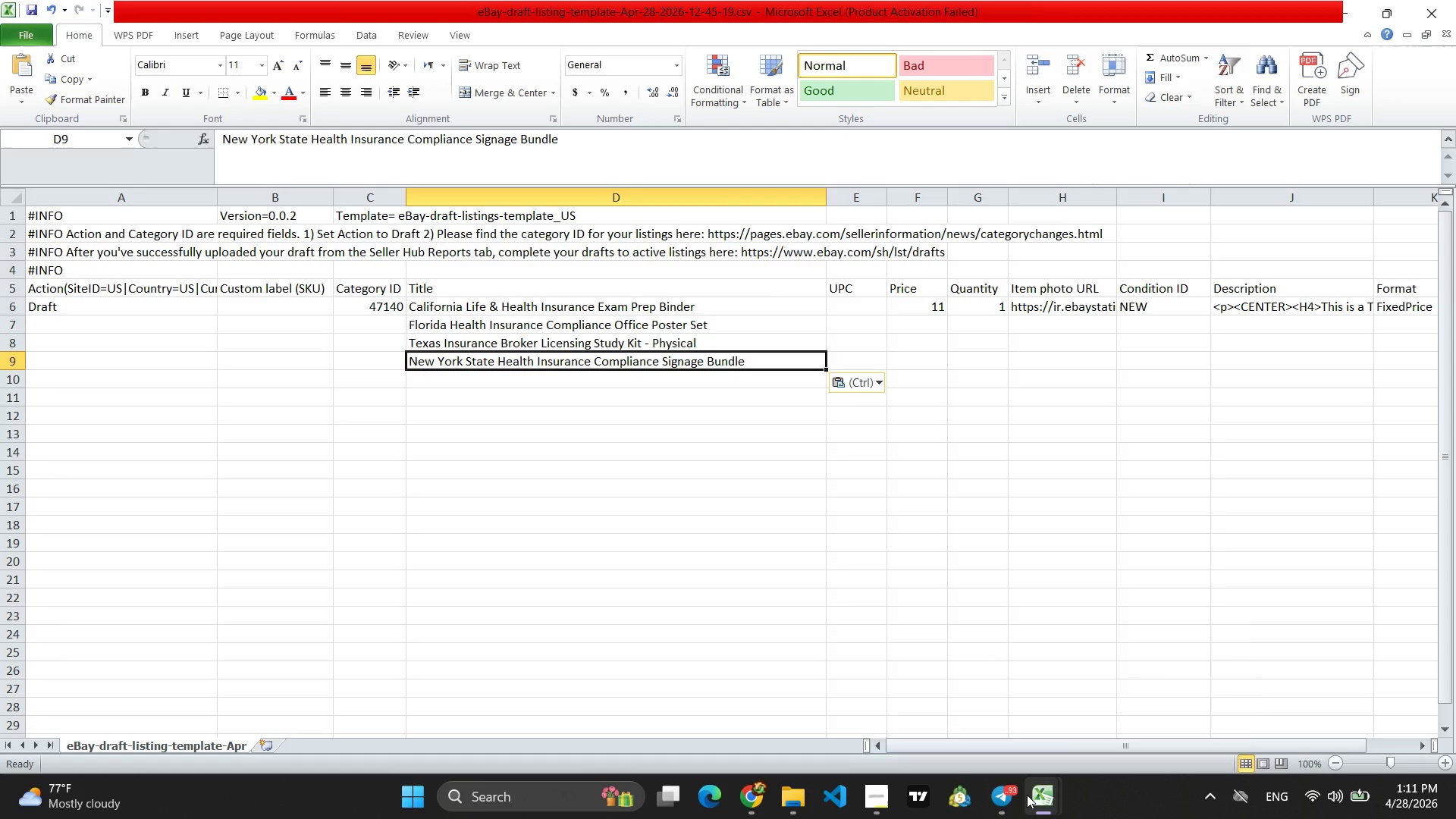 
left_click([969, 713])
 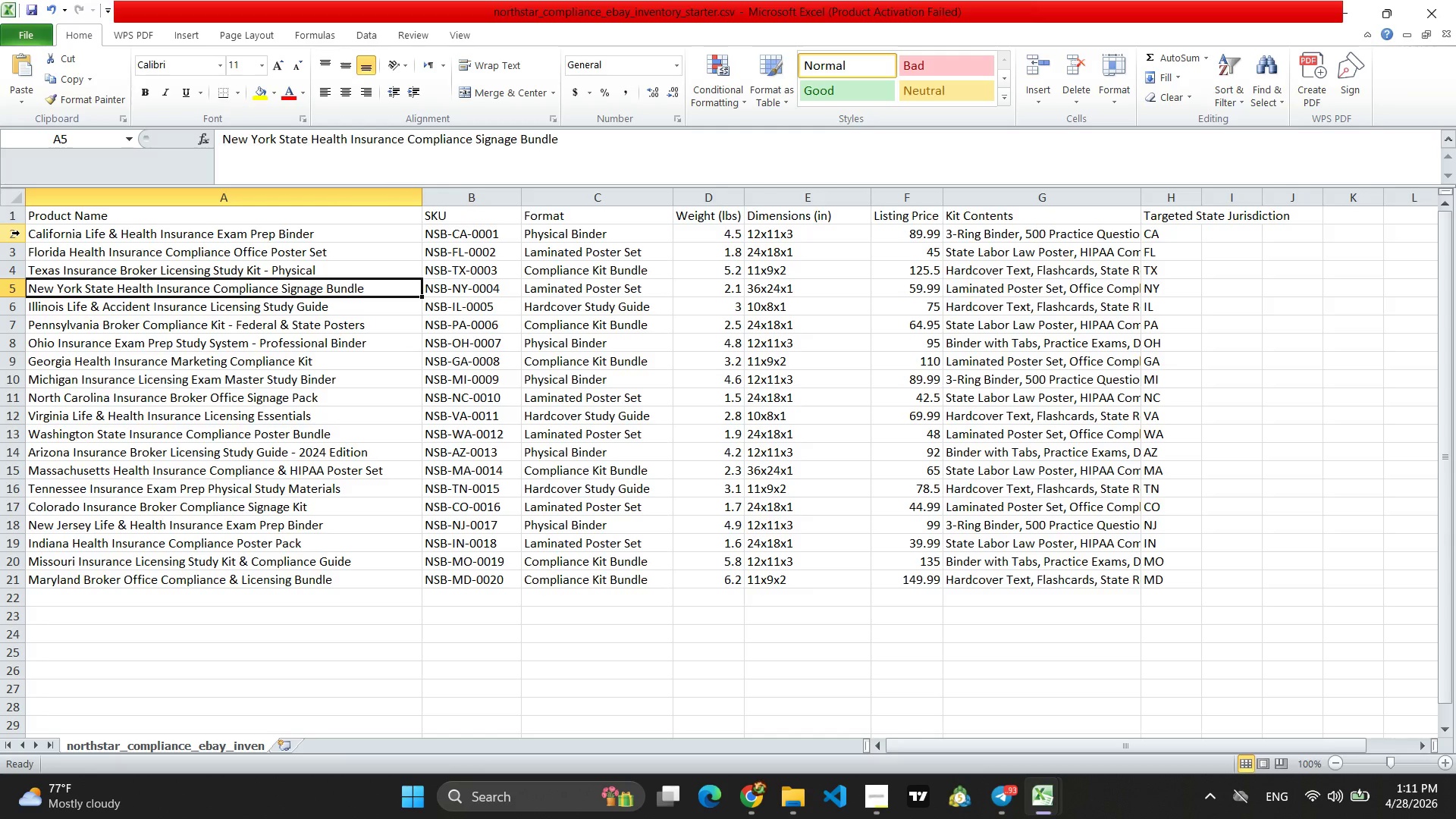 
wait(8.27)
 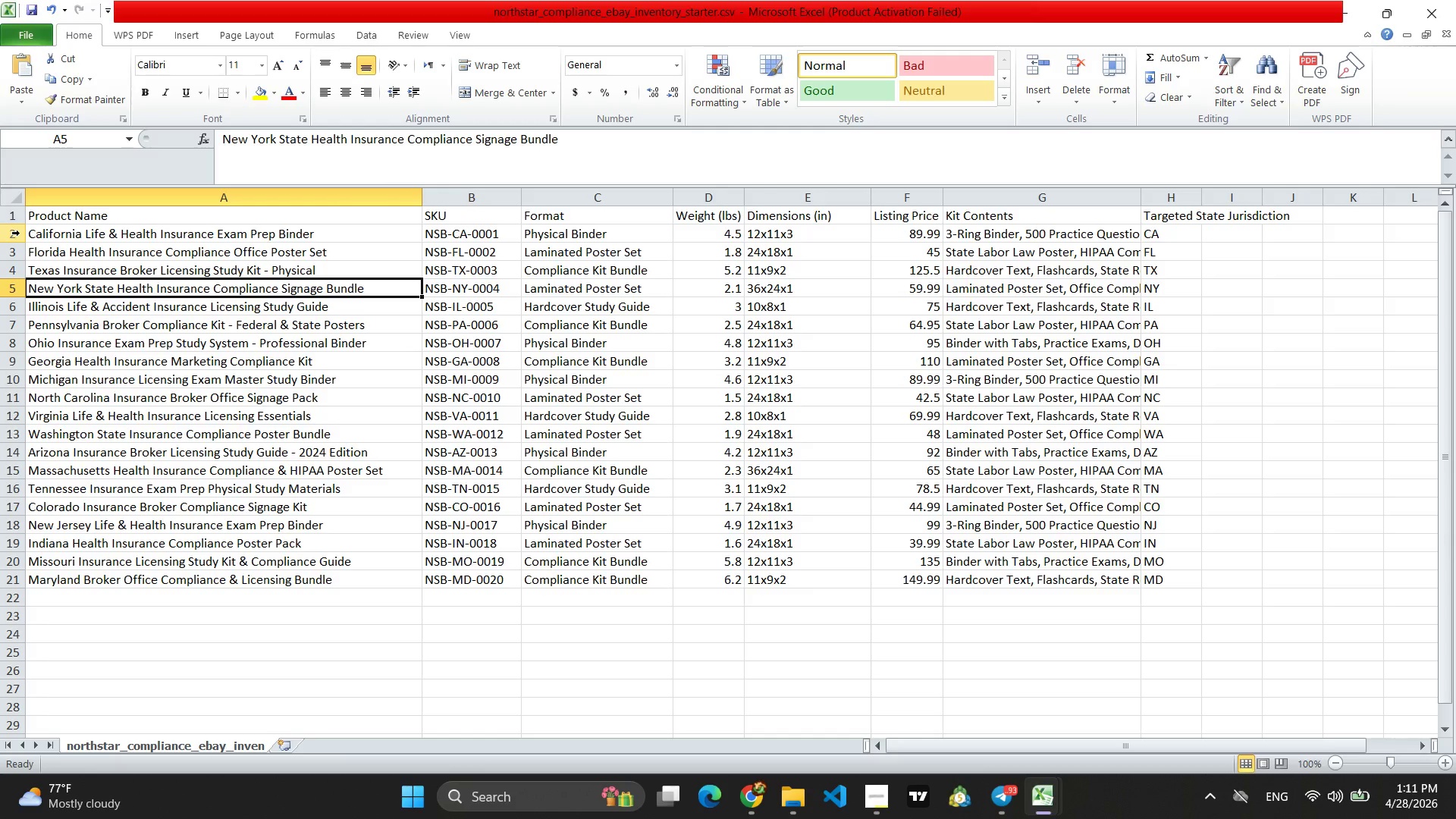 
left_click_drag(start_coordinate=[162, 234], to_coordinate=[146, 402])
 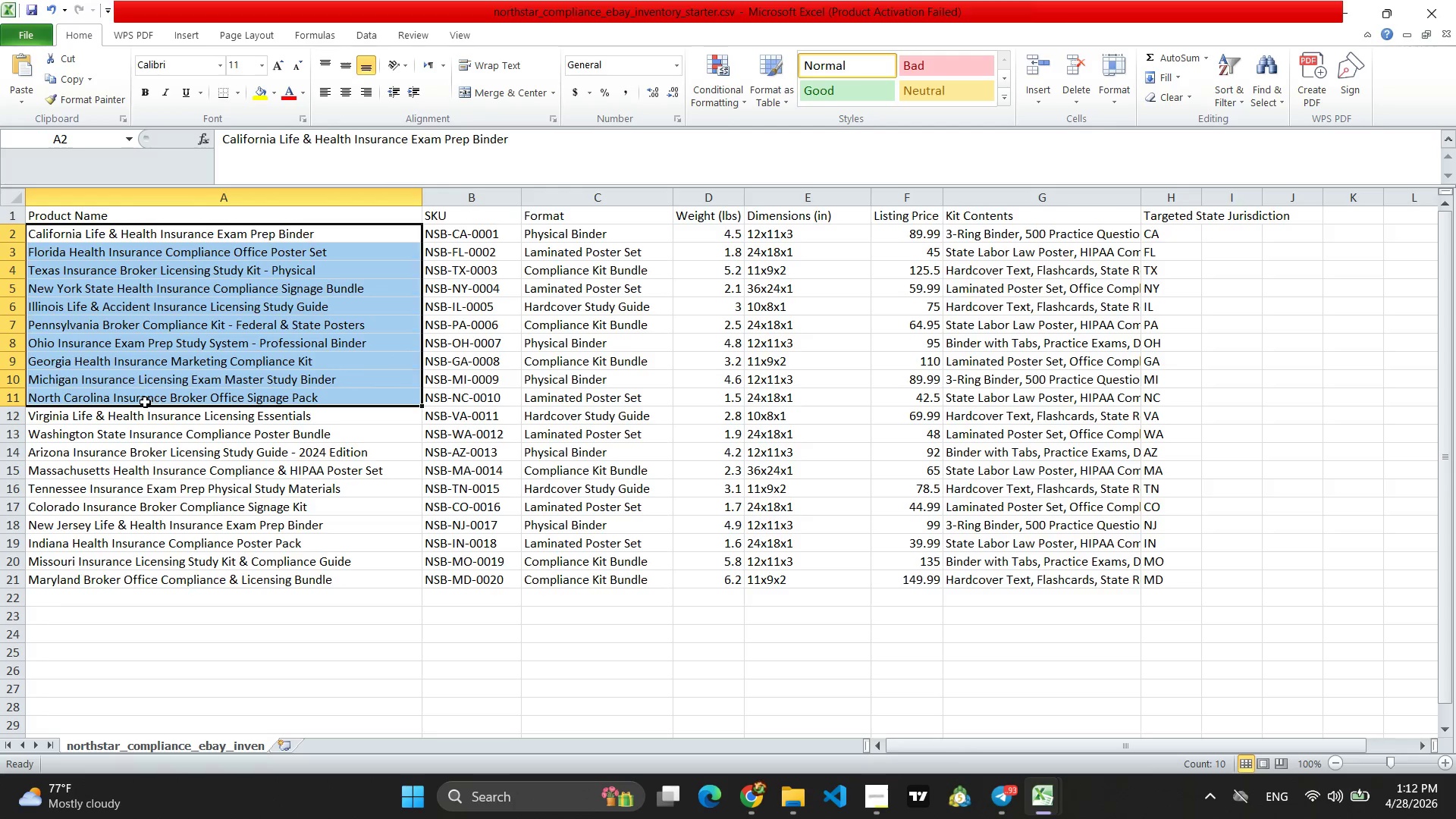 
key(Control+C)
 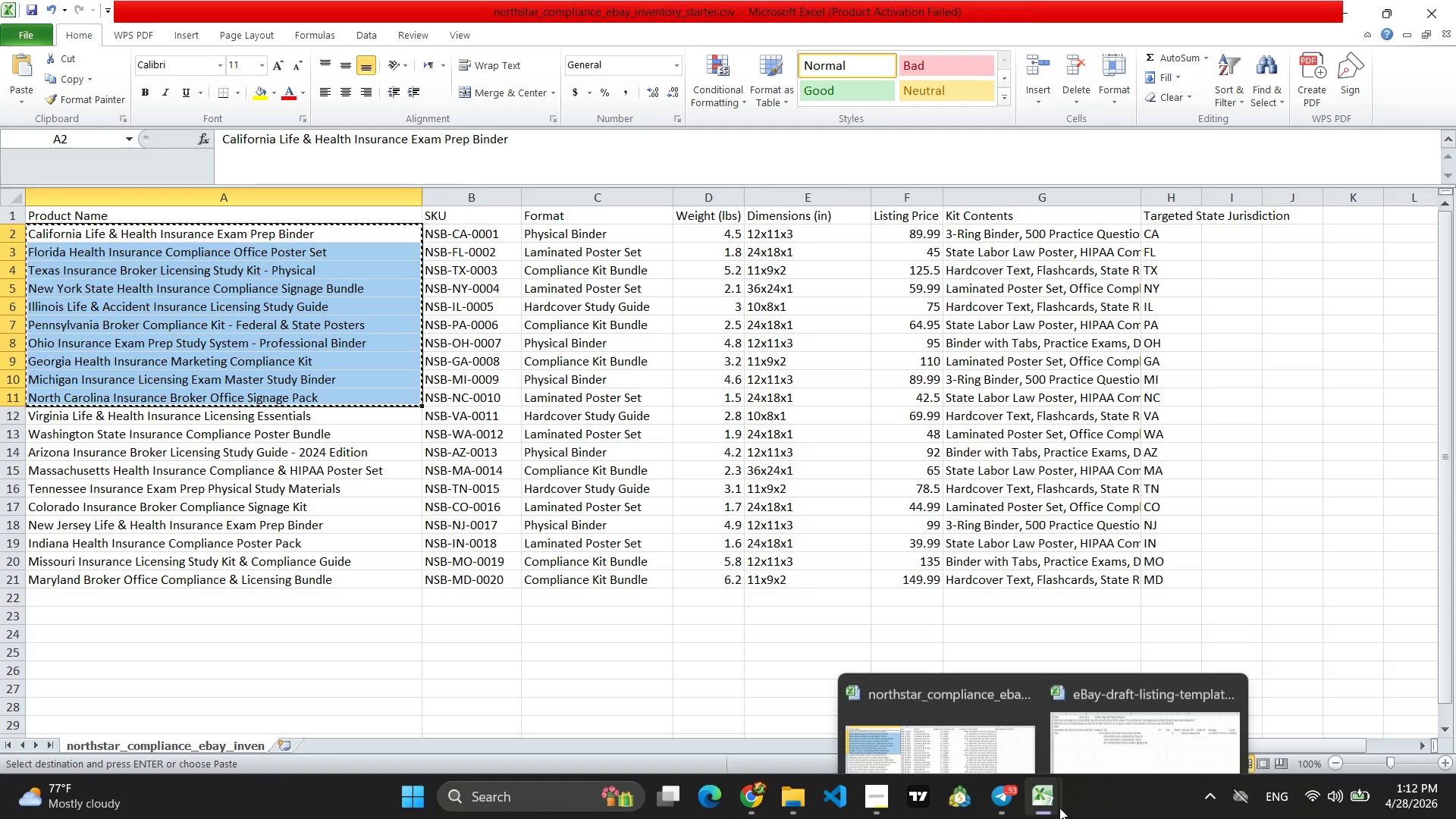 
left_click([1090, 730])
 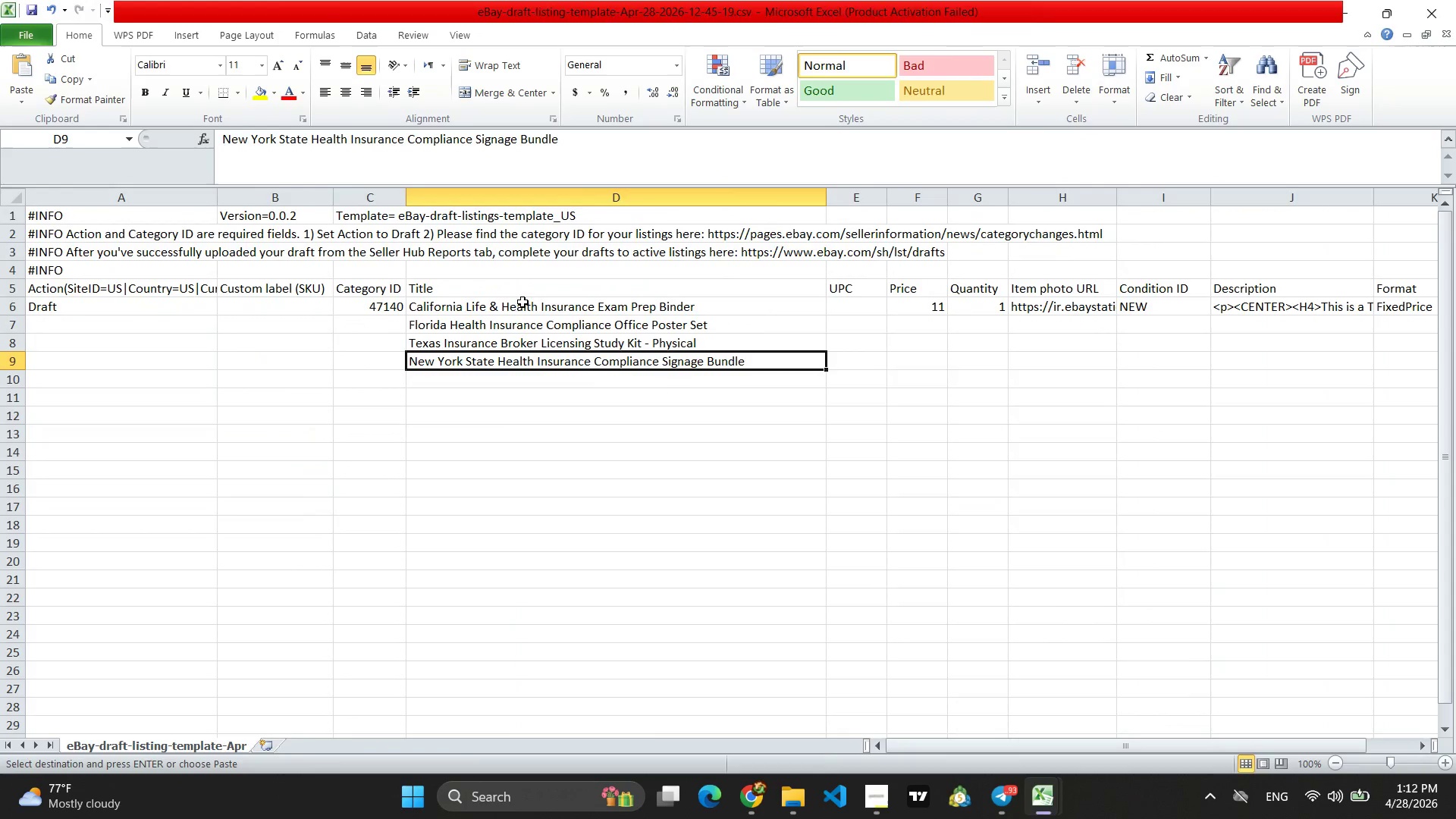 
left_click_drag(start_coordinate=[519, 303], to_coordinate=[519, 362])
 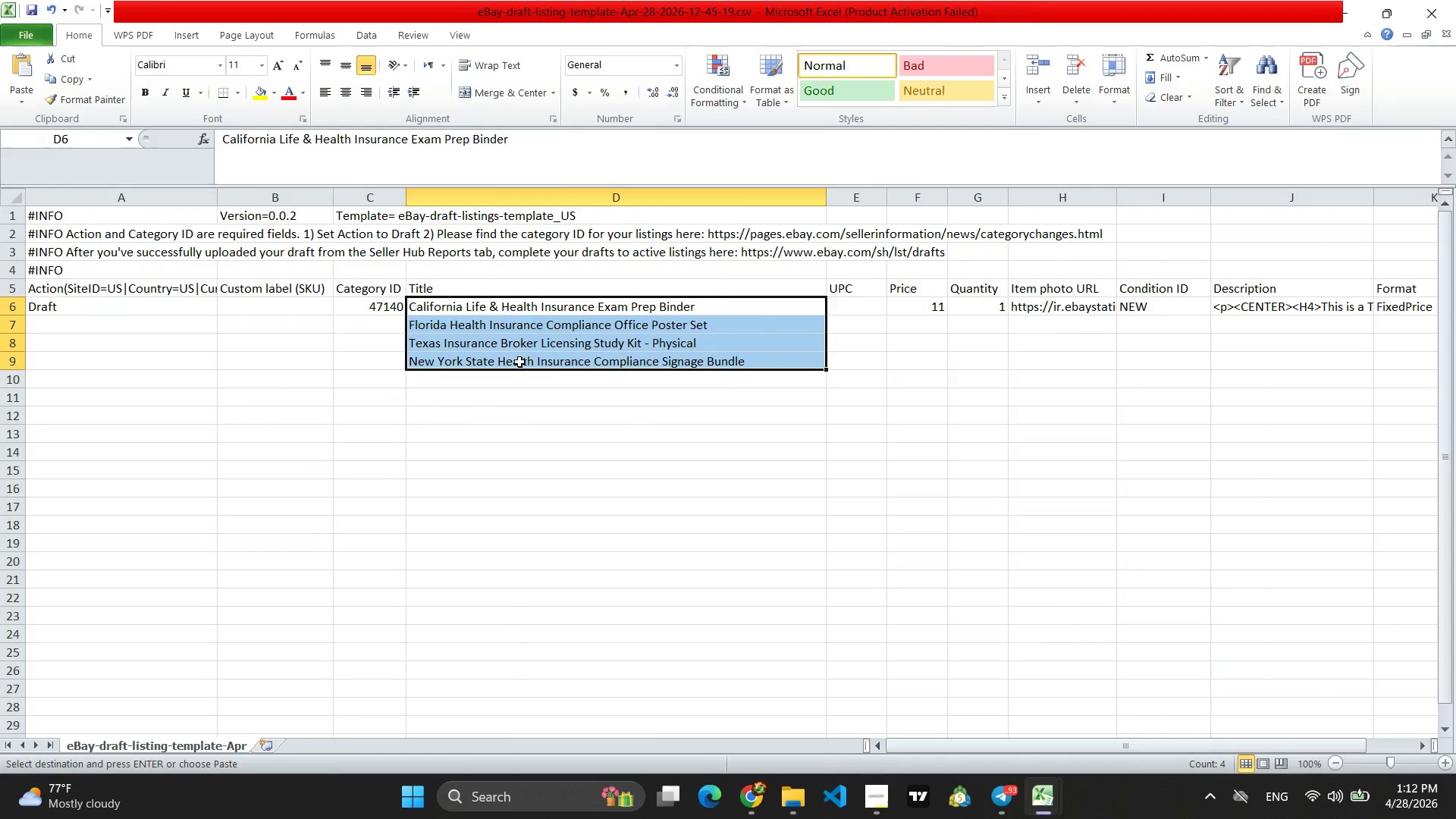 
key(Control+V)
 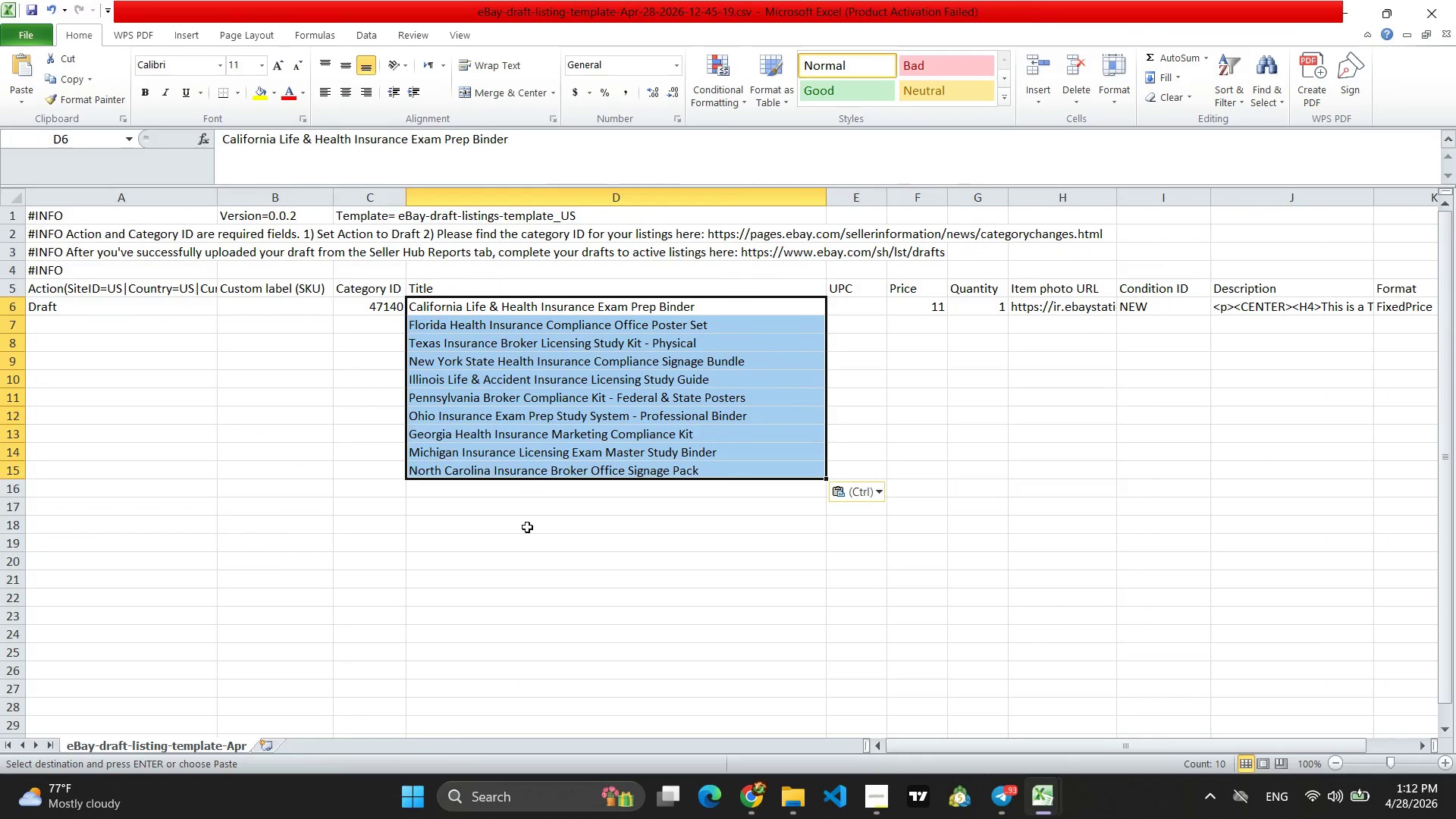 
left_click([527, 534])
 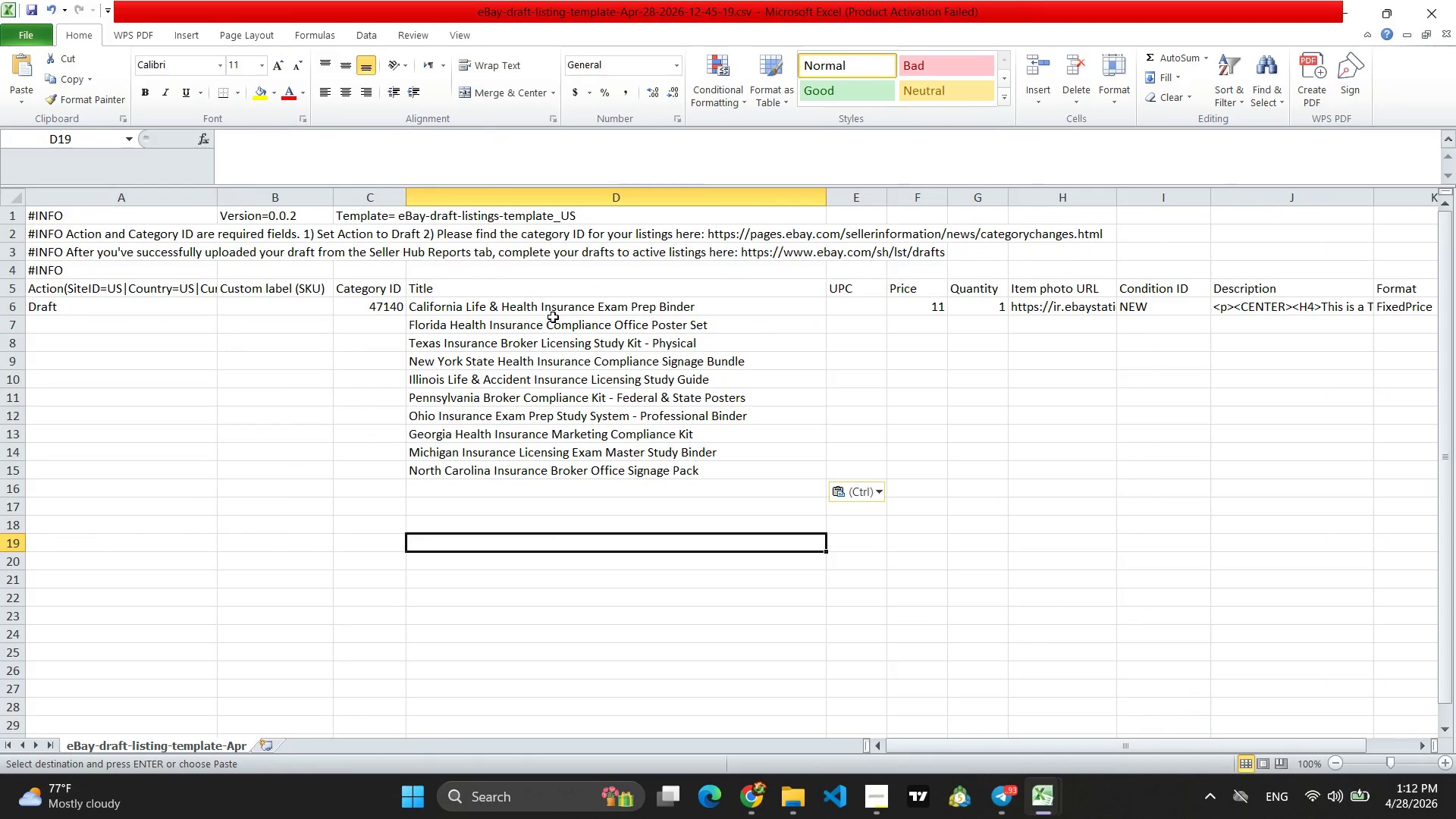 
left_click([553, 317])
 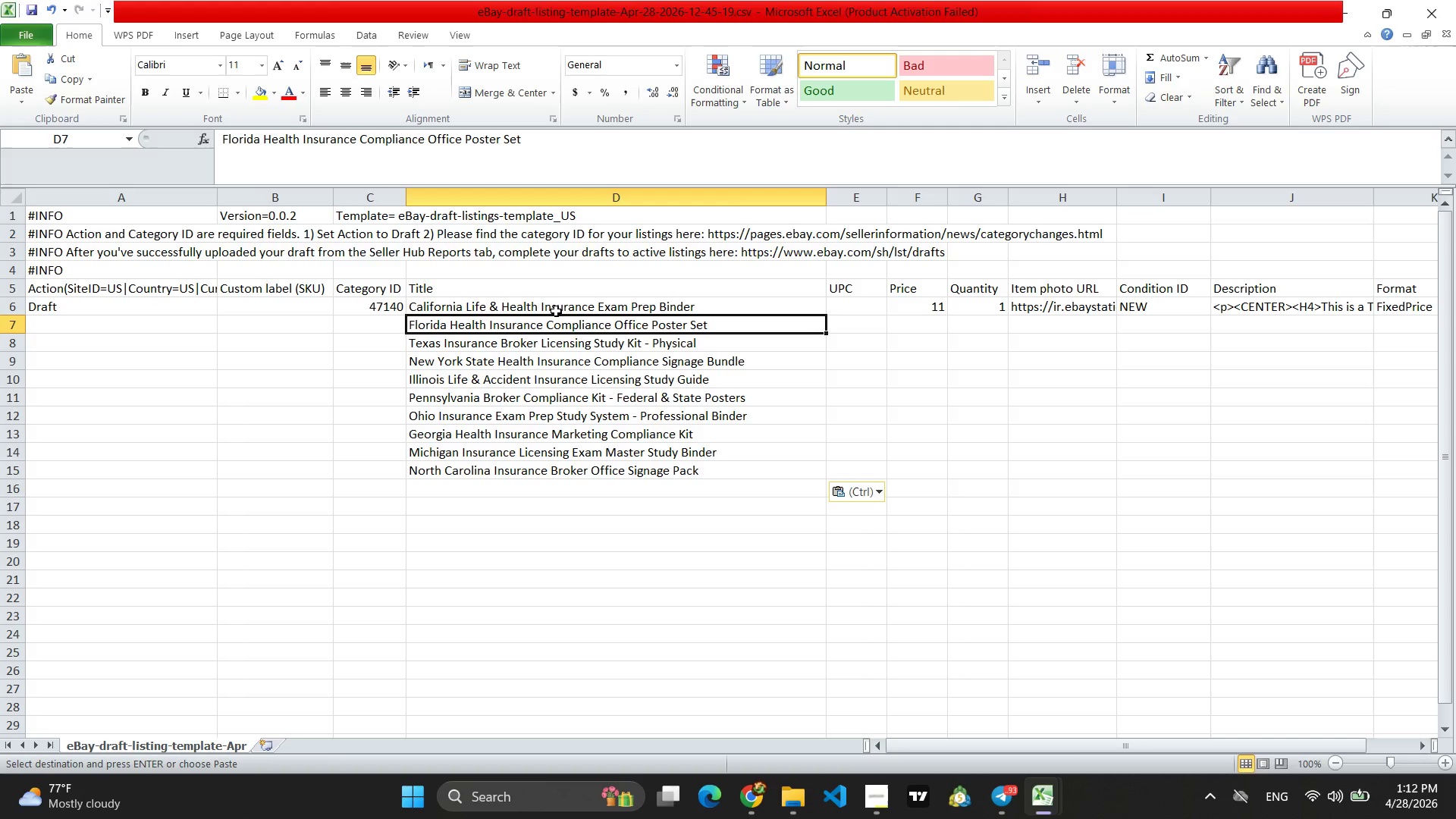 
left_click([556, 297])
 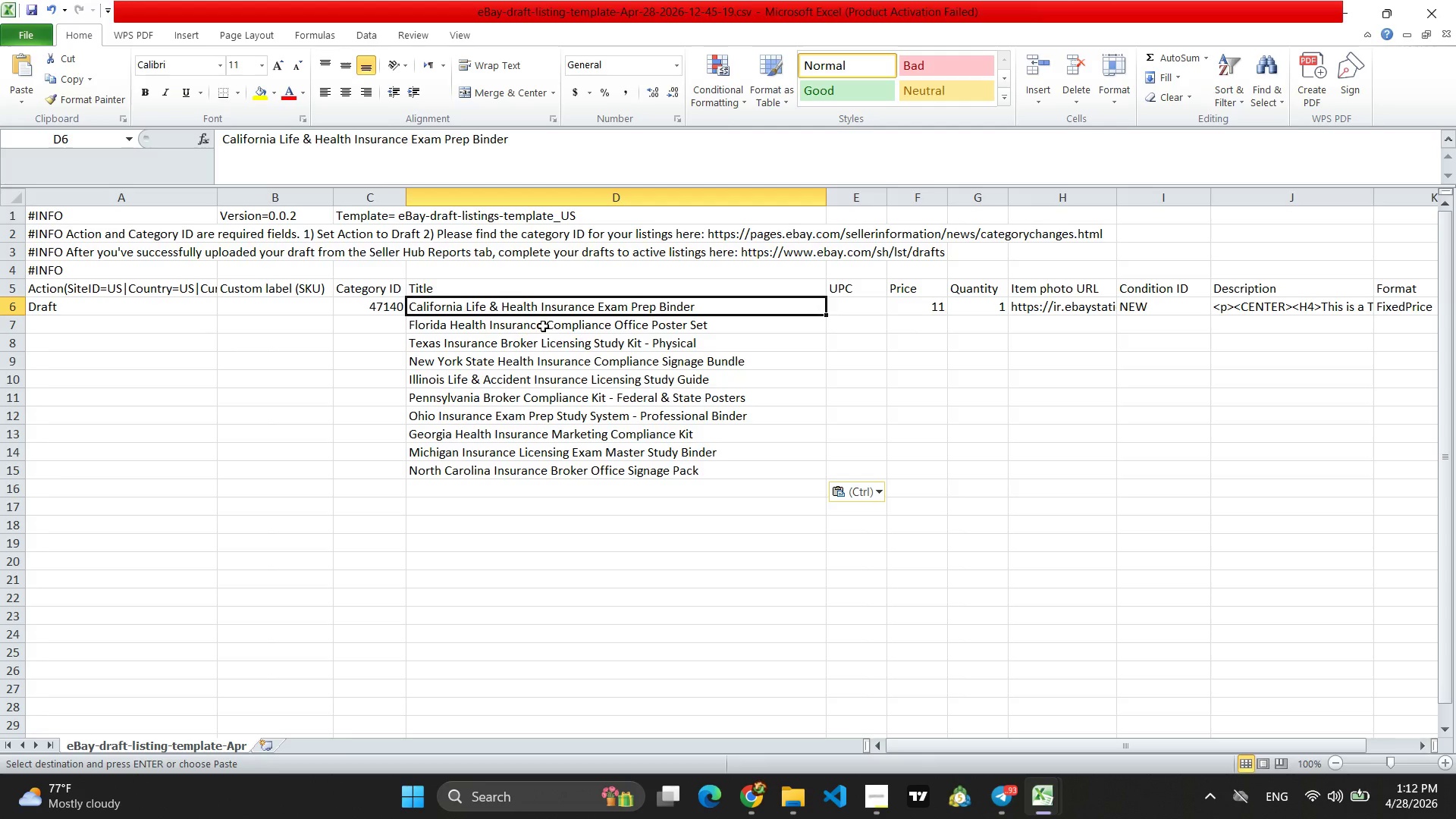 
wait(7.14)
 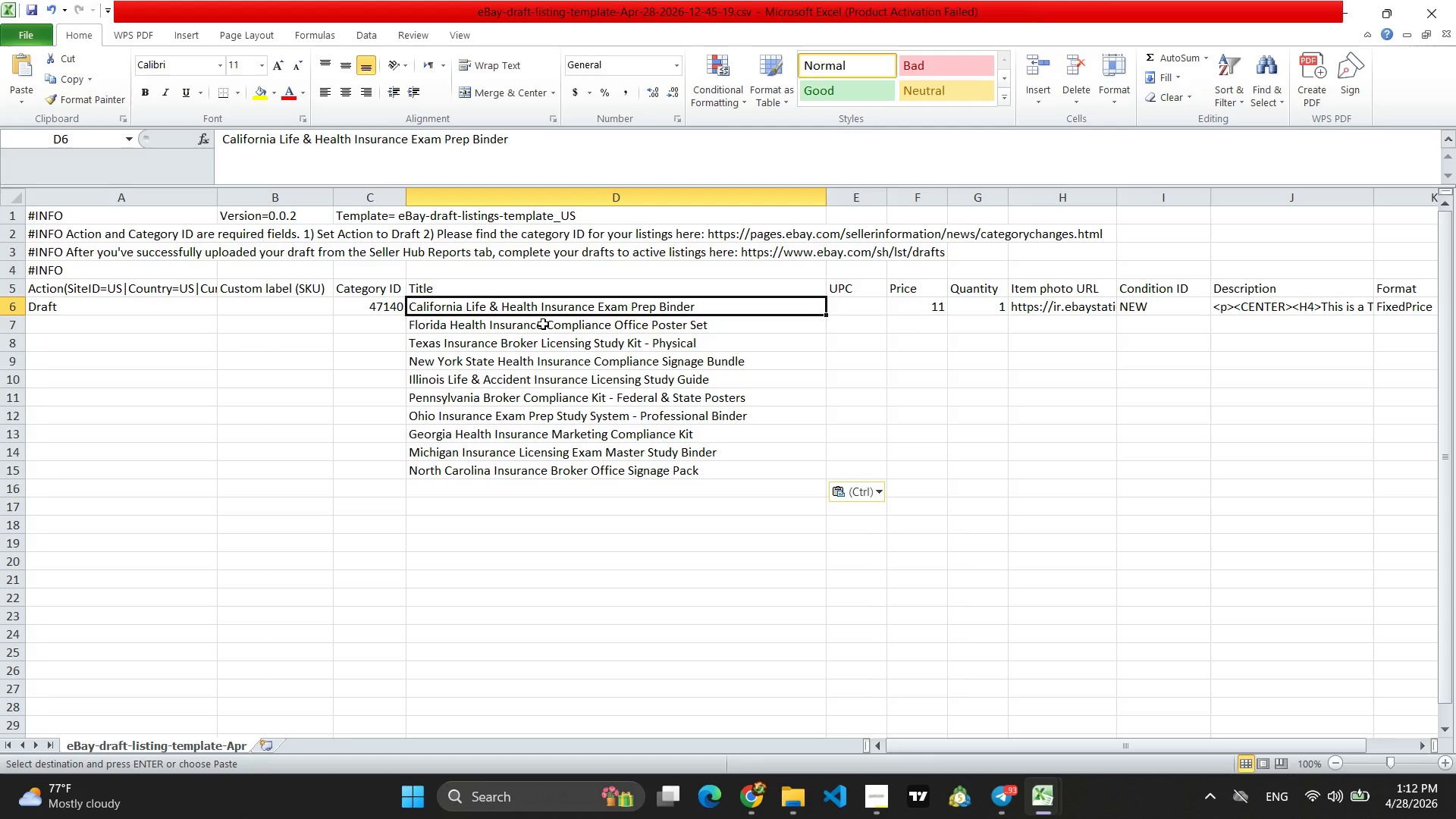 
left_click([522, 333])
 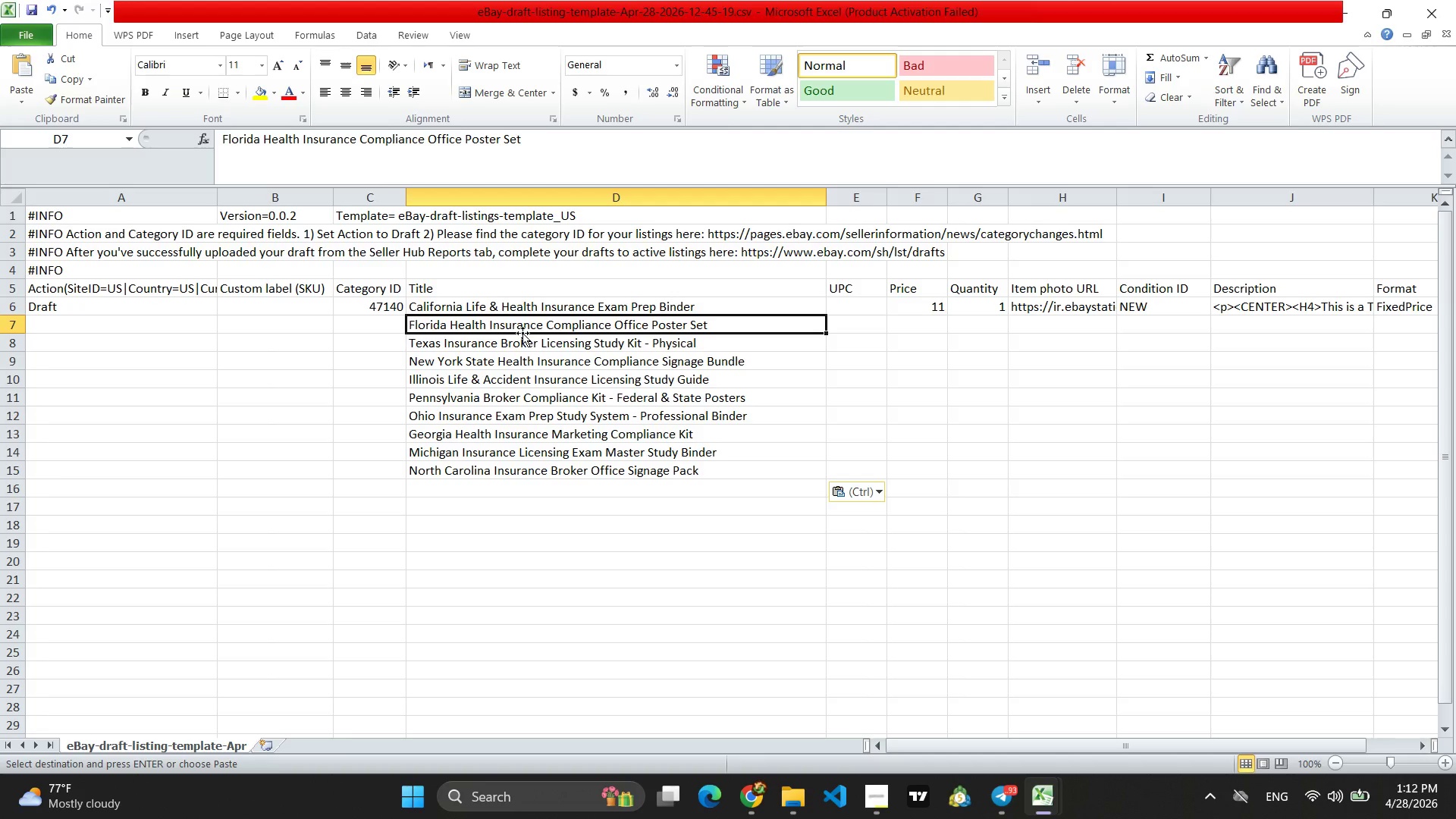 
left_click([522, 347])
 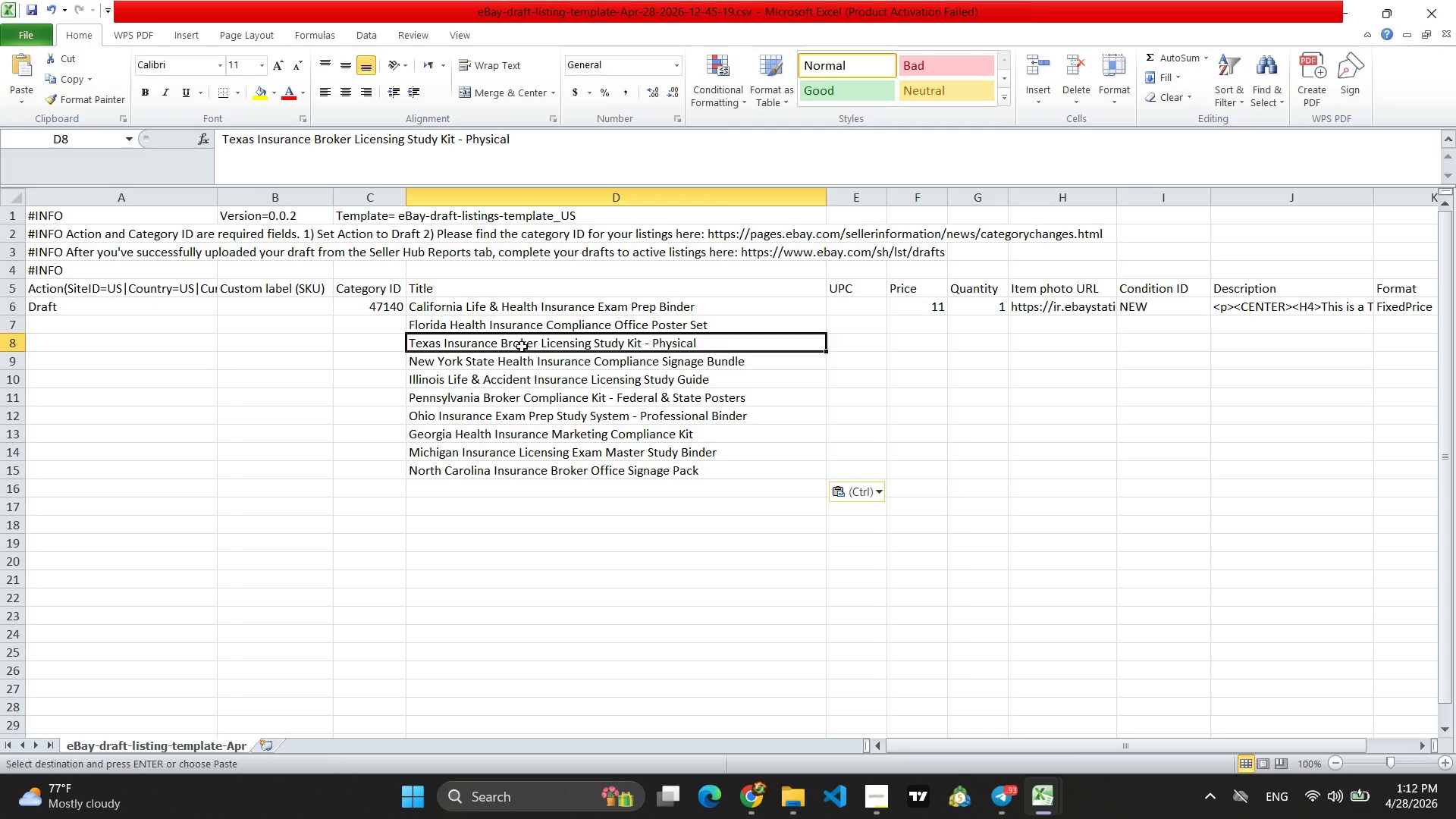 
left_click([519, 363])
 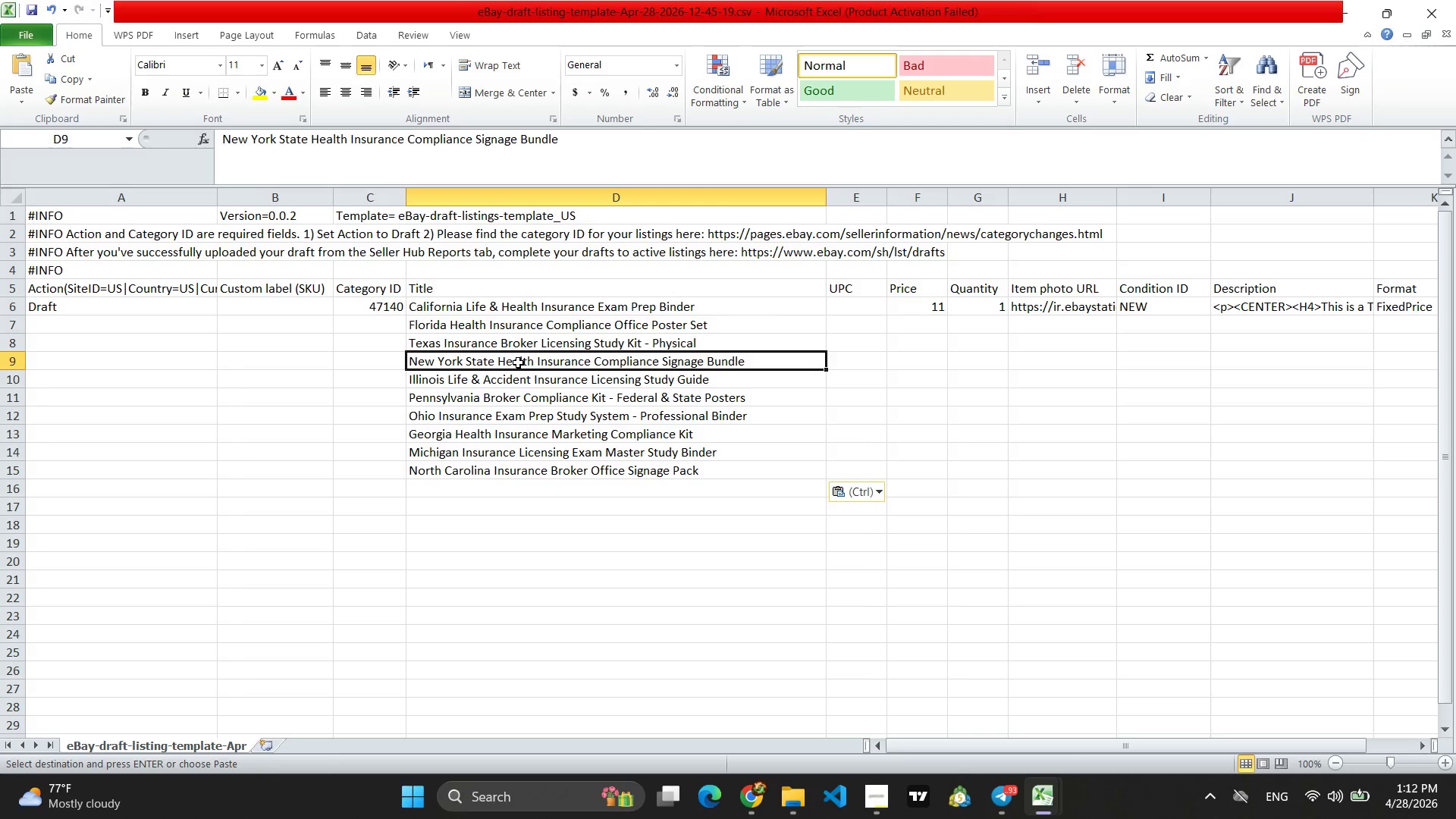 
left_click([519, 383])
 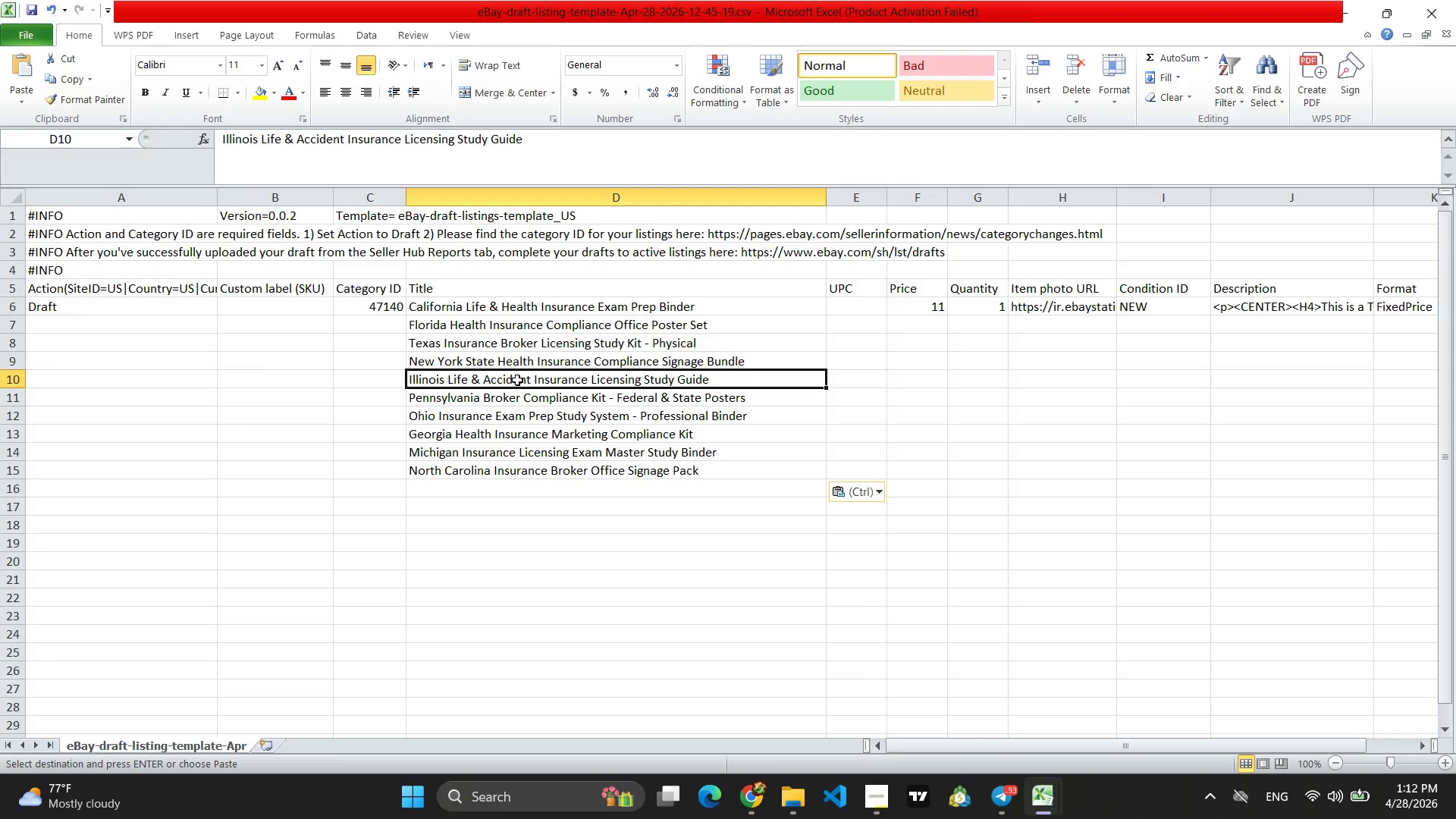 
wait(5.69)
 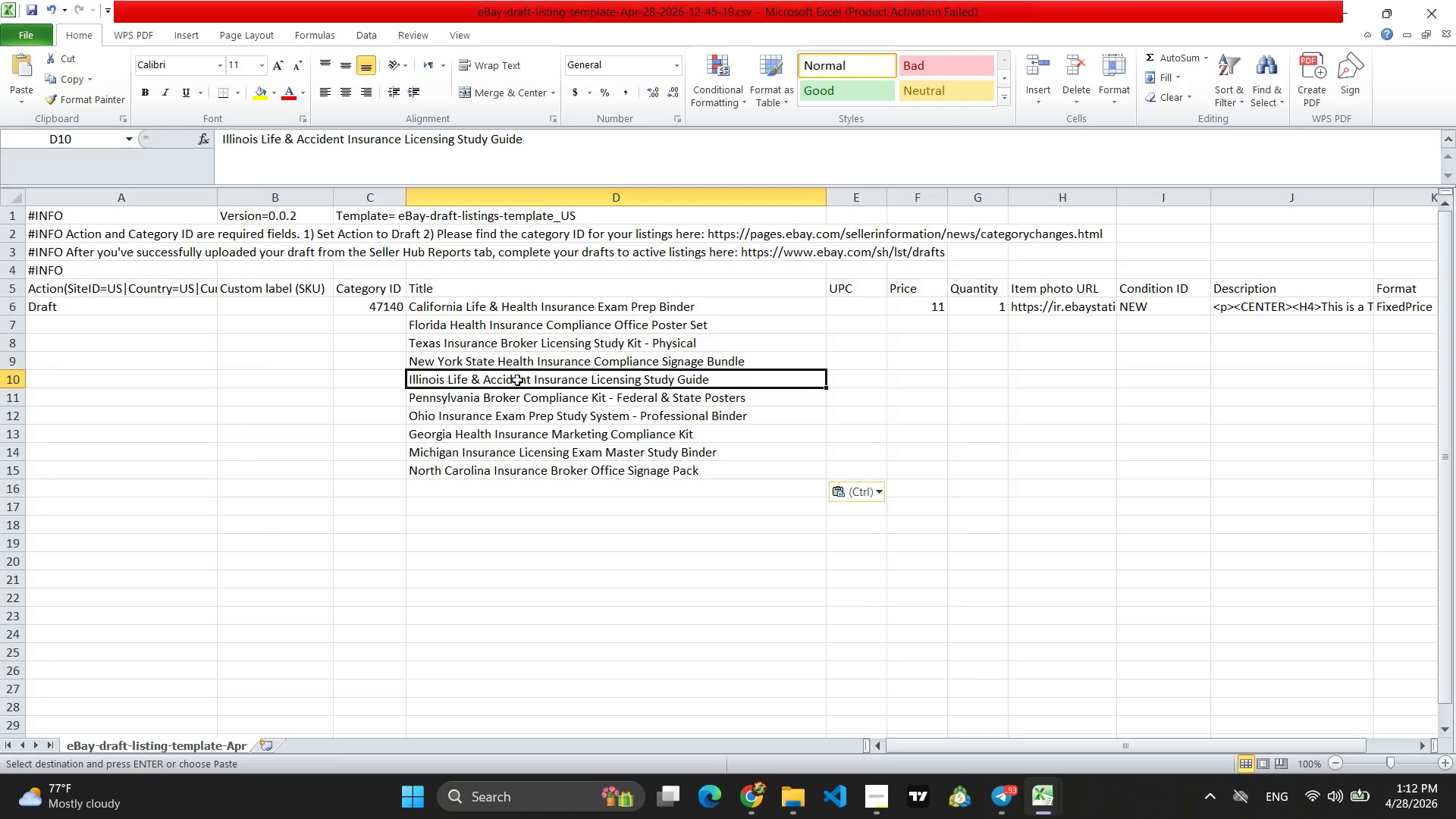 
left_click([516, 396])
 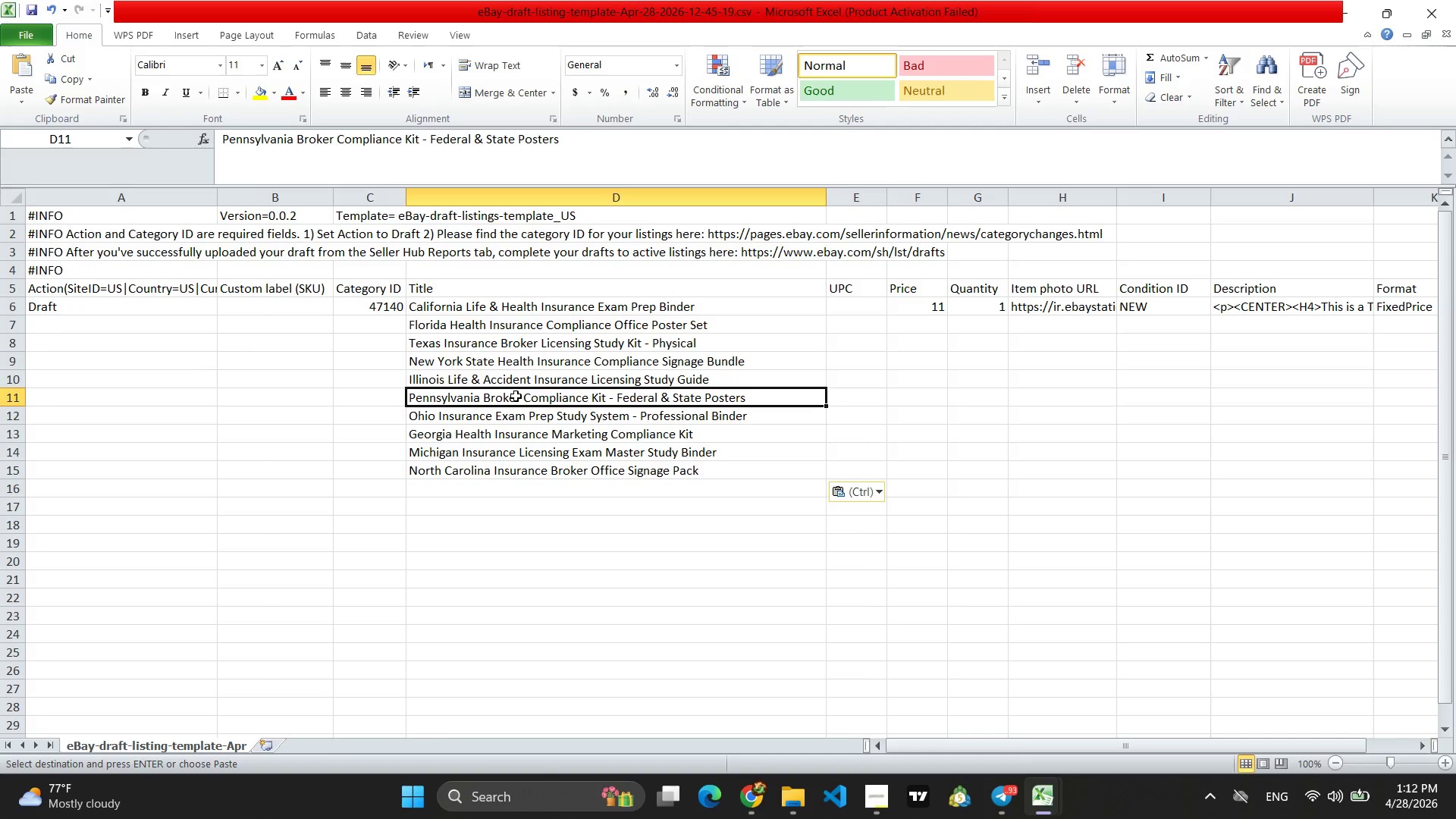 
left_click([491, 411])
 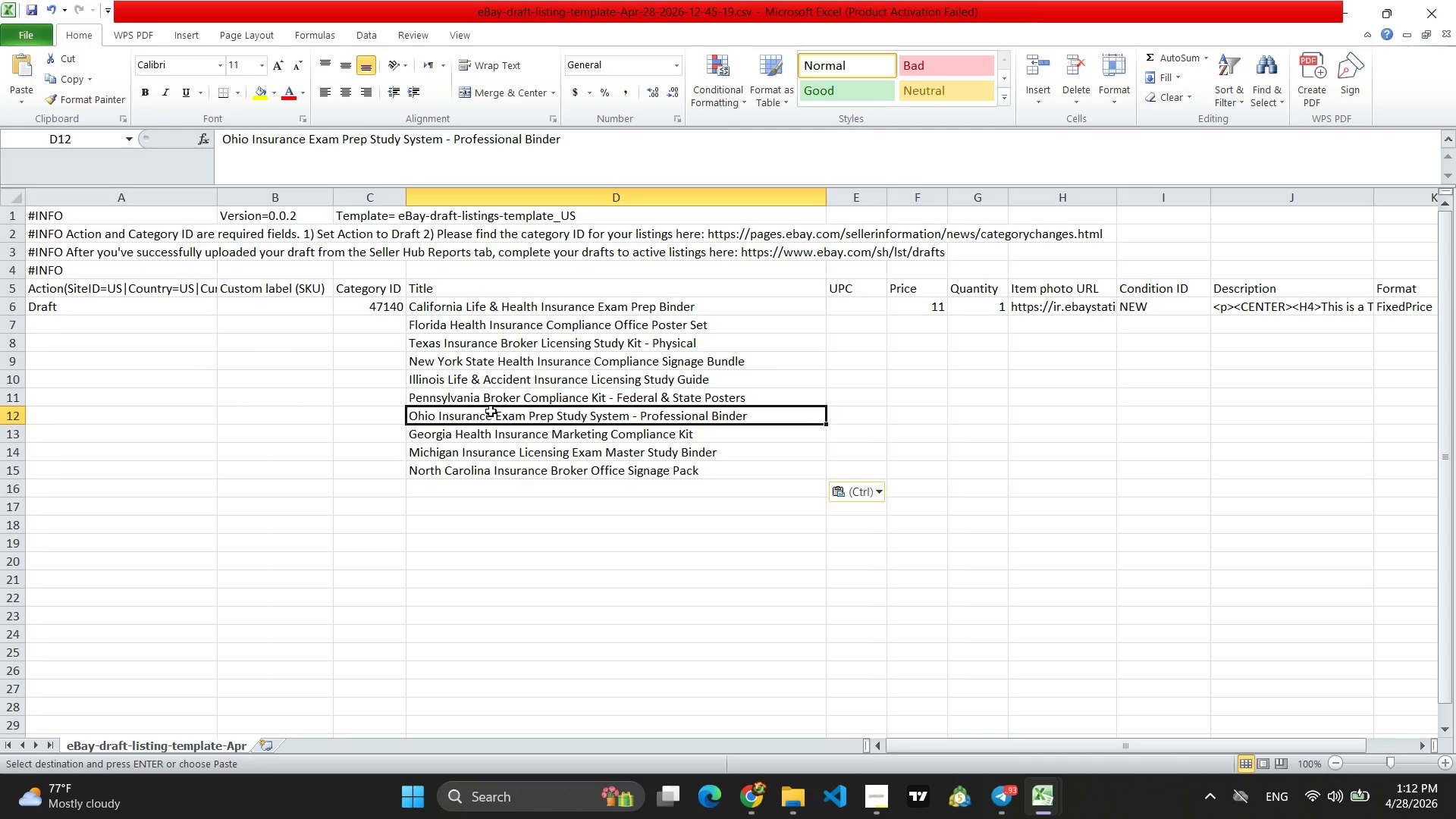 
wait(5.59)
 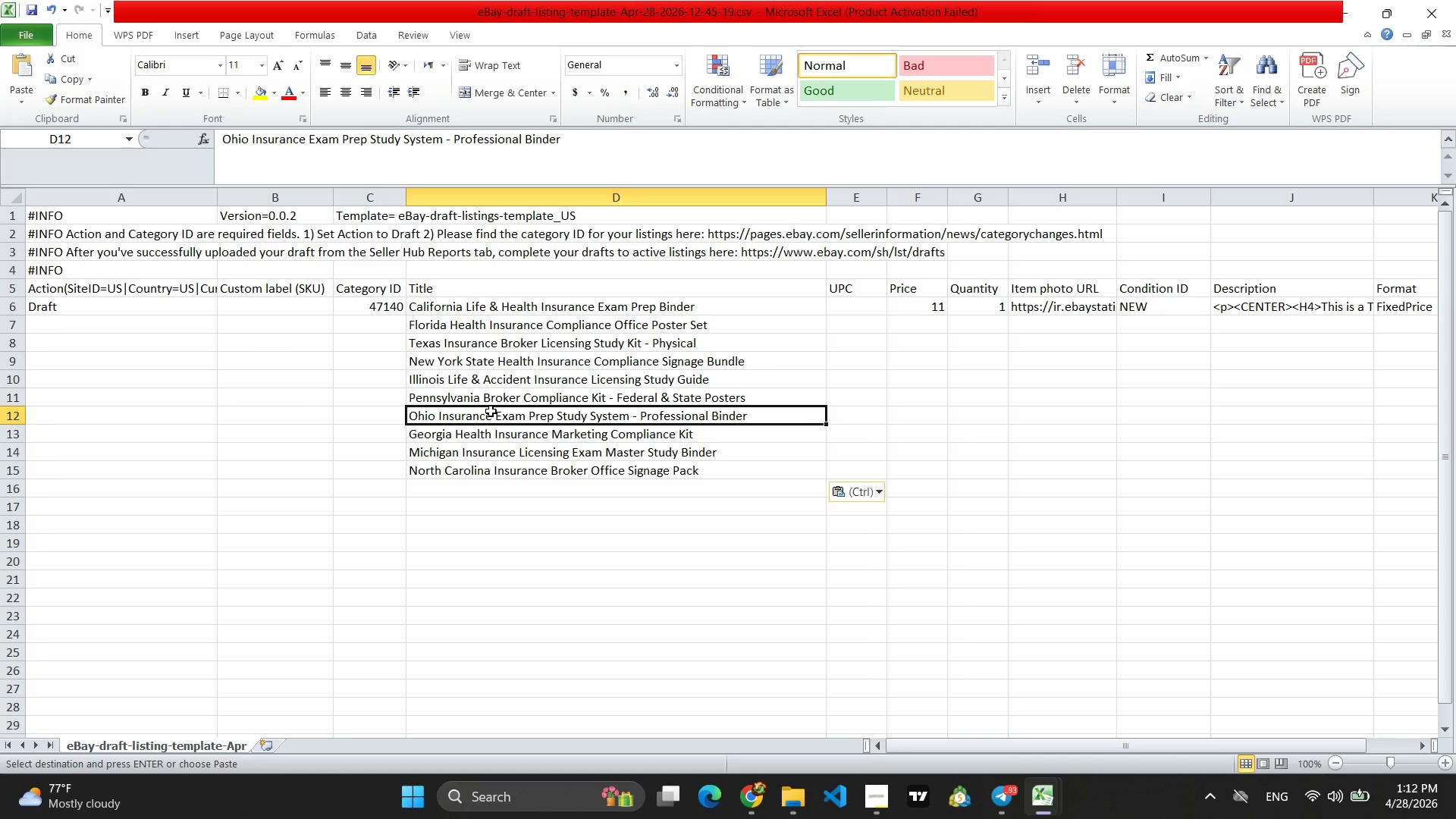 
left_click([486, 435])
 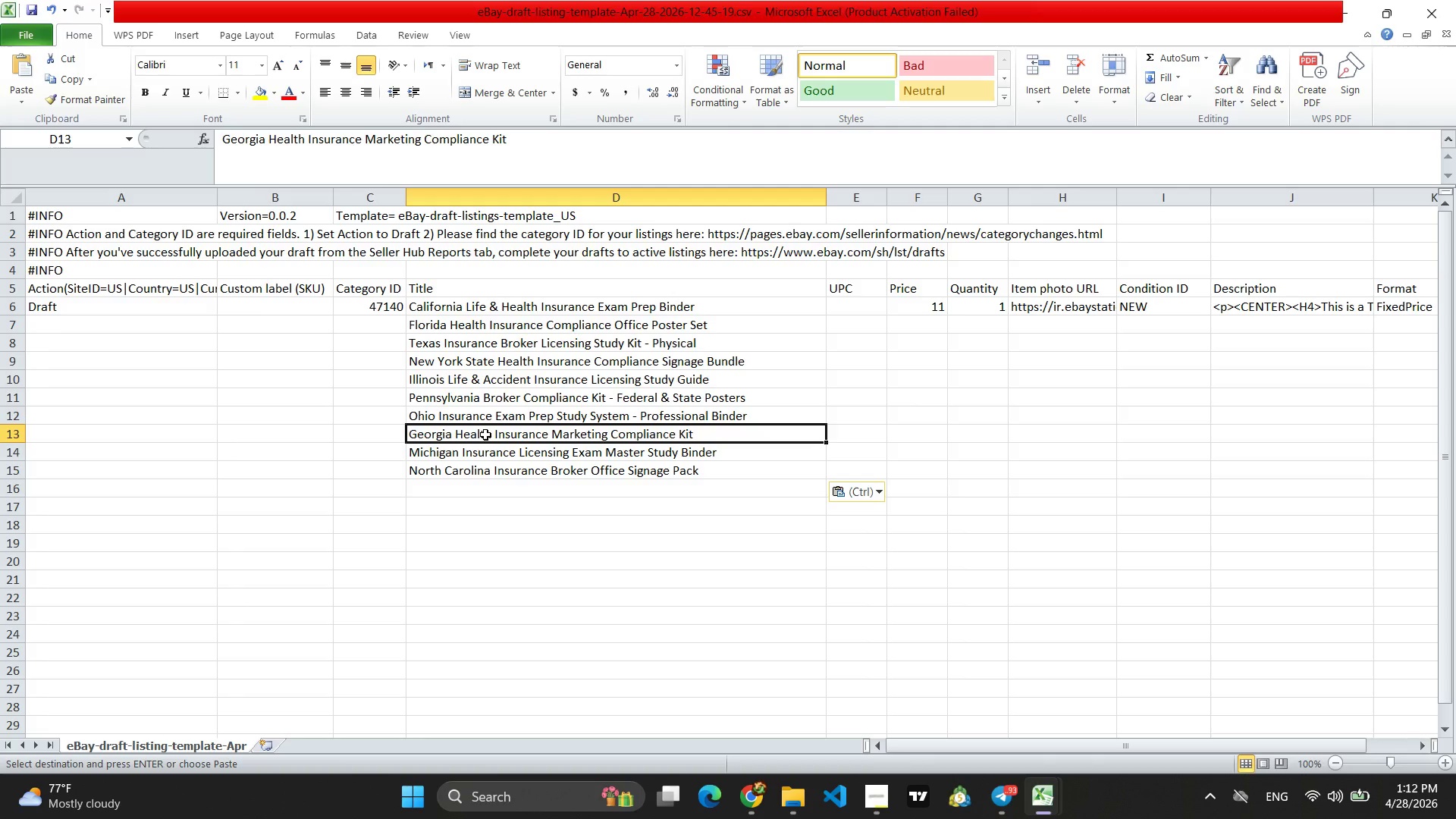 
left_click([478, 450])
 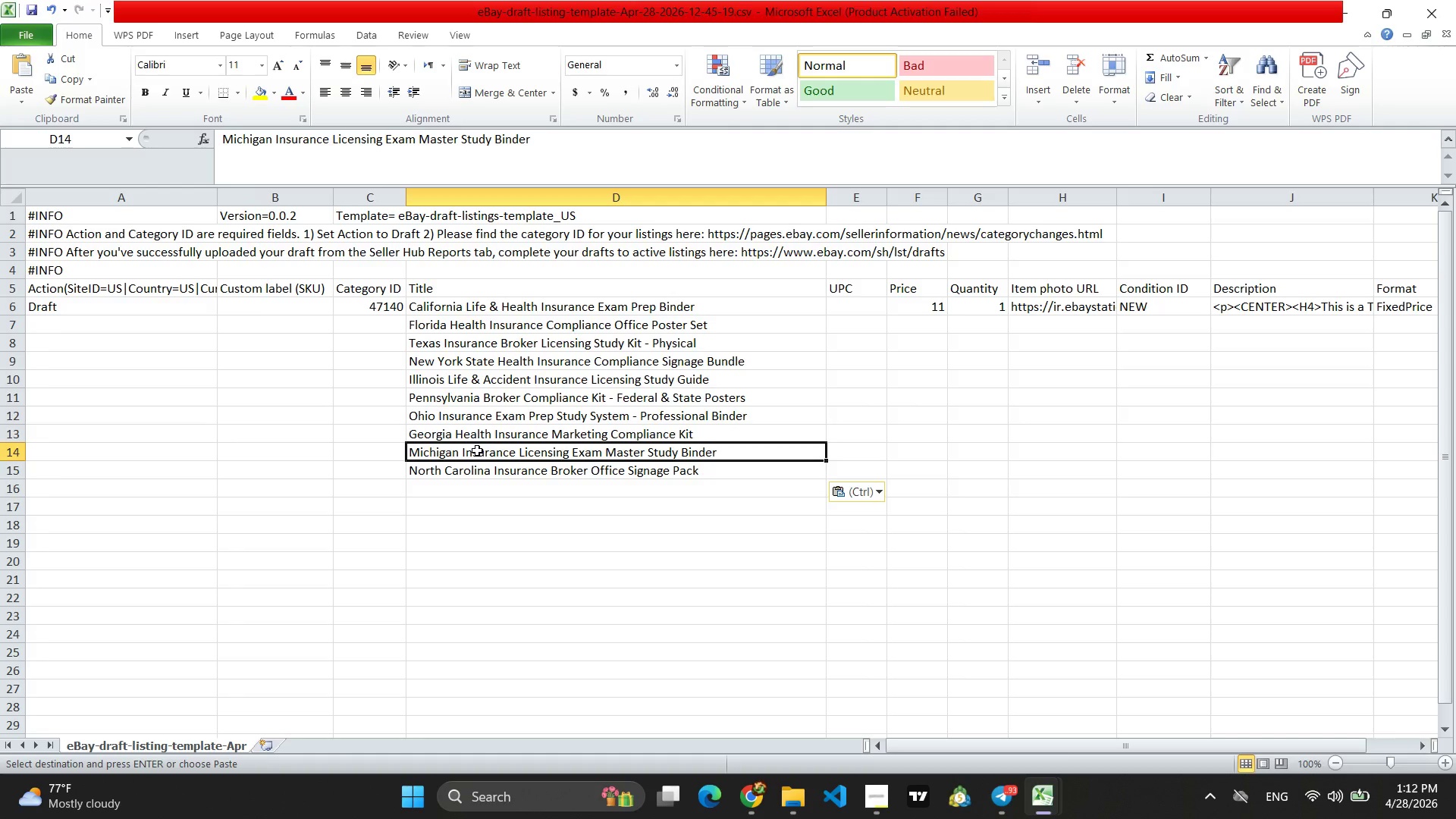 
wait(9.88)
 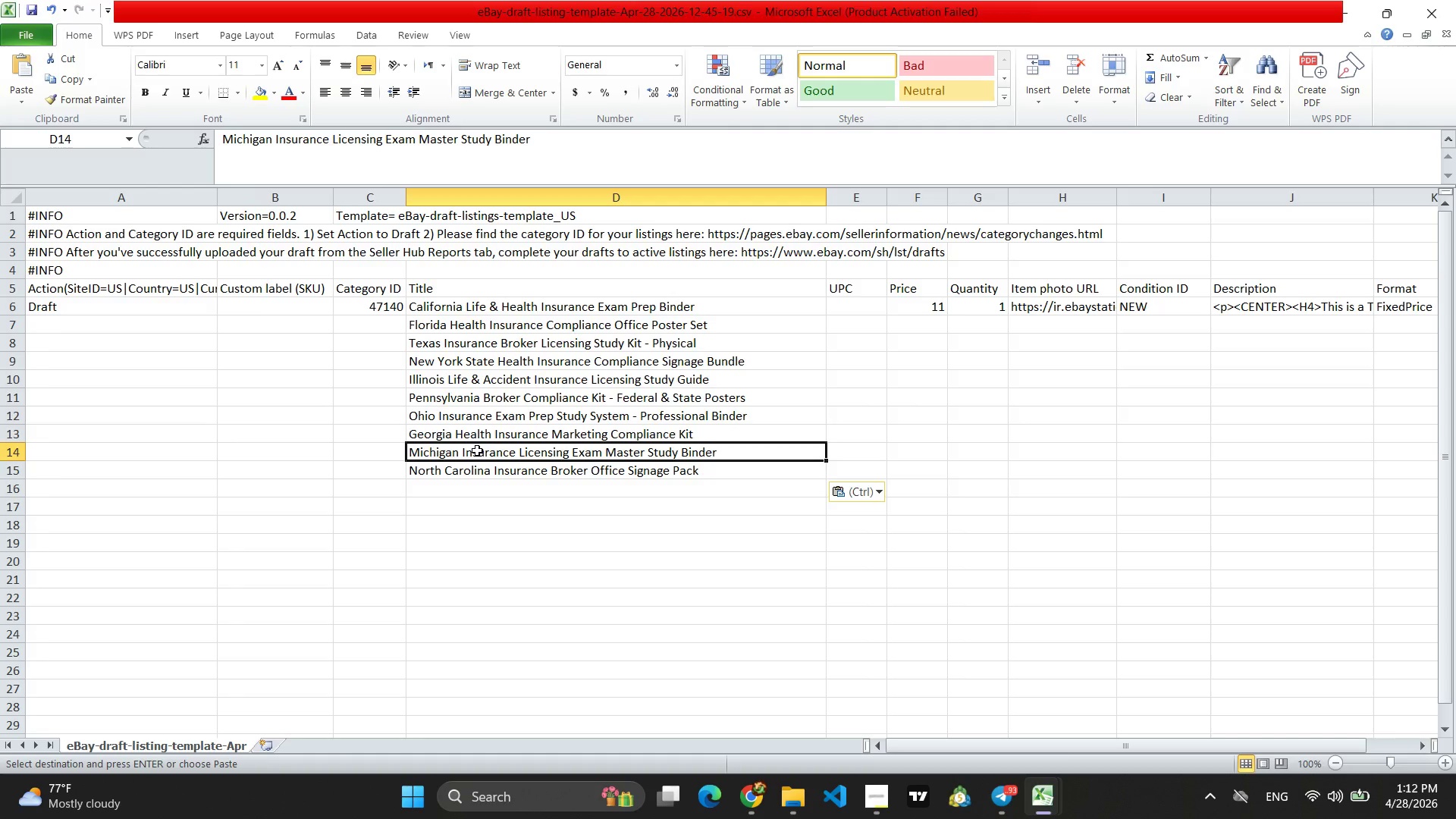 
left_click([940, 701])
 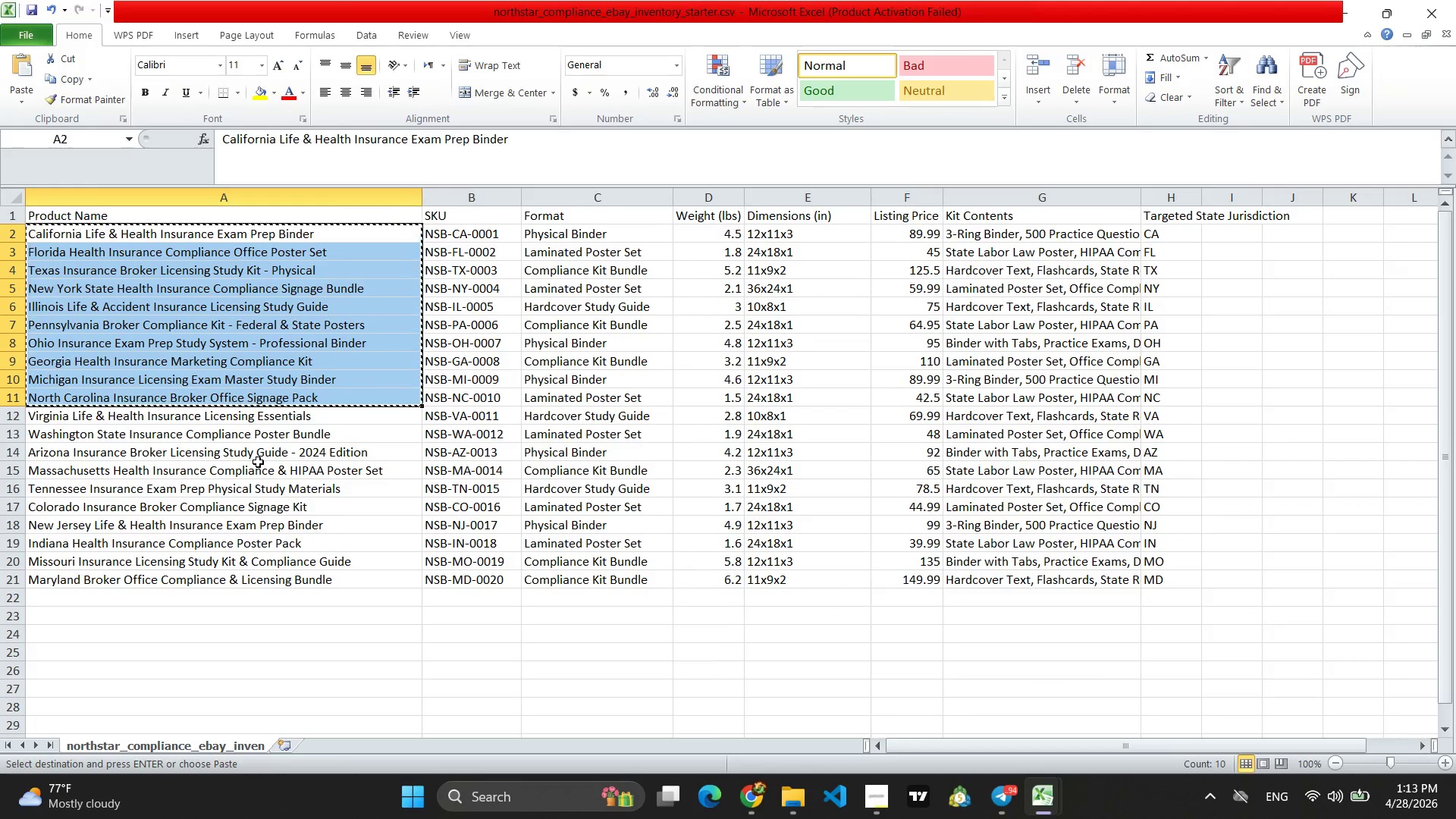 
left_click([165, 492])
 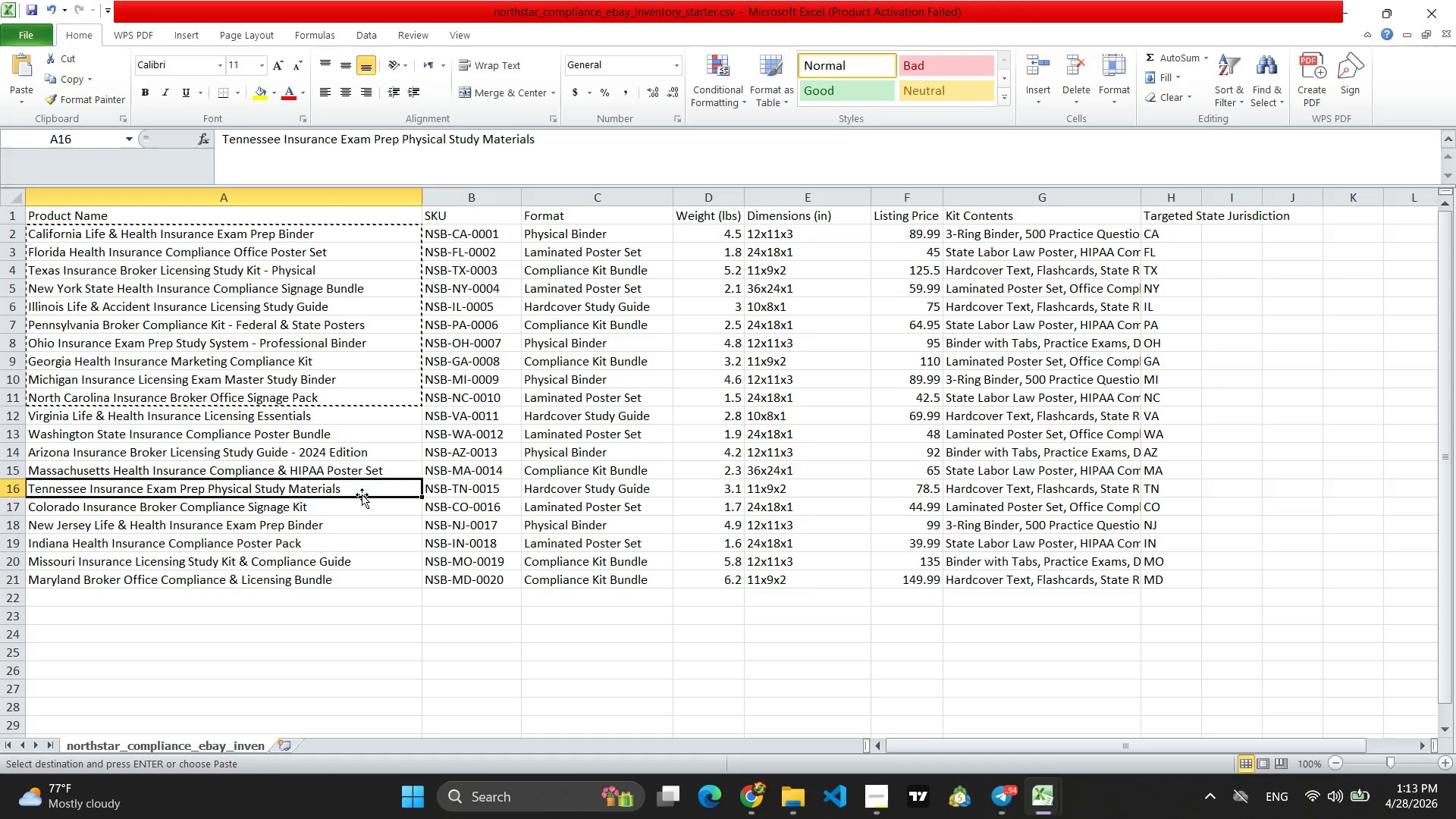 
left_click([362, 494])
 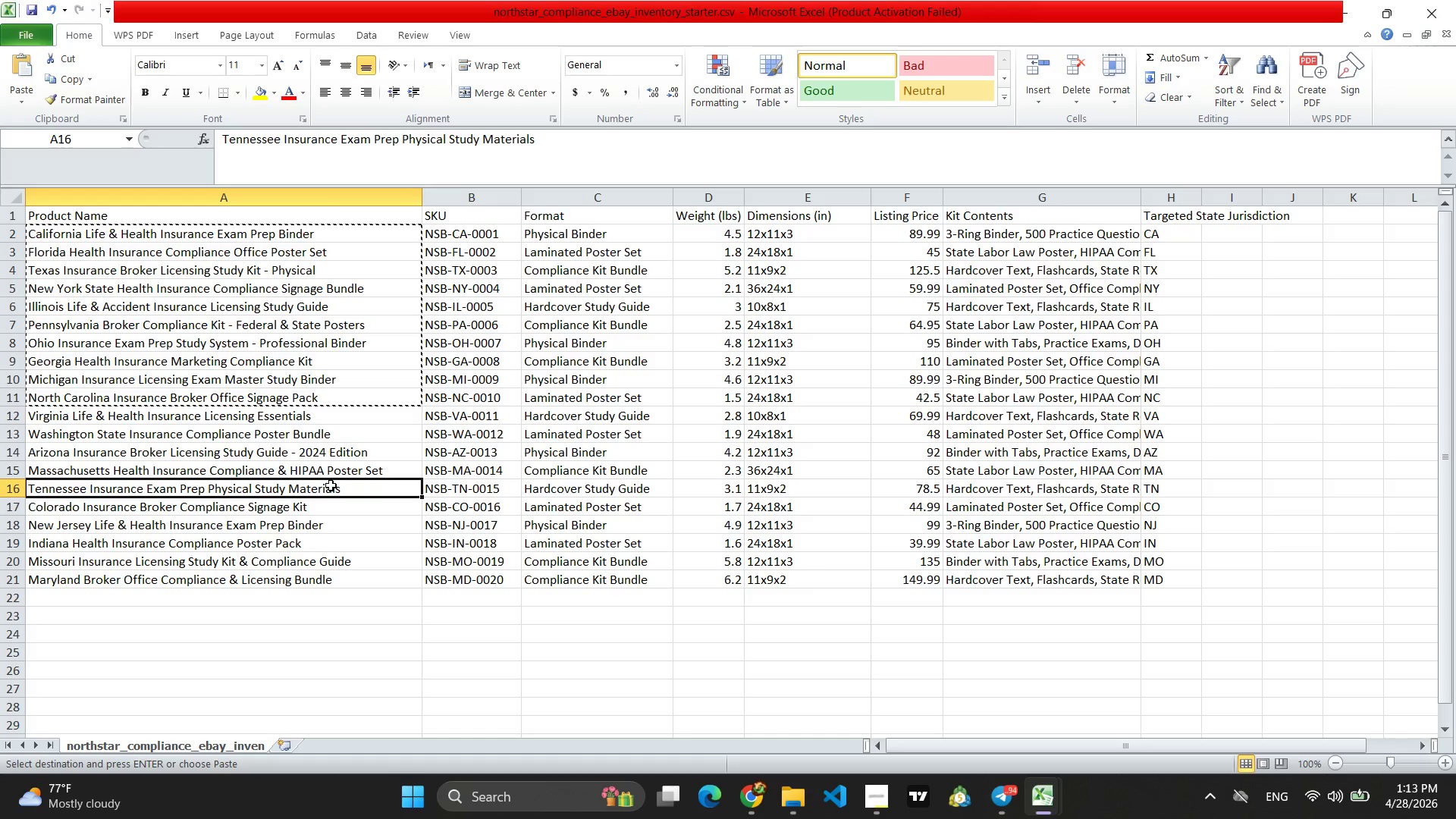 
double_click([331, 485])
 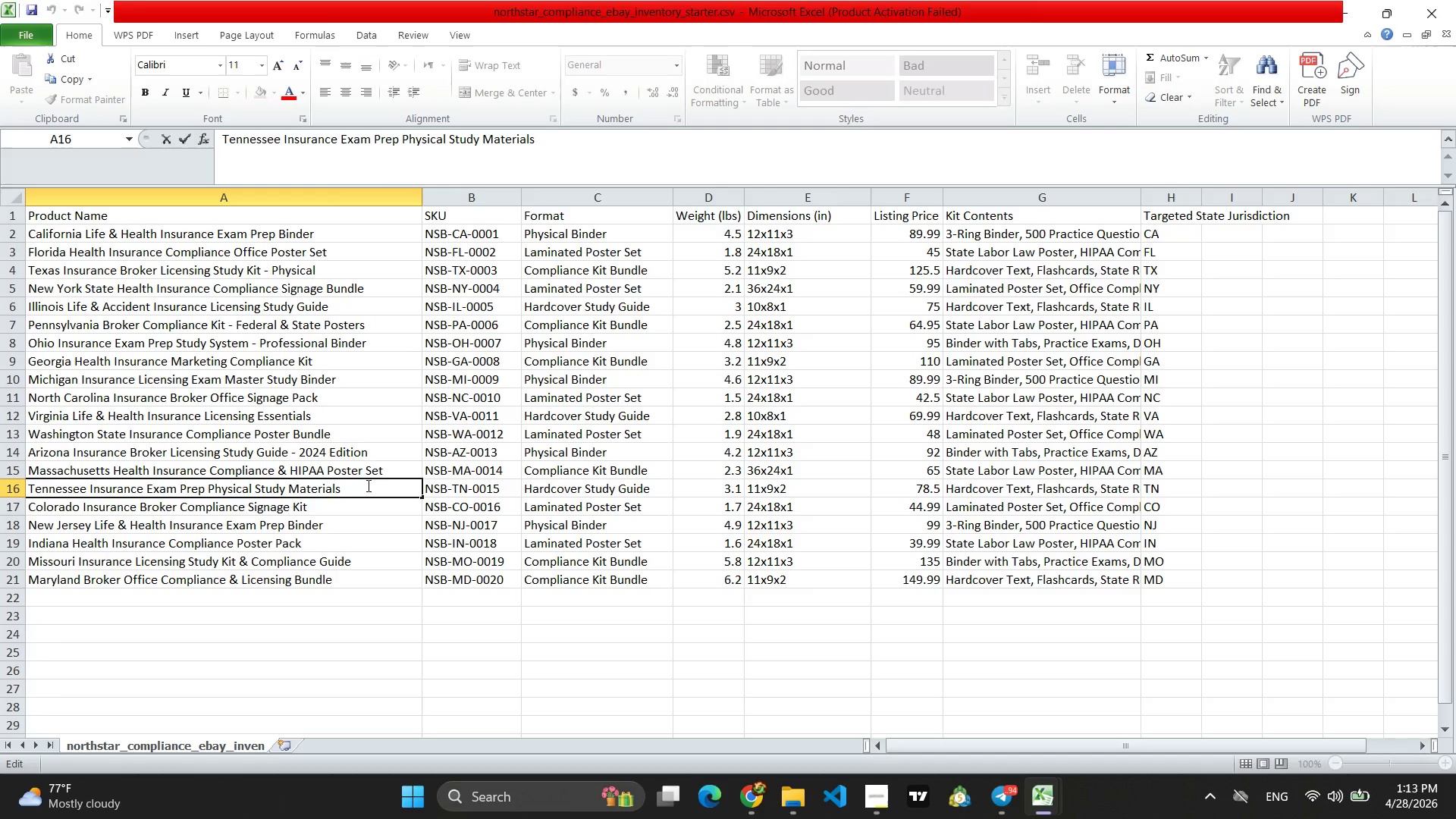 
left_click_drag(start_coordinate=[367, 485], to_coordinate=[5, 476])
 